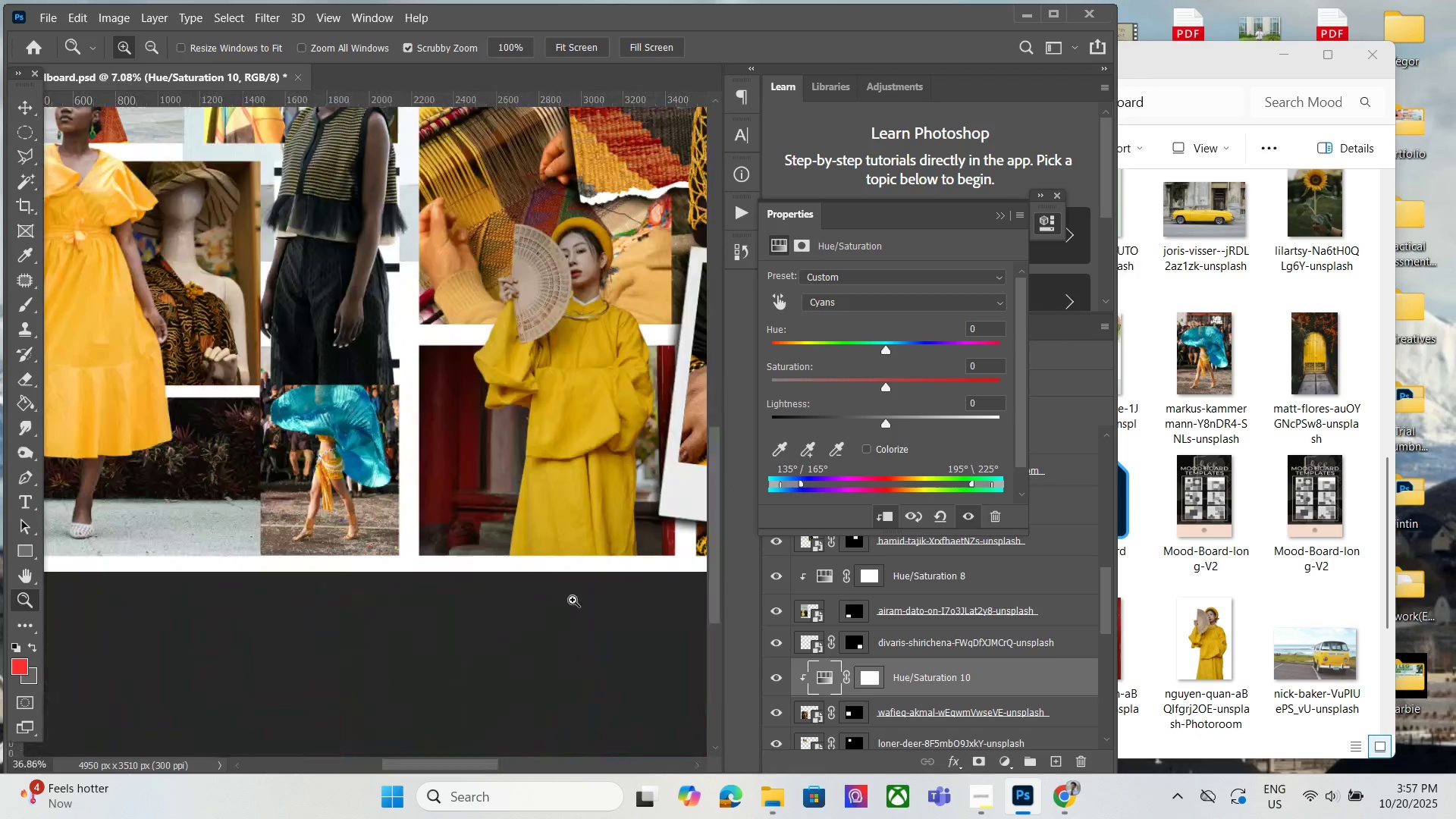 
left_click_drag(start_coordinate=[330, 511], to_coordinate=[493, 571])
 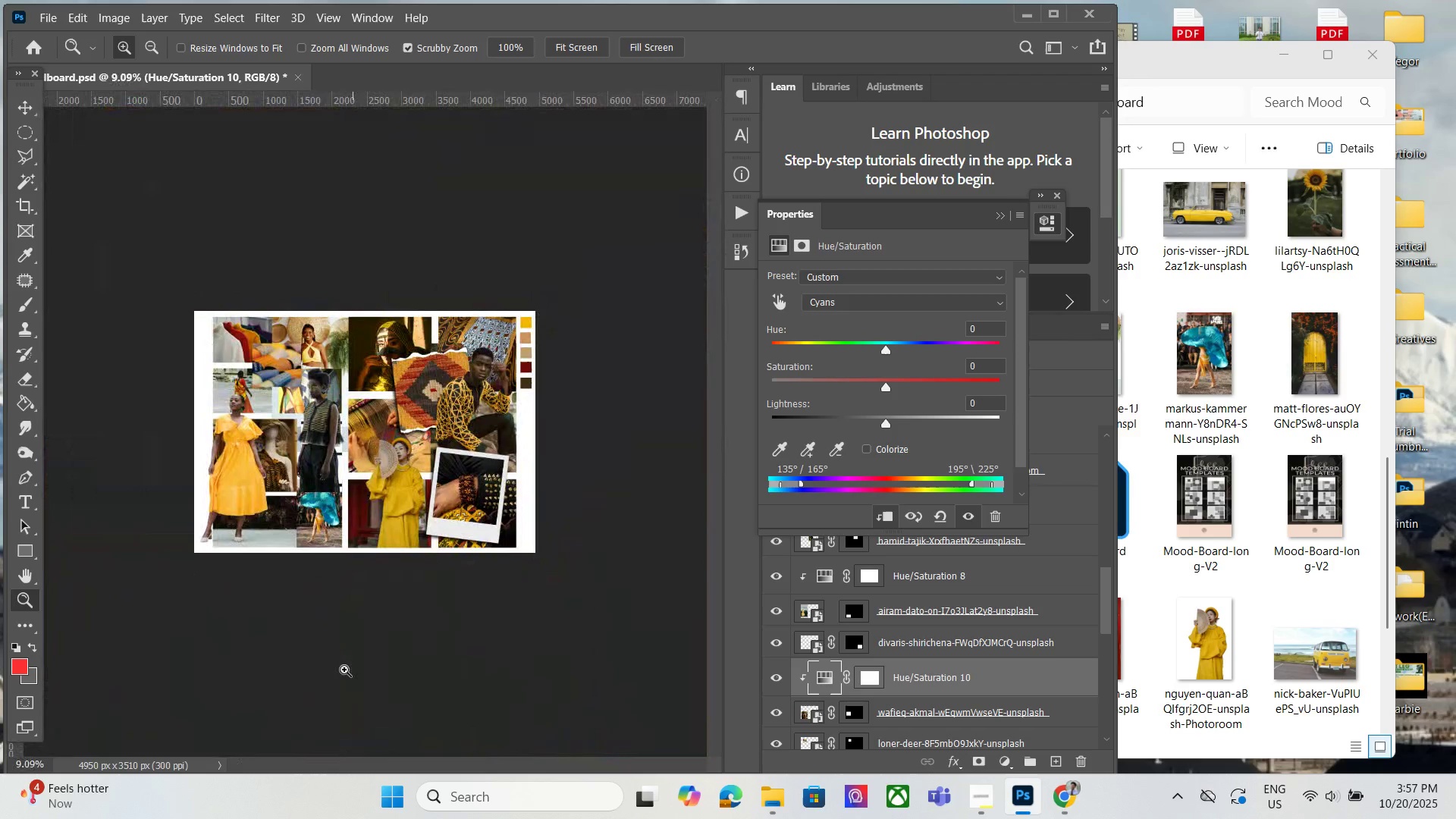 
left_click_drag(start_coordinate=[373, 689], to_coordinate=[472, 733])
 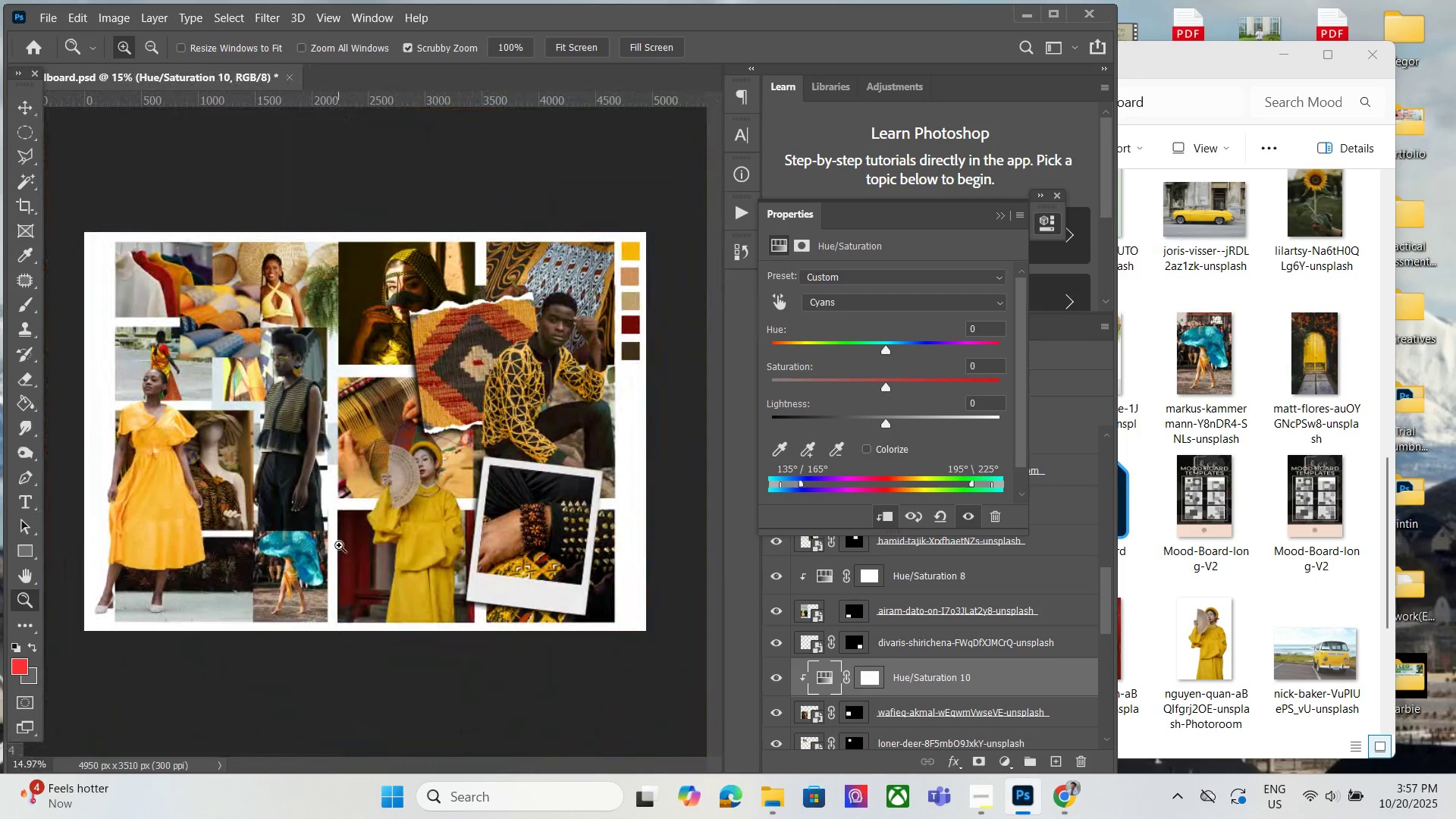 
scroll: coordinate [338, 542], scroll_direction: up, amount: 7.0
 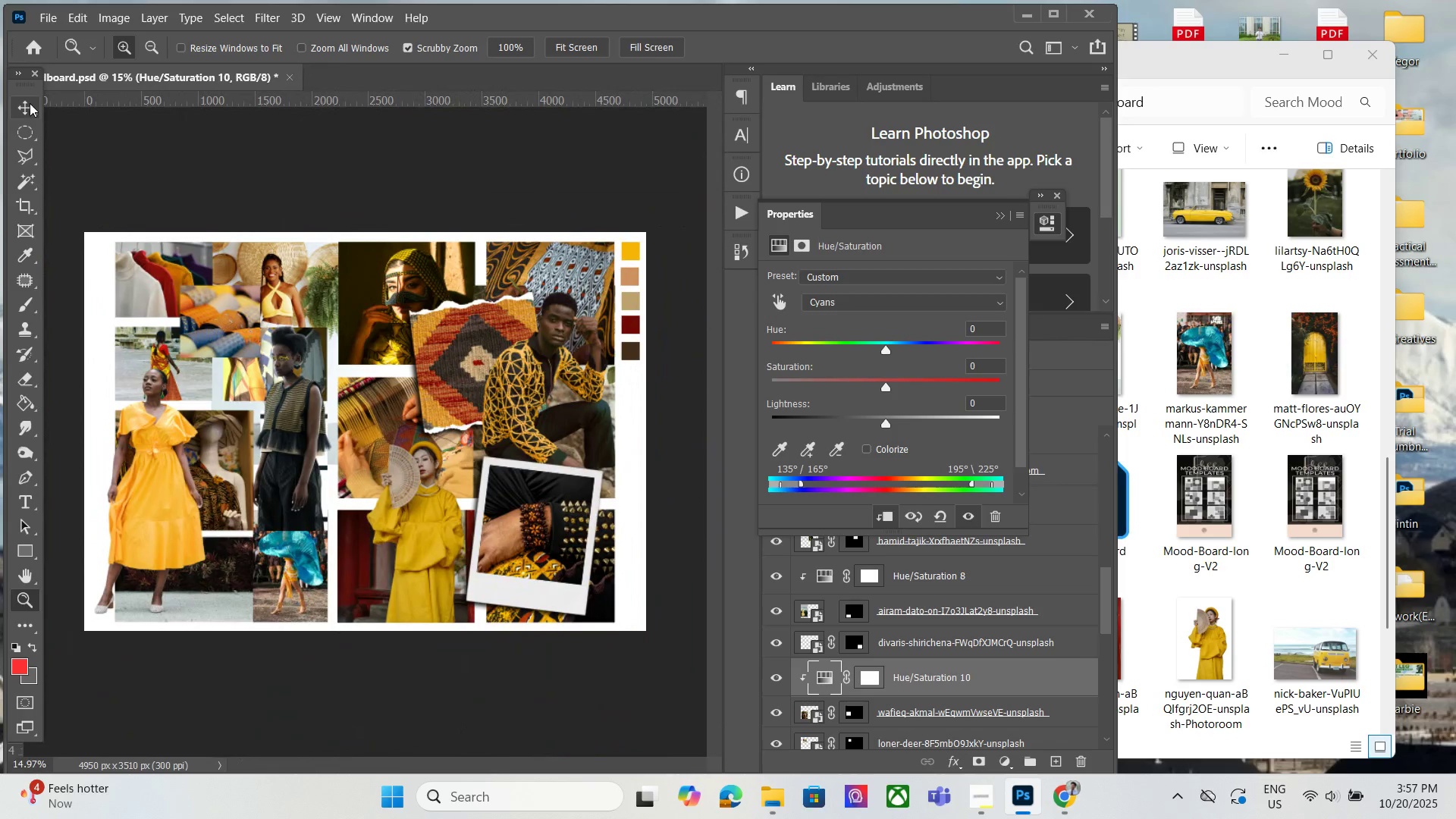 
left_click([16, 105])
 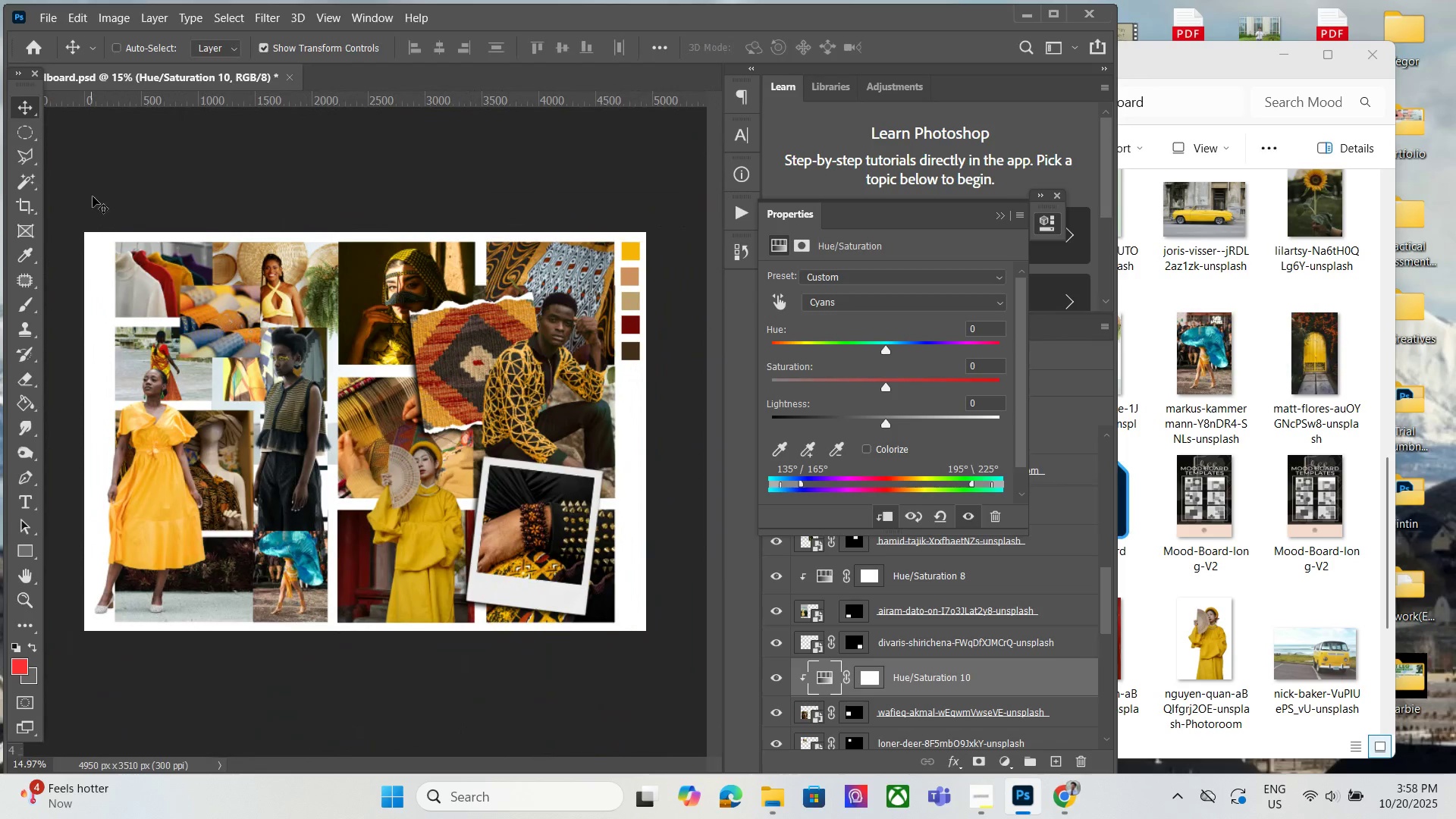 
left_click_drag(start_coordinate=[96, 202], to_coordinate=[208, 266])
 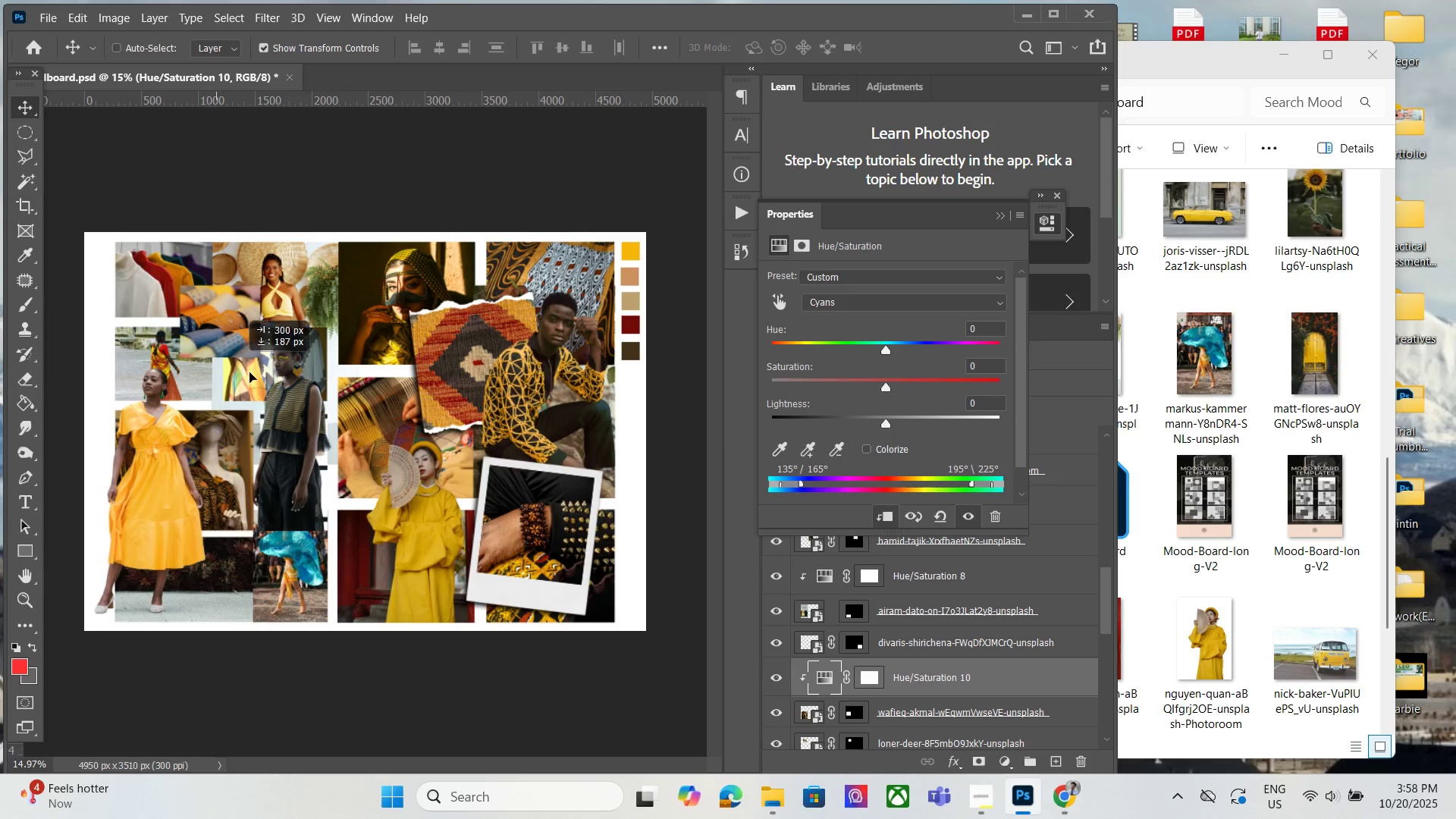 
left_click_drag(start_coordinate=[183, 337], to_coordinate=[295, 394])
 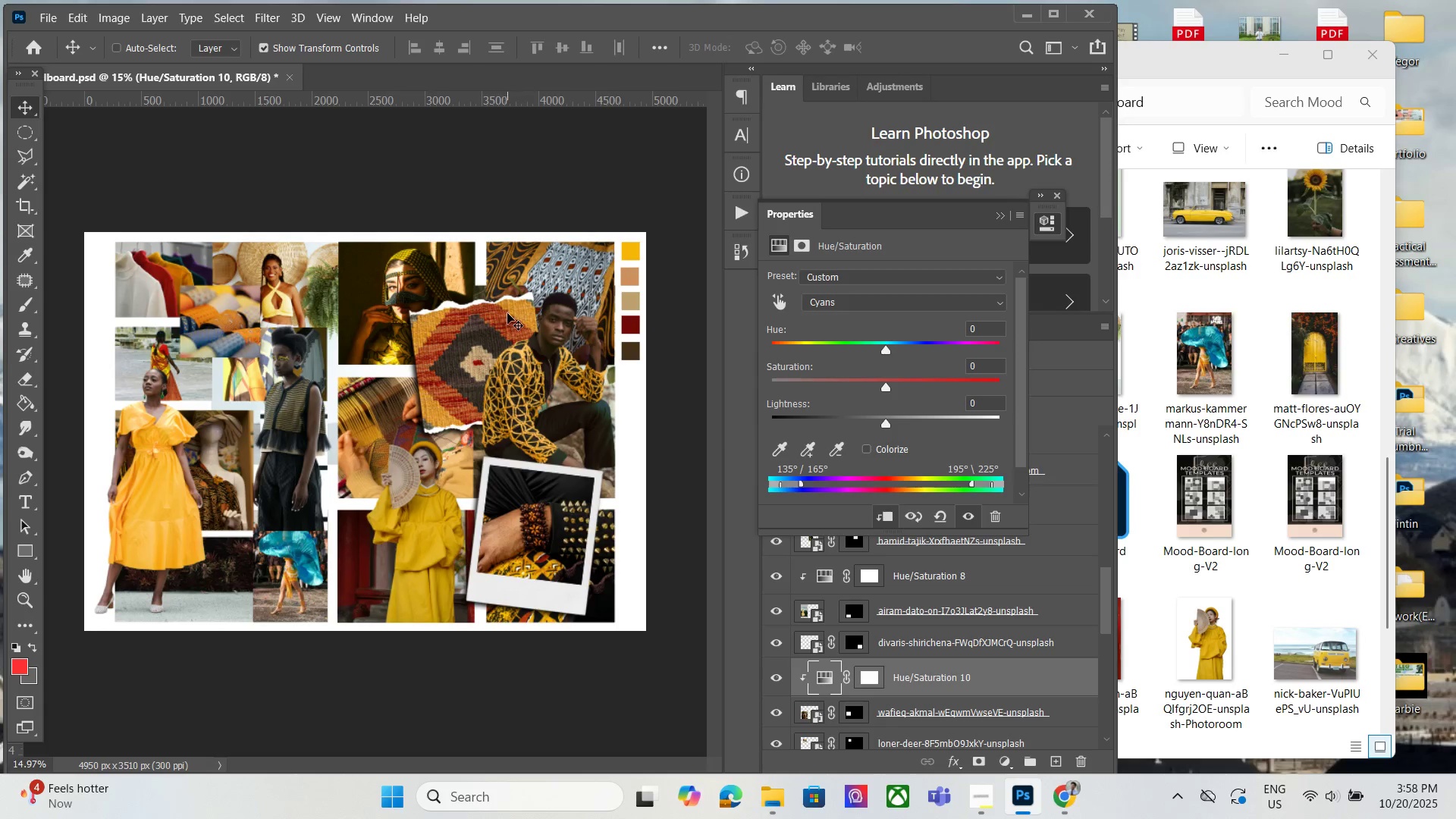 
key(W)
 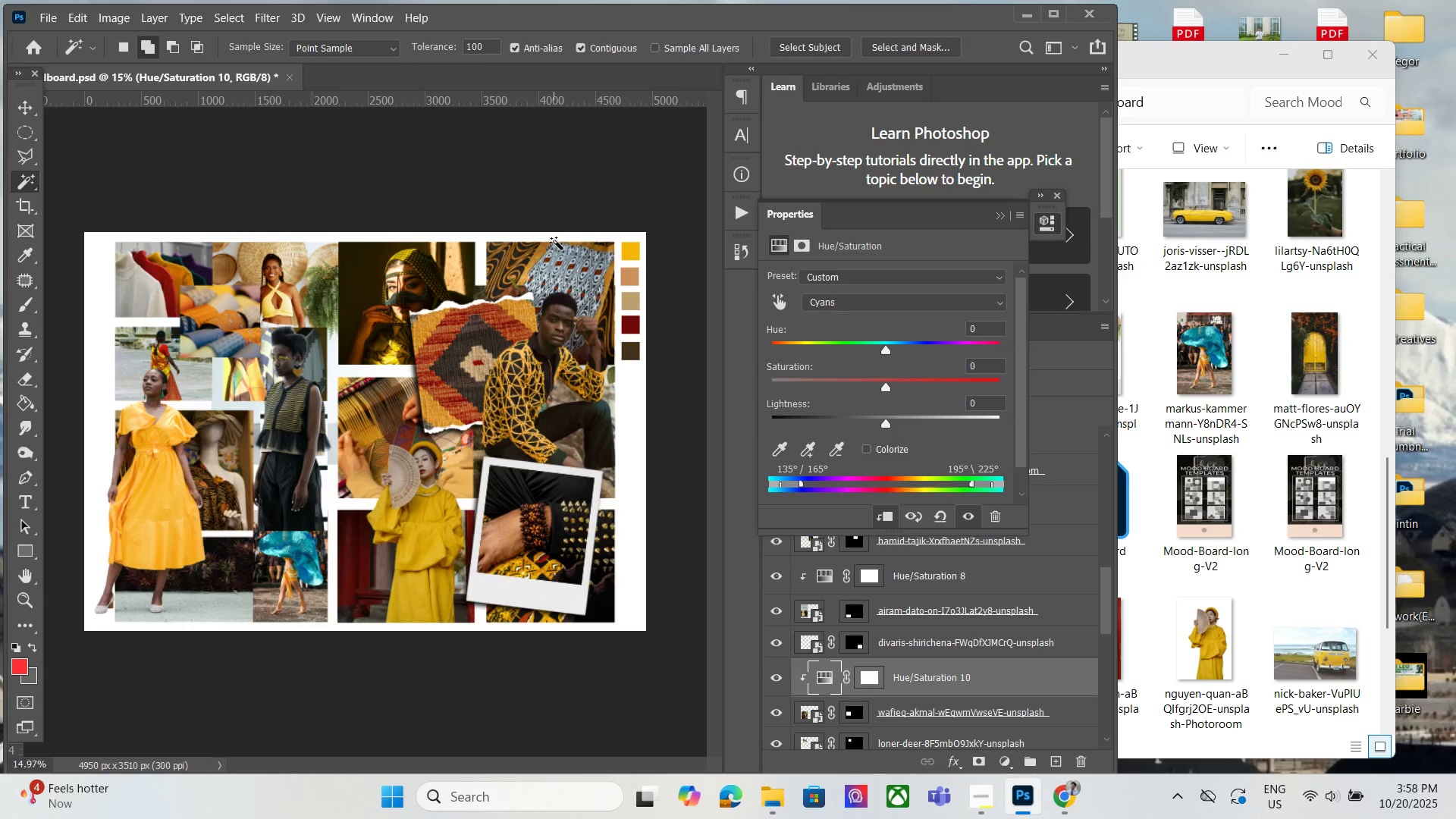 
wait(8.43)
 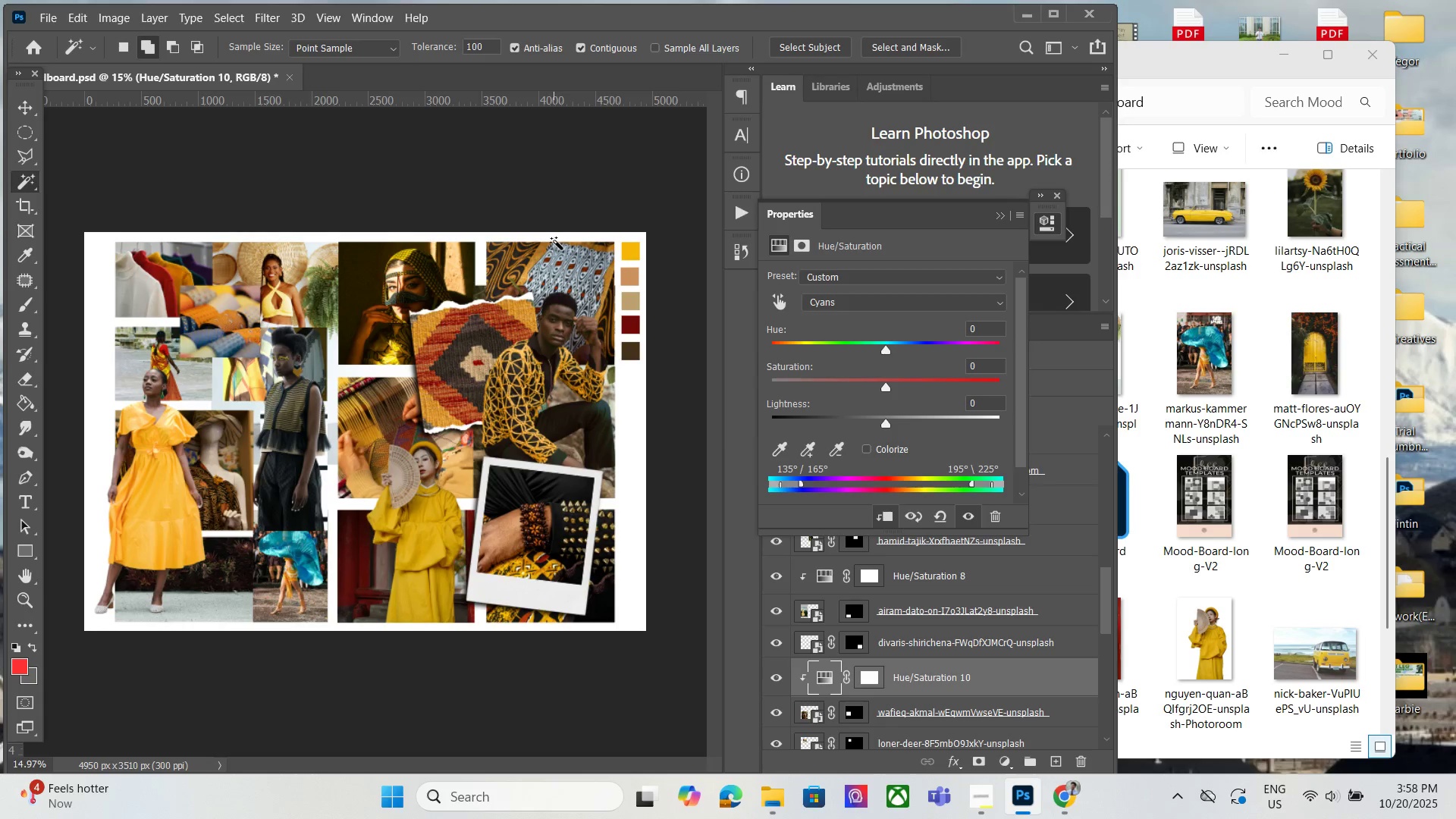 
hold_key(key=Space, duration=1.35)
 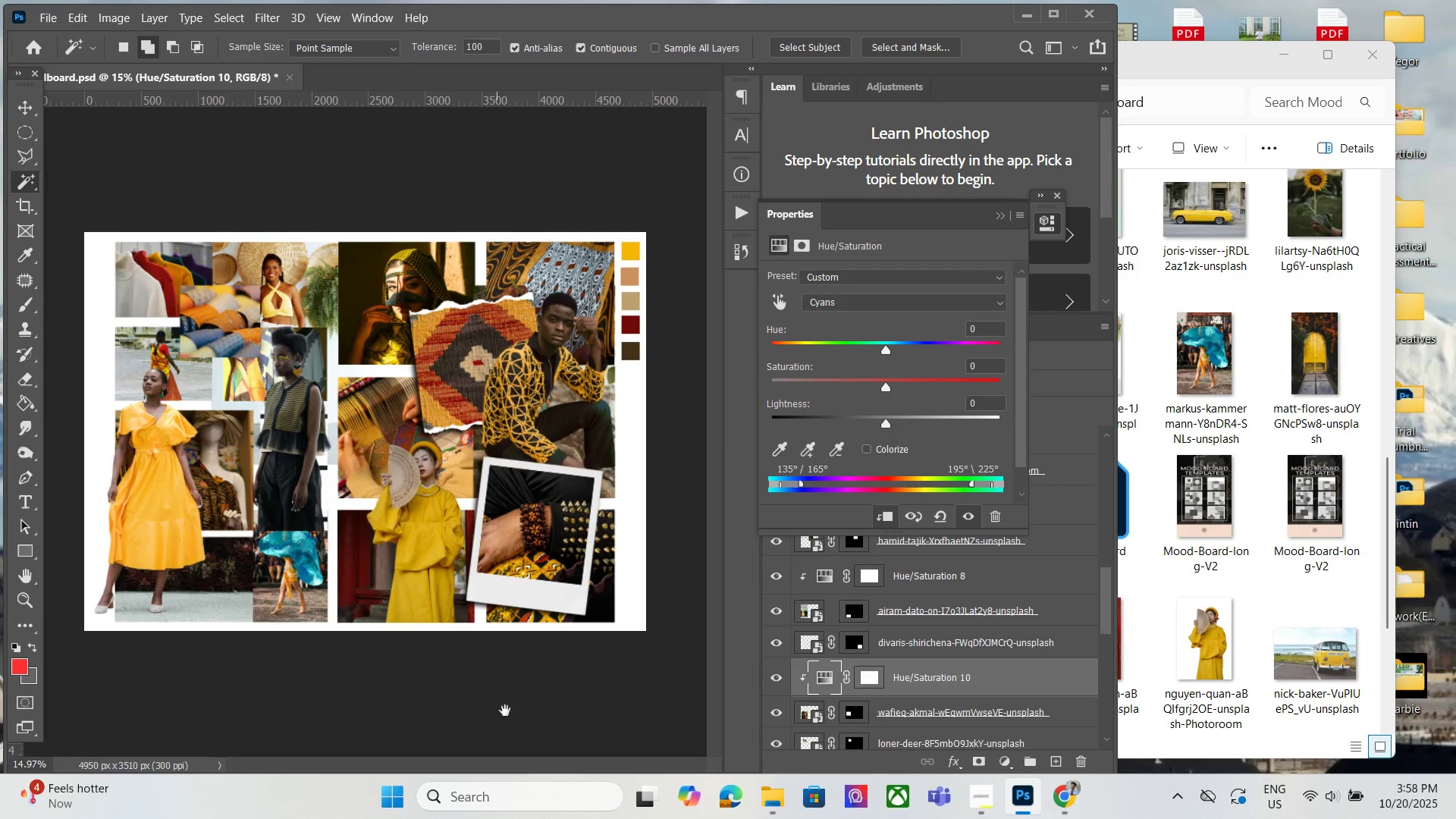 
left_click_drag(start_coordinate=[250, 657], to_coordinate=[428, 733])
 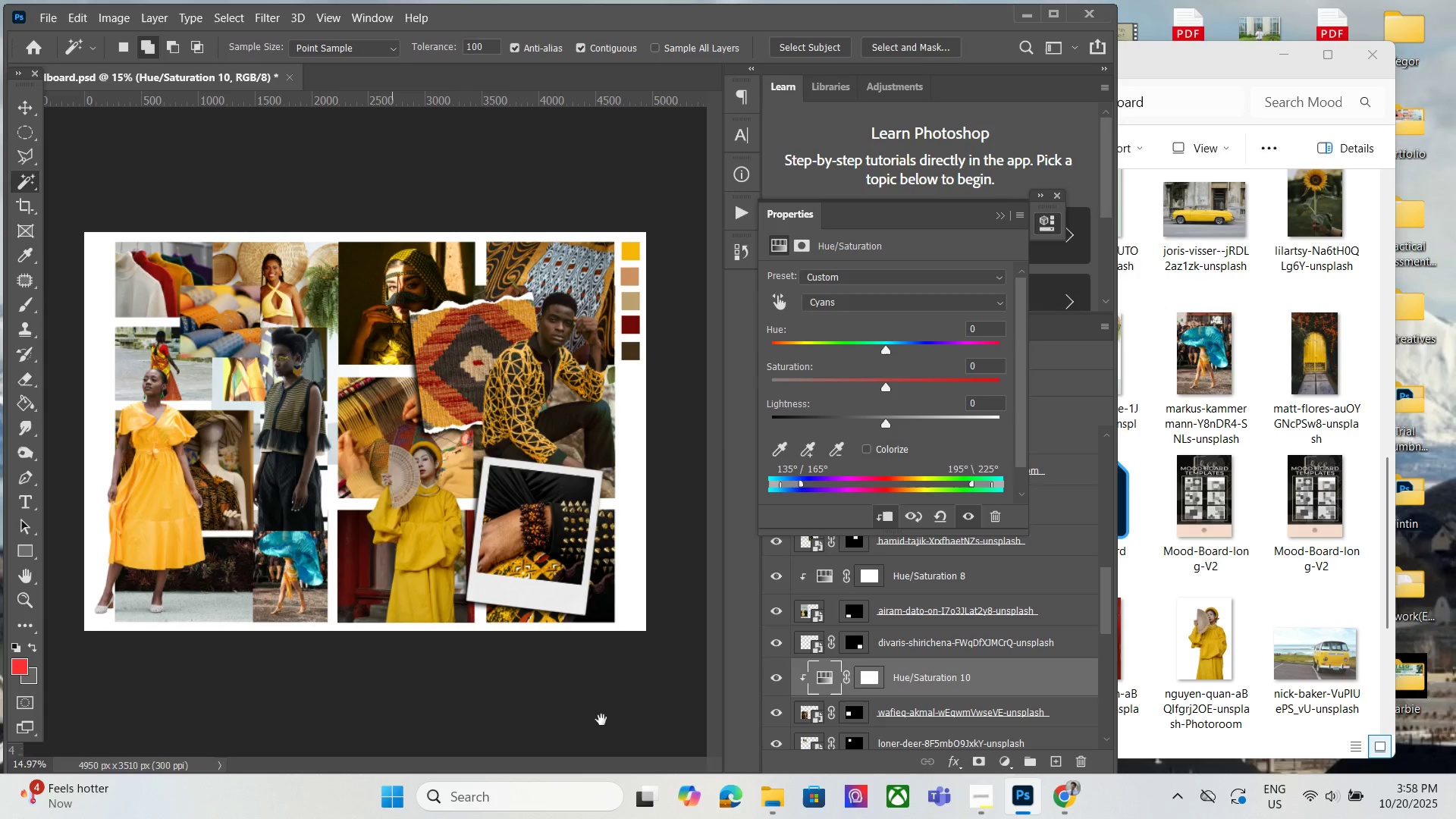 
left_click_drag(start_coordinate=[347, 667], to_coordinate=[602, 719])
 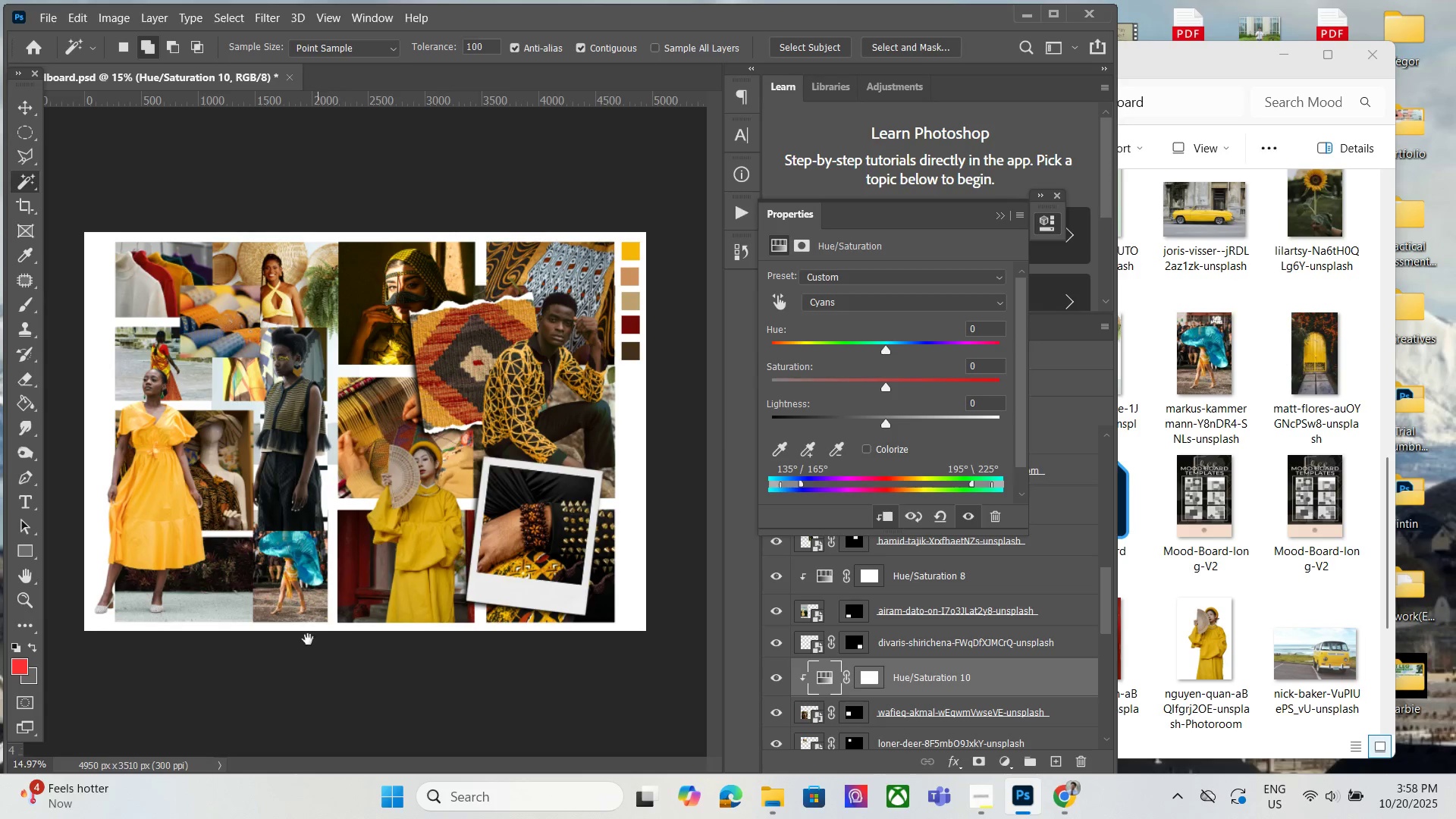 
hold_key(key=Space, duration=0.67)
 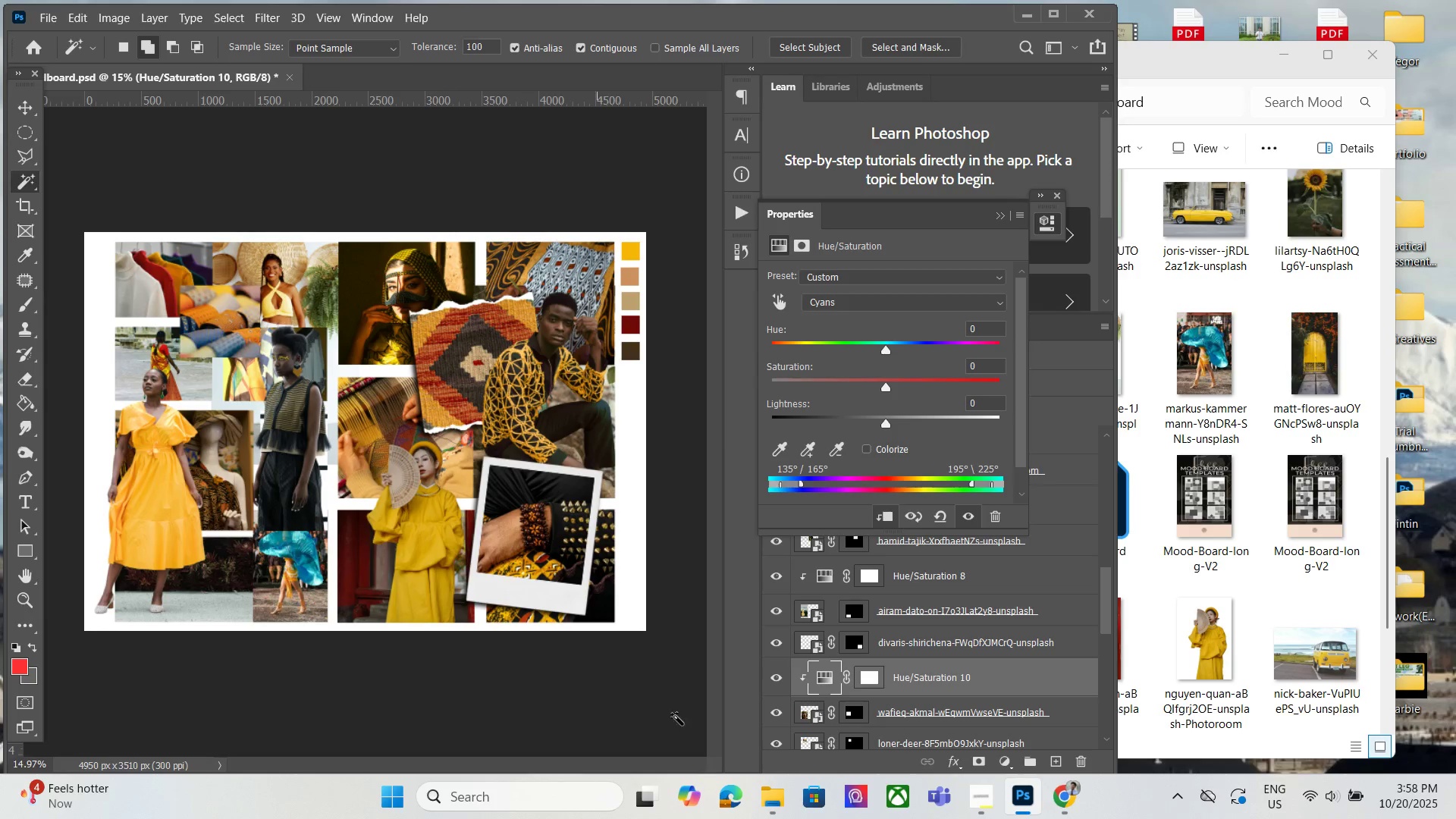 
left_click_drag(start_coordinate=[407, 690], to_coordinate=[505, 711])
 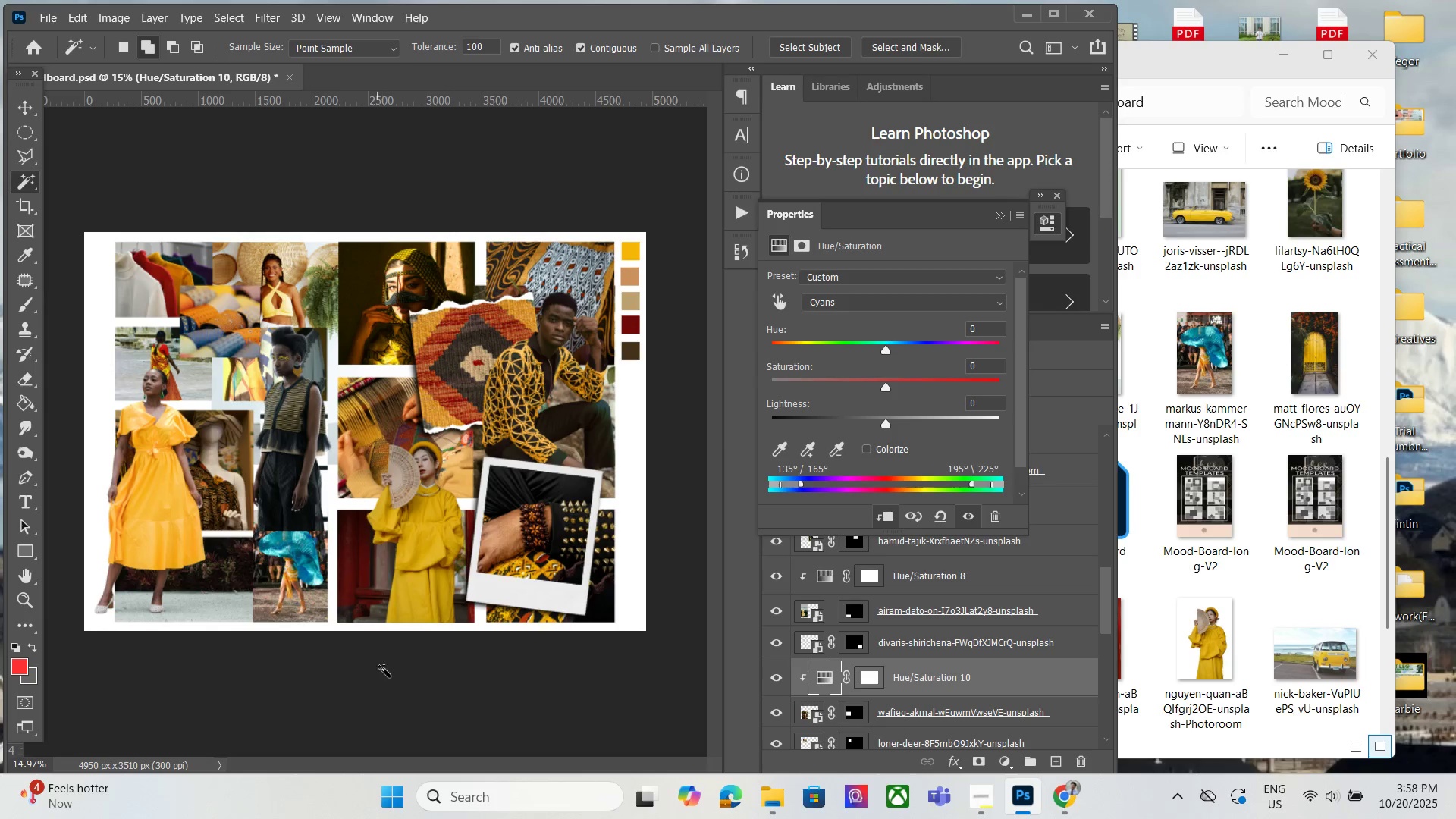 
left_click_drag(start_coordinate=[378, 665], to_coordinate=[626, 718])
 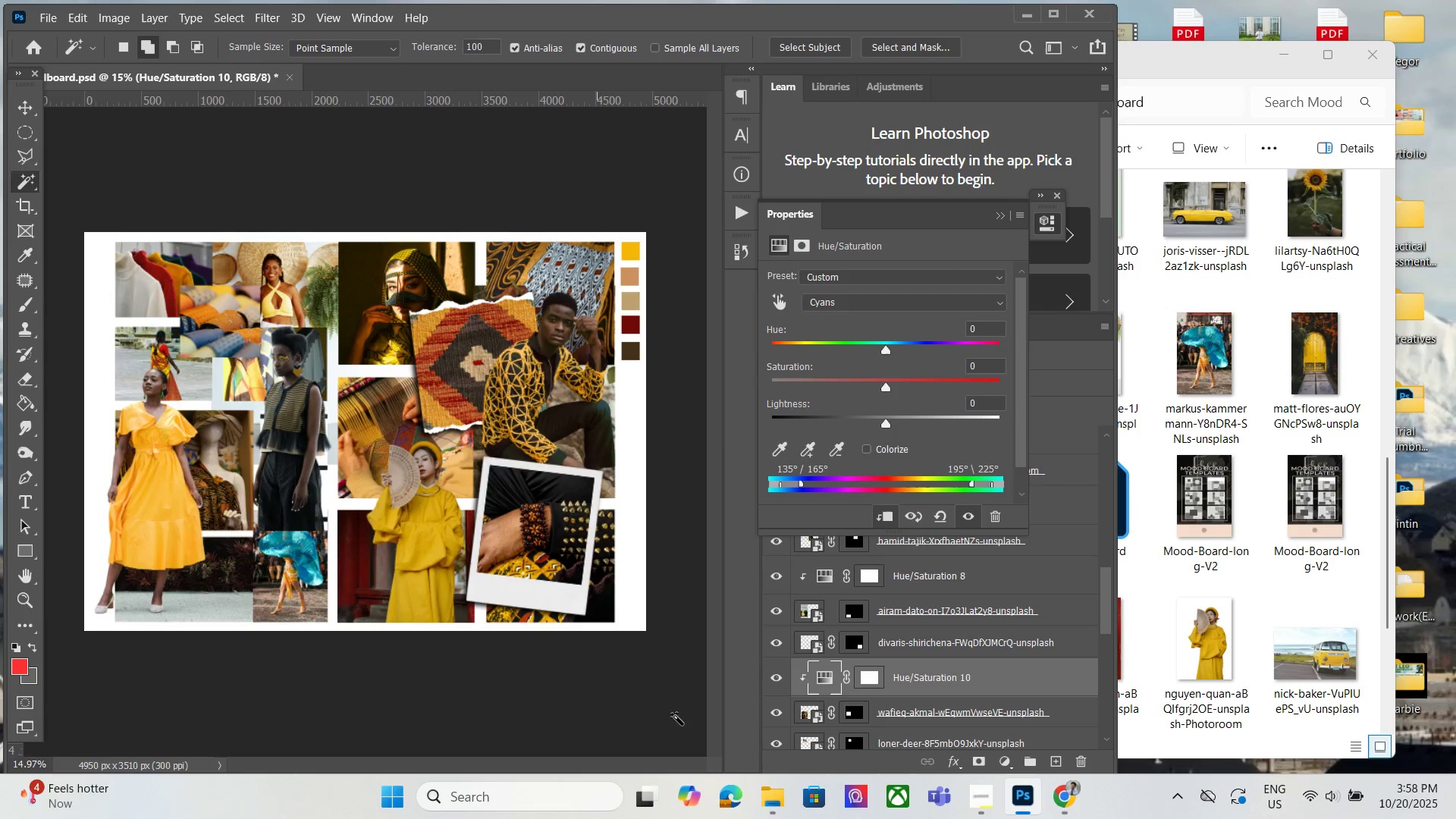 
left_click_drag(start_coordinate=[598, 700], to_coordinate=[723, 720])
 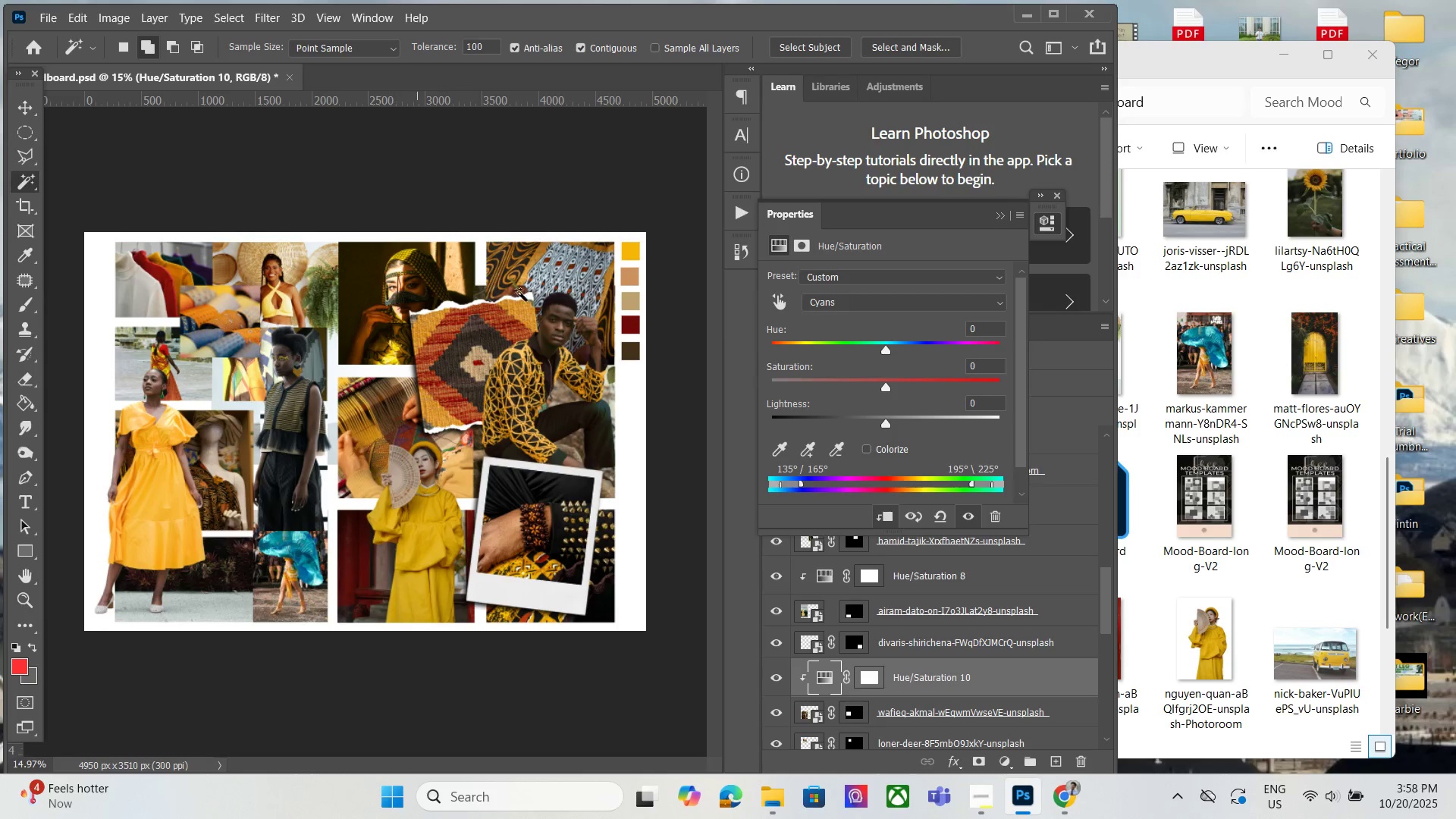 
left_click_drag(start_coordinate=[435, 275], to_coordinate=[711, 344])
 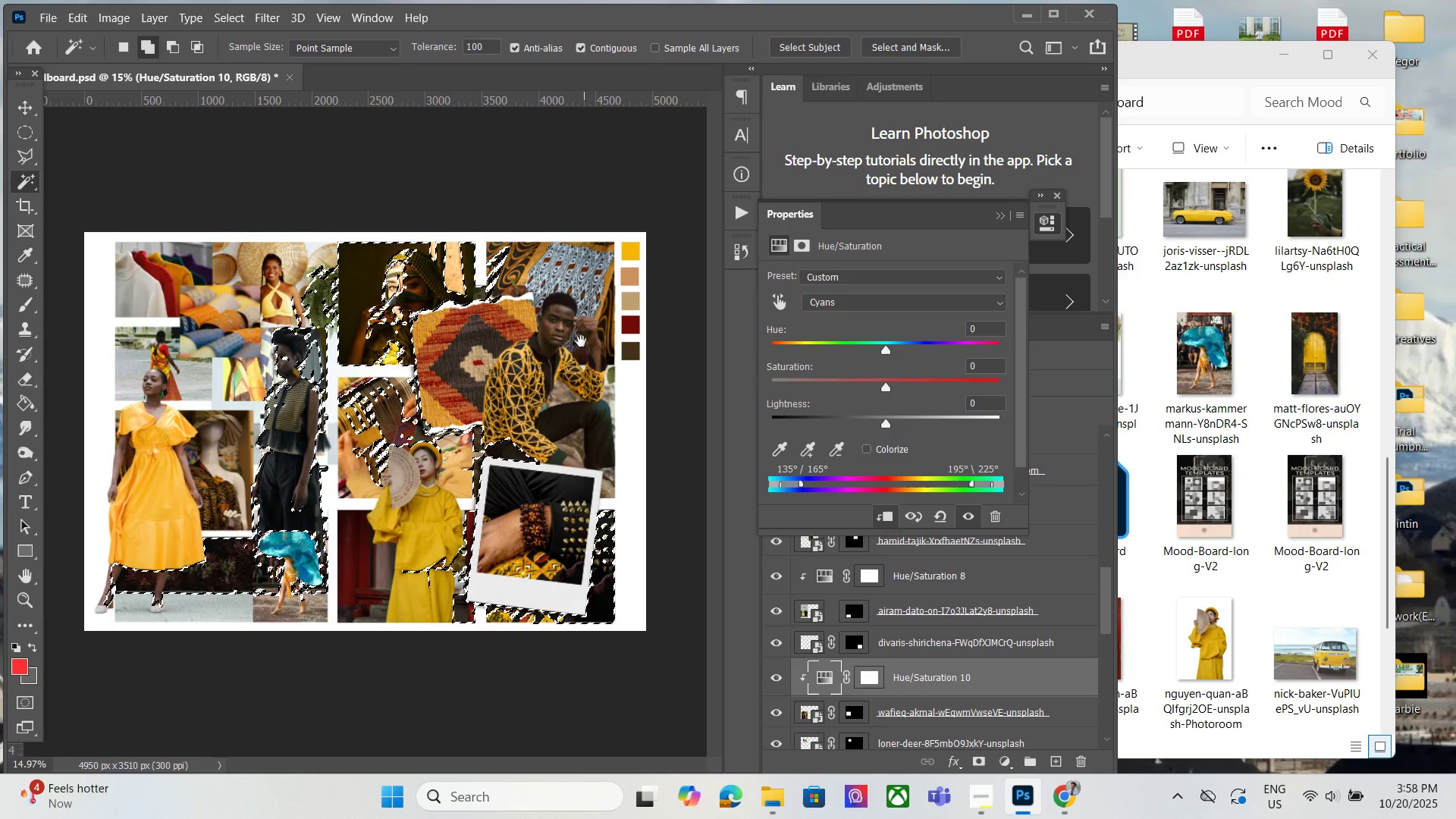 
hold_key(key=Space, duration=1.07)
 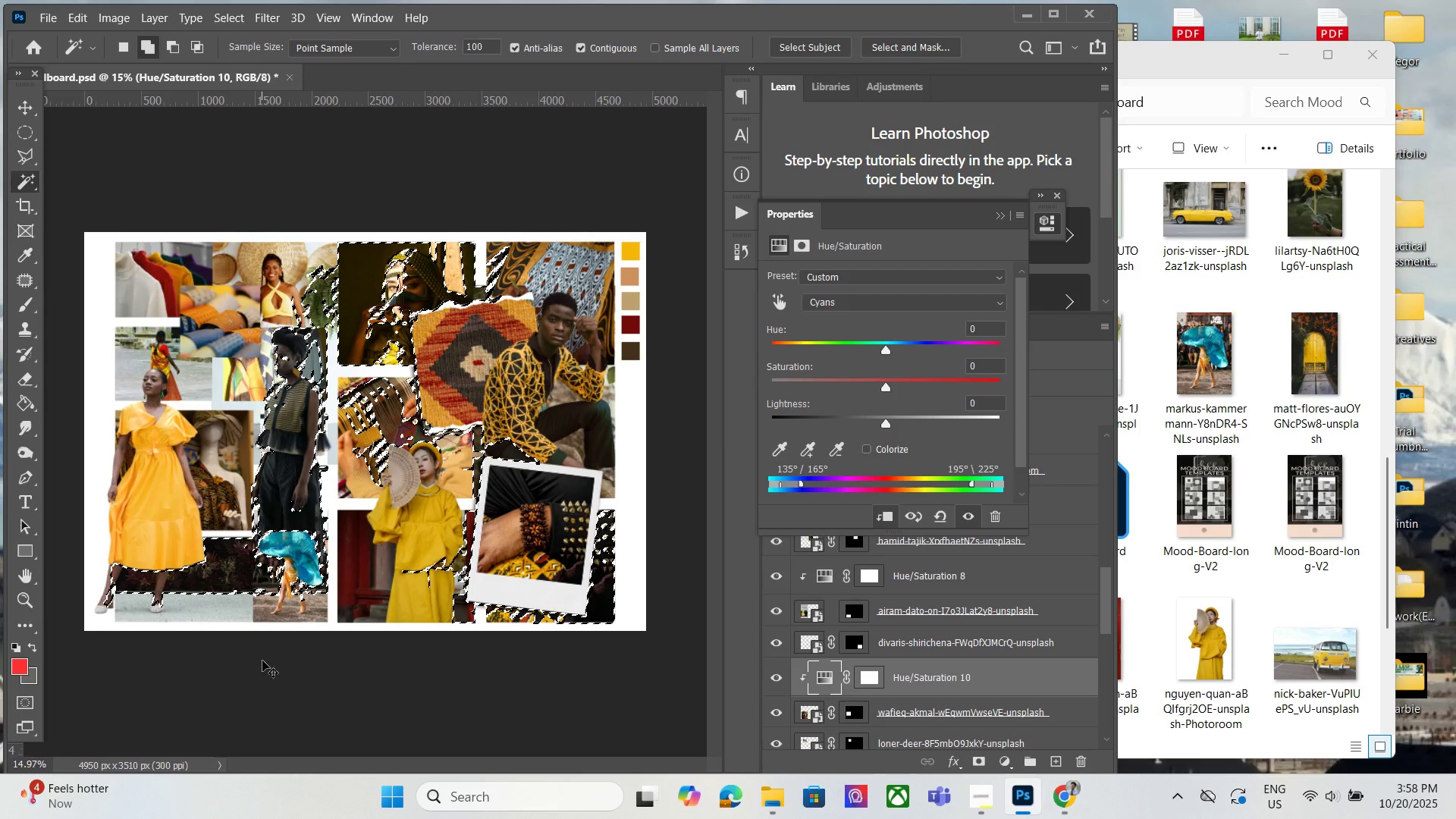 
key(Control+D)
 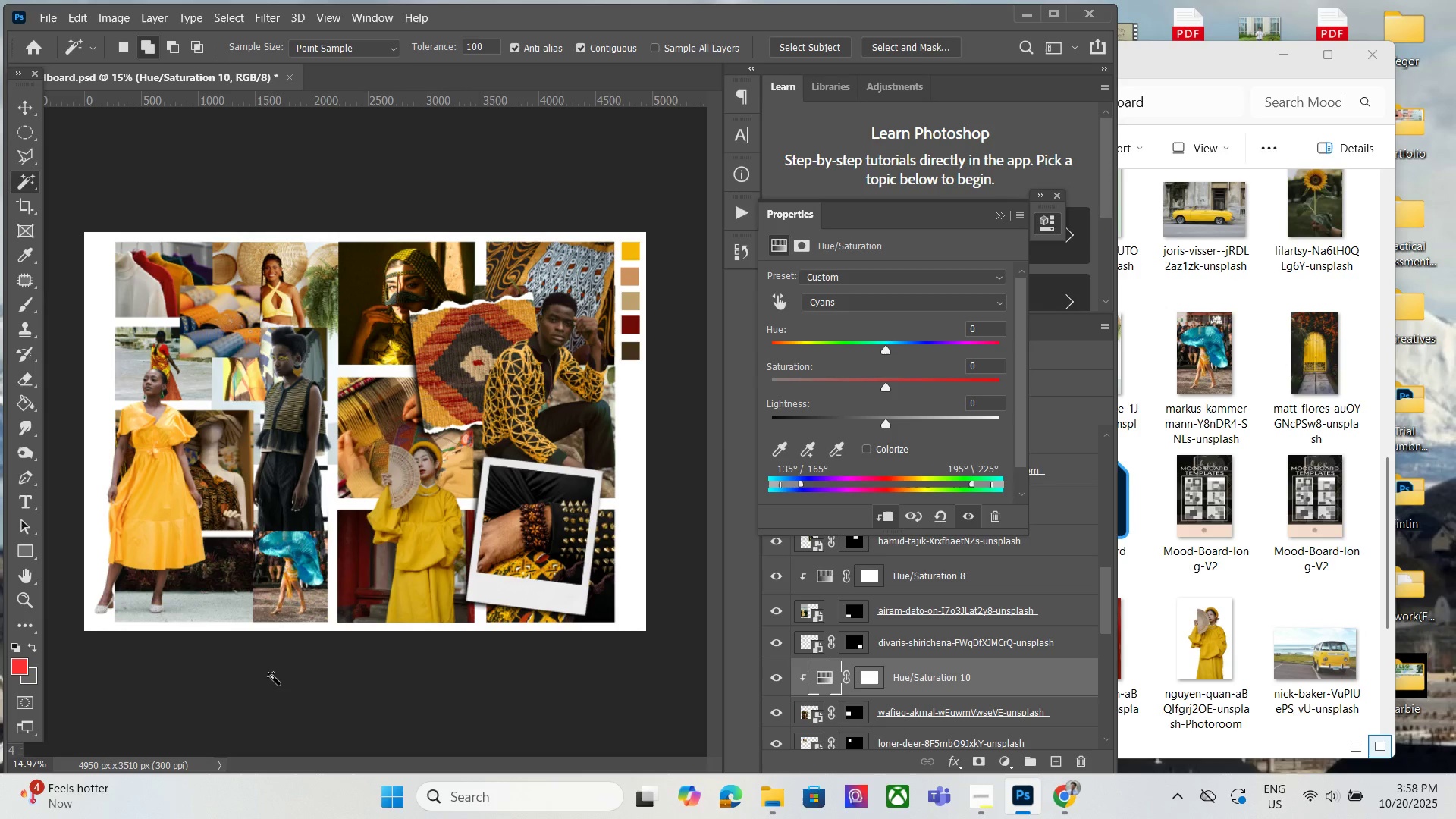 
left_click([268, 676])
 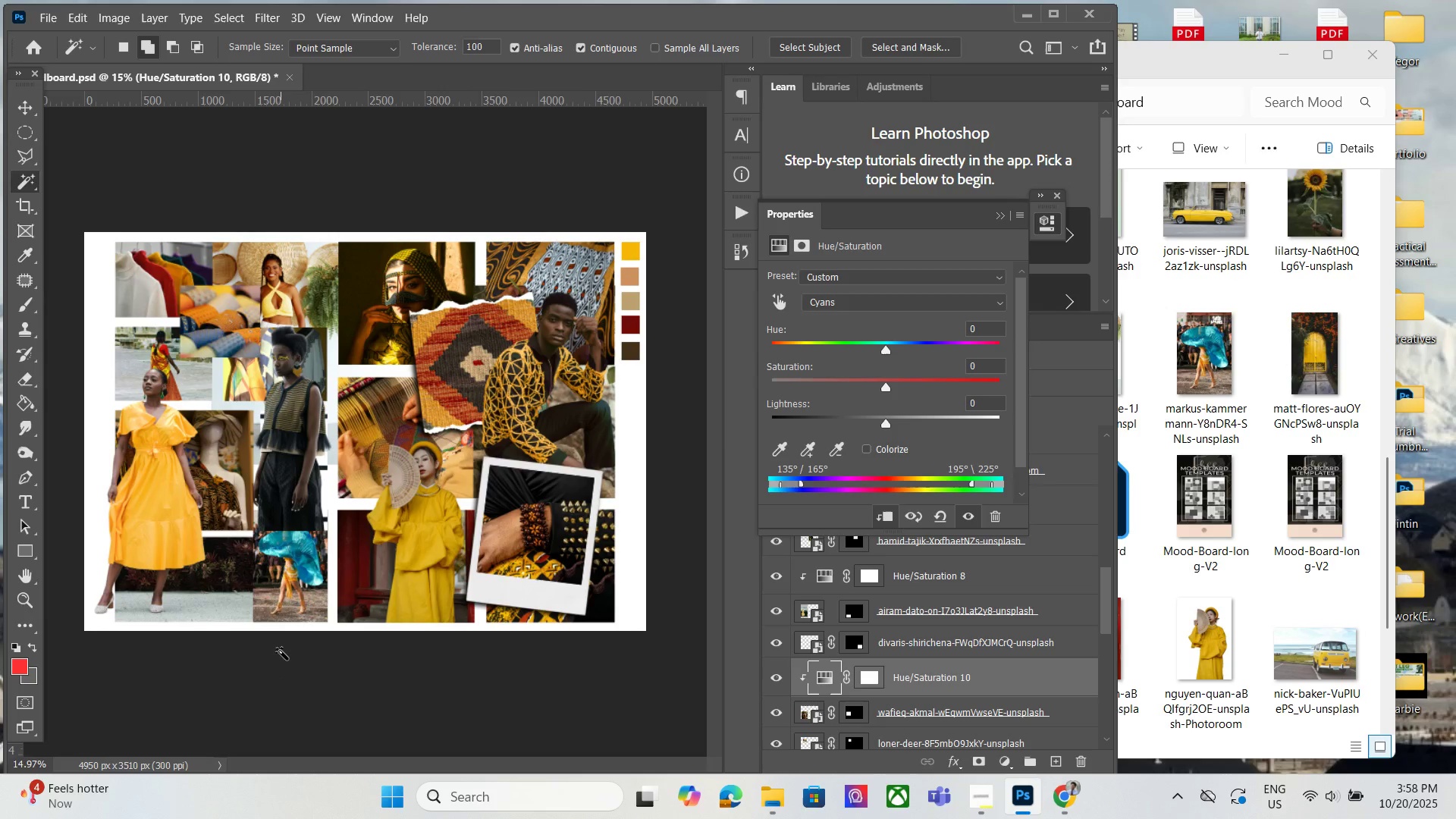 
hold_key(key=Space, duration=1.52)
 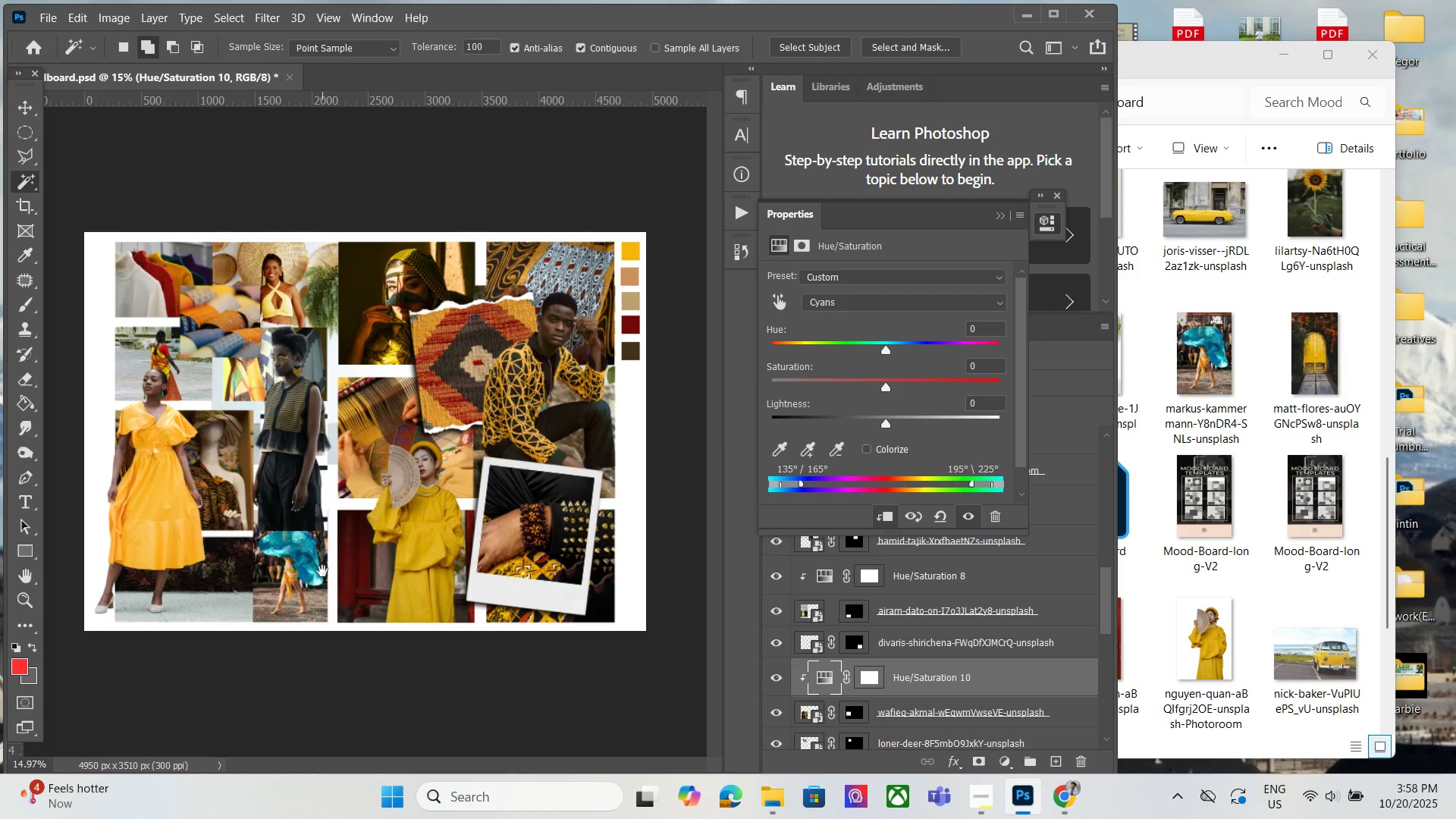 
hold_key(key=Space, duration=1.52)
 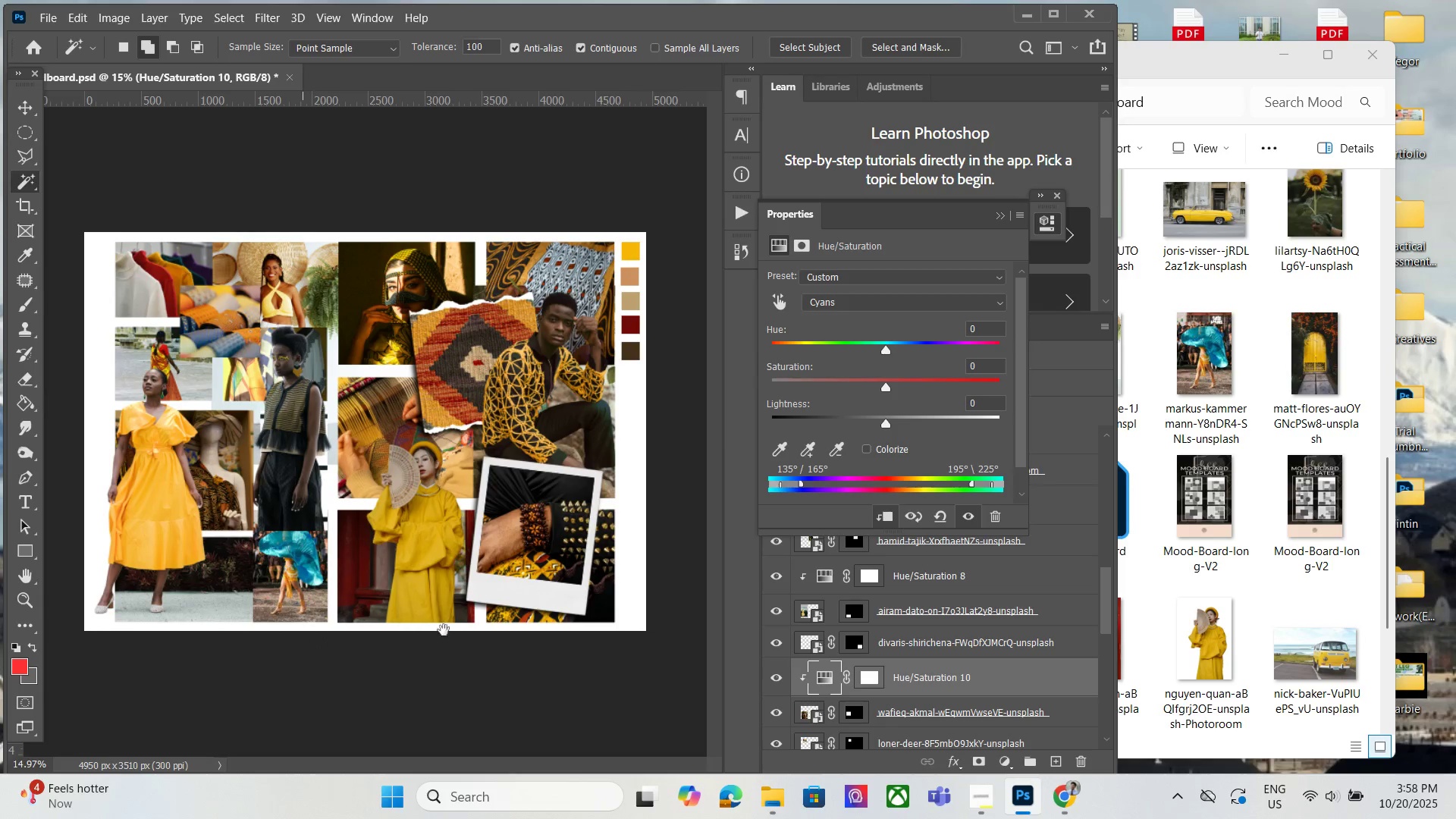 
left_click_drag(start_coordinate=[313, 572], to_coordinate=[244, 648])
 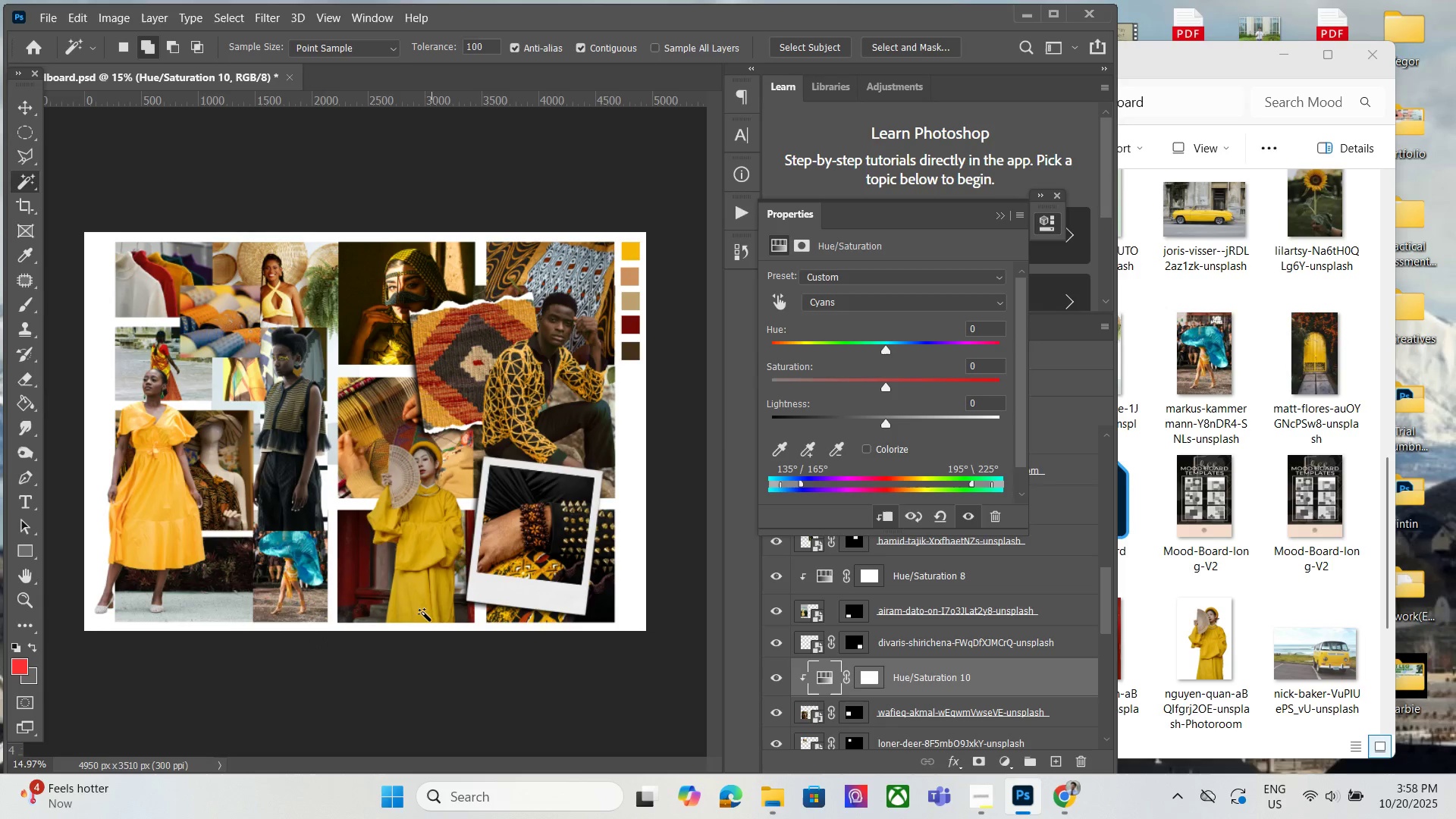 
hold_key(key=Space, duration=0.46)
 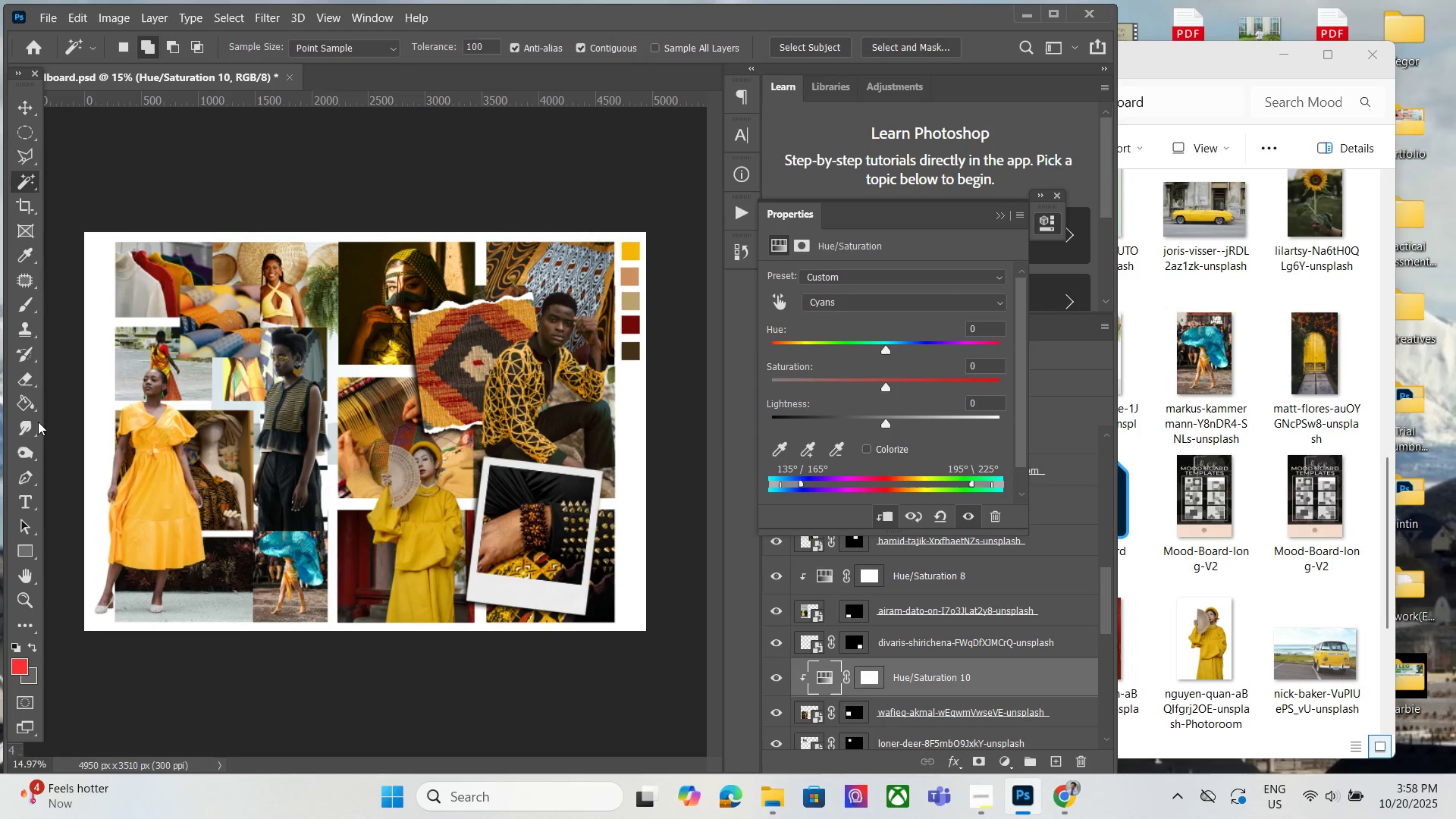 
left_click_drag(start_coordinate=[290, 640], to_coordinate=[447, 629])
 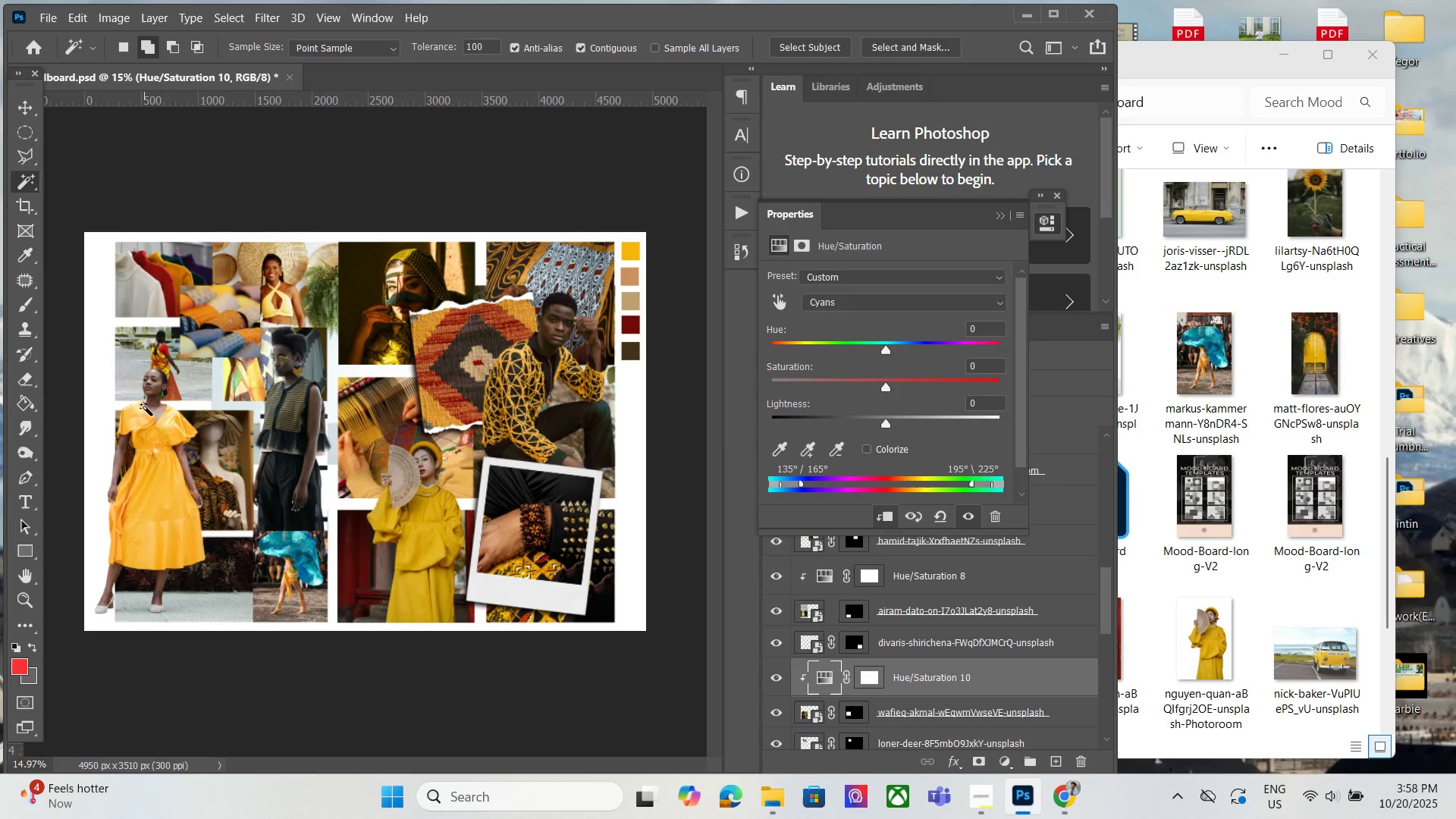 
left_click_drag(start_coordinate=[145, 407], to_coordinate=[407, 447])
 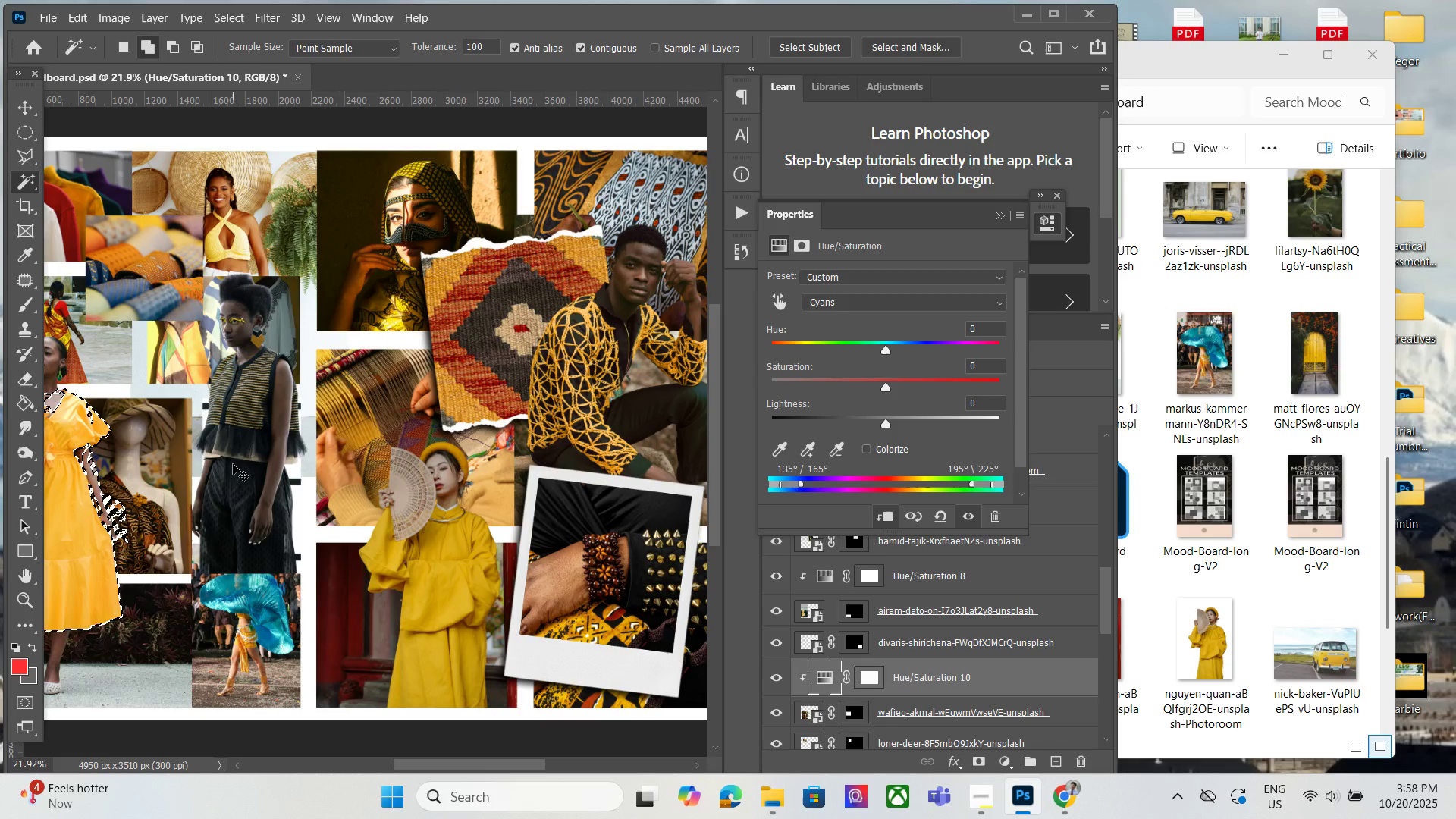 
scroll: coordinate [403, 447], scroll_direction: up, amount: 5.0
 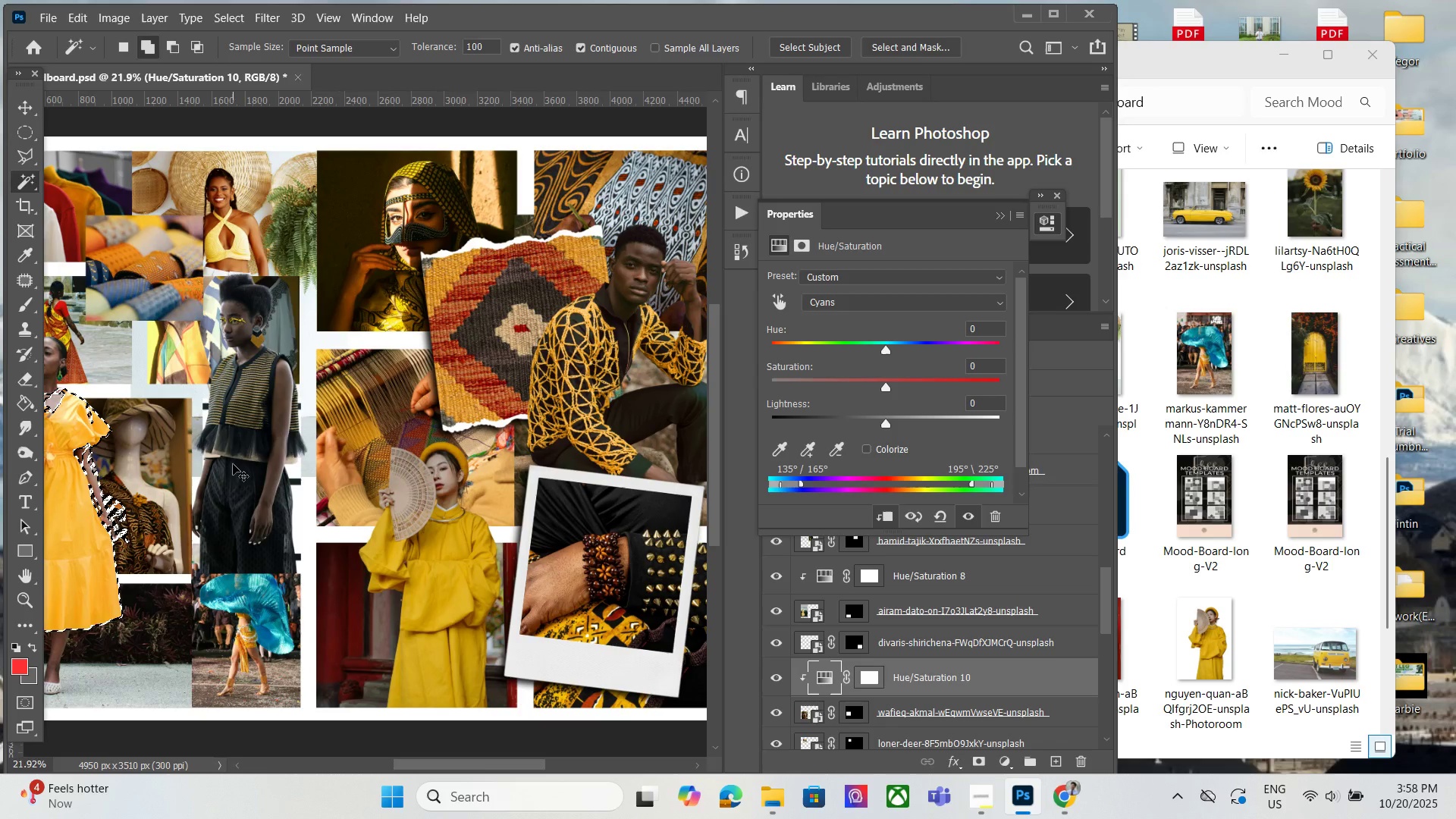 
hold_key(key=AltLeft, duration=0.5)
 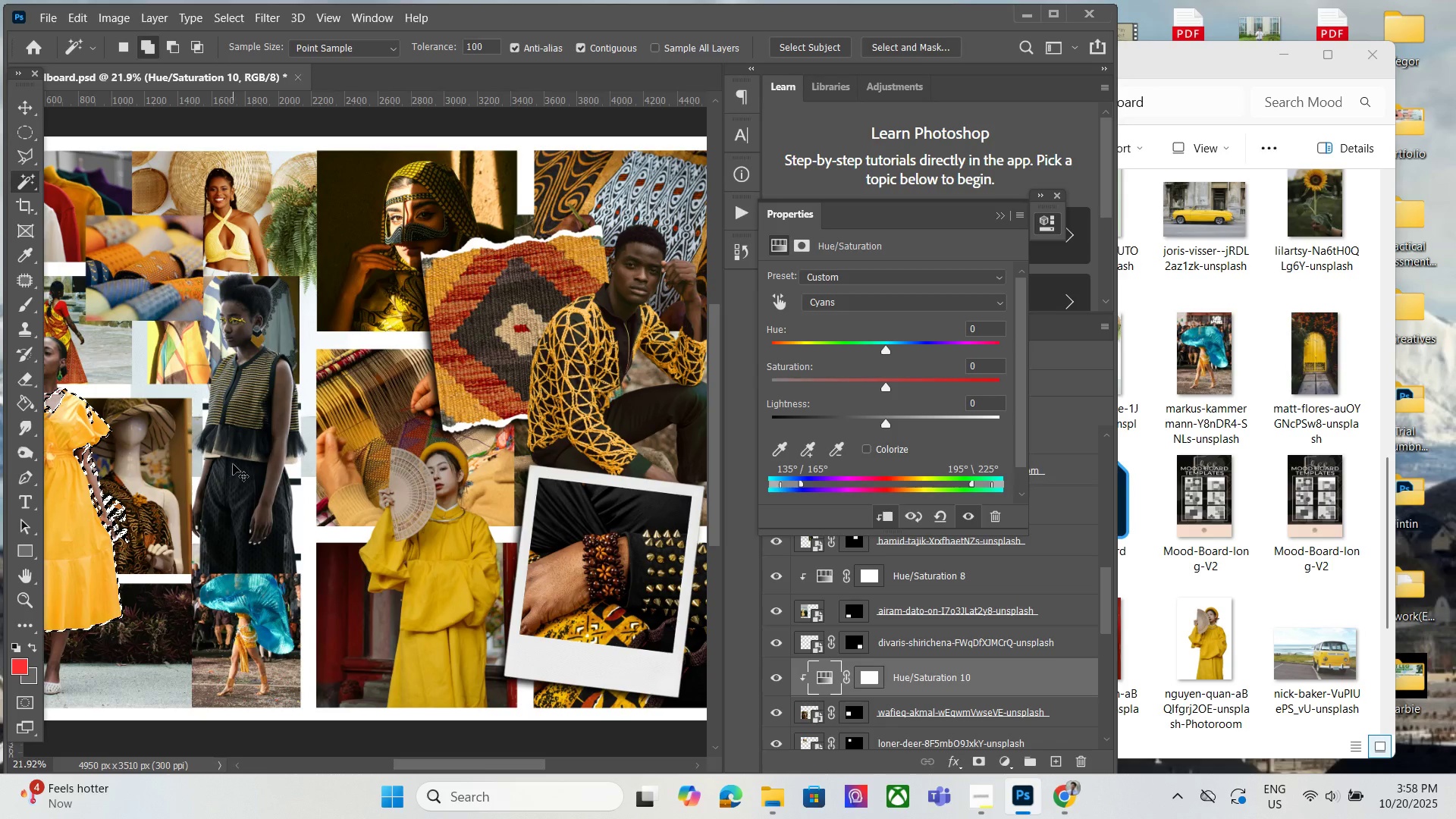 
left_click_drag(start_coordinate=[233, 461], to_coordinate=[513, 510])
 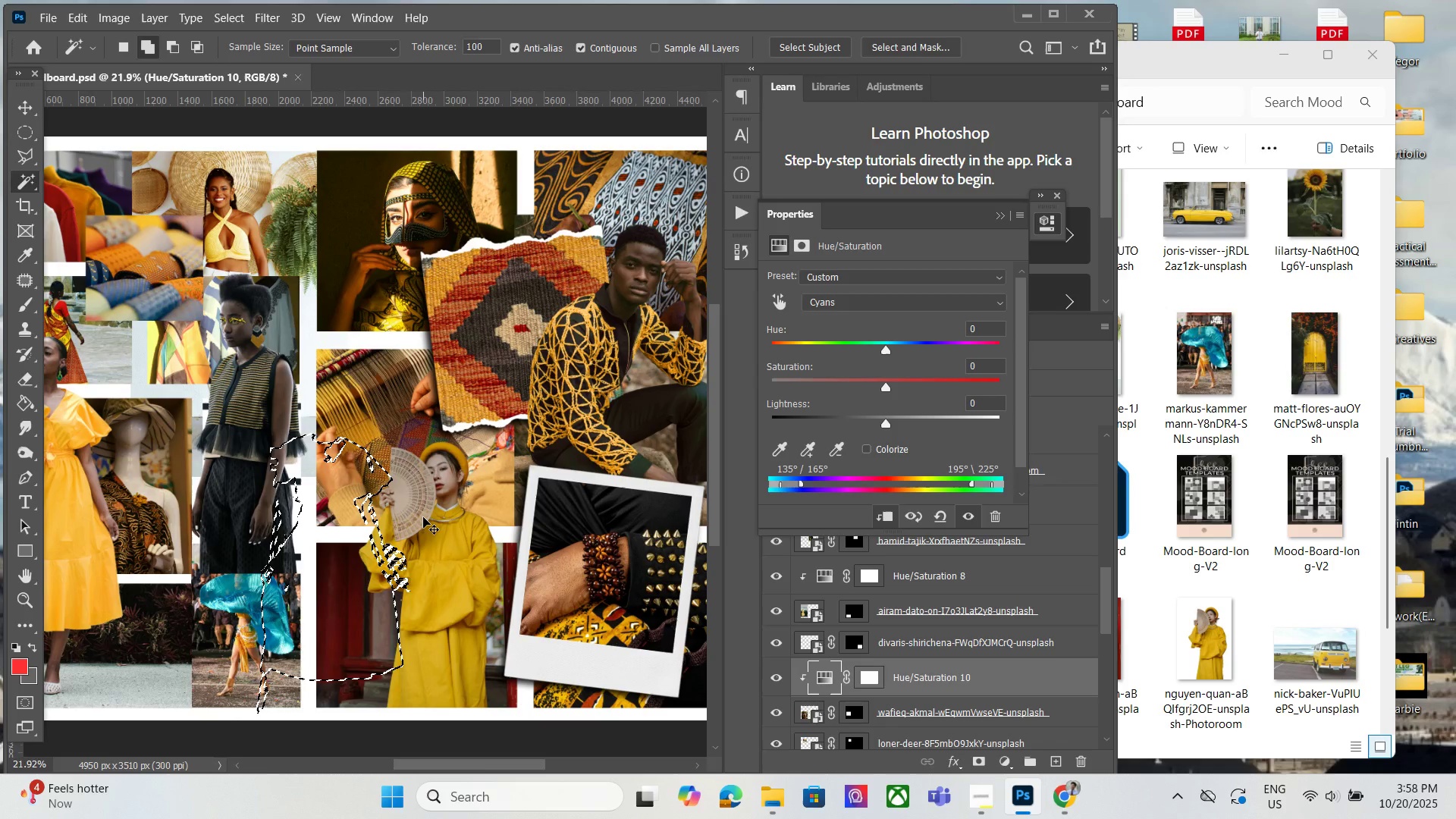 
key(Control+D)
 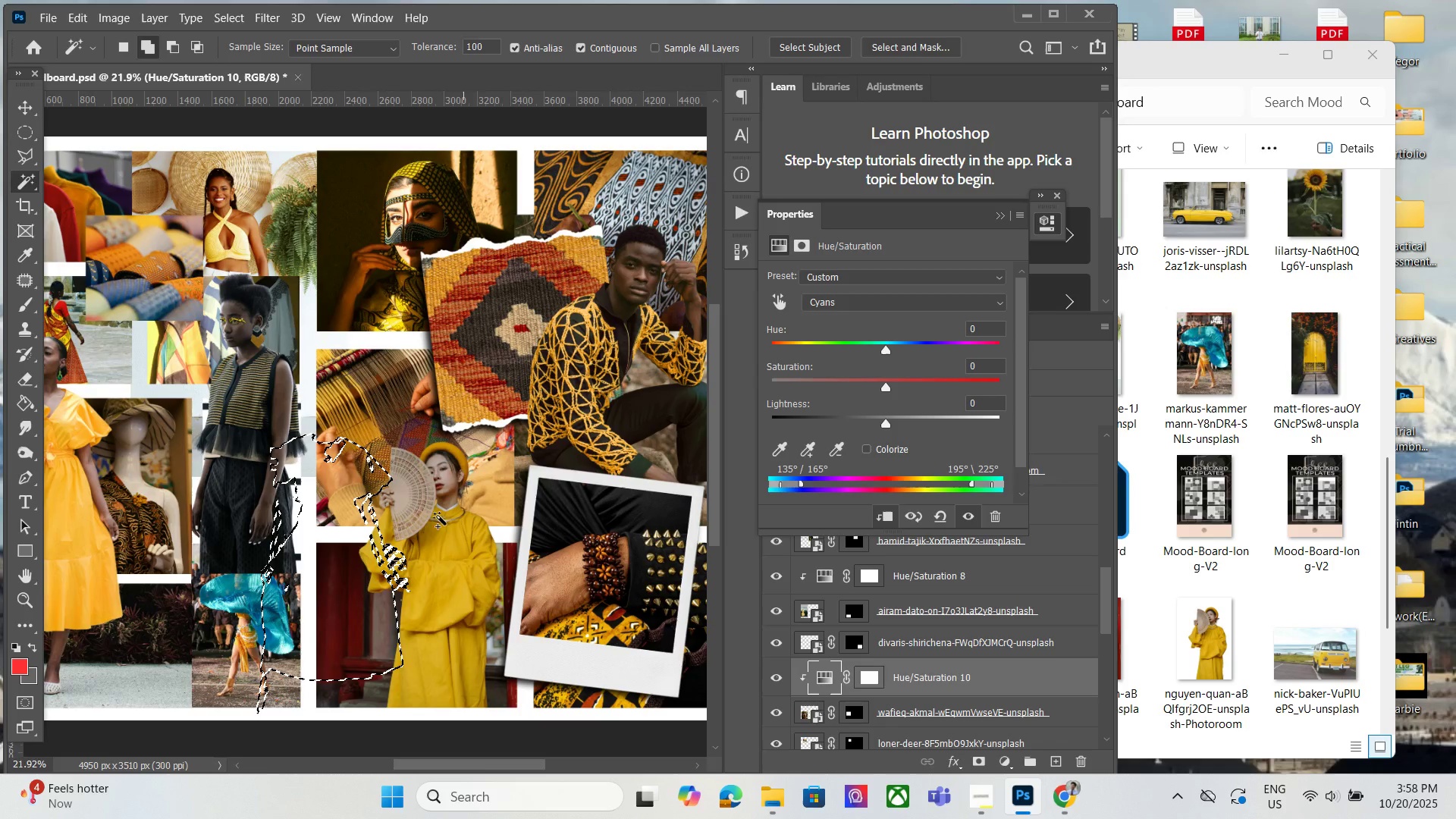 
key(Control+D)
 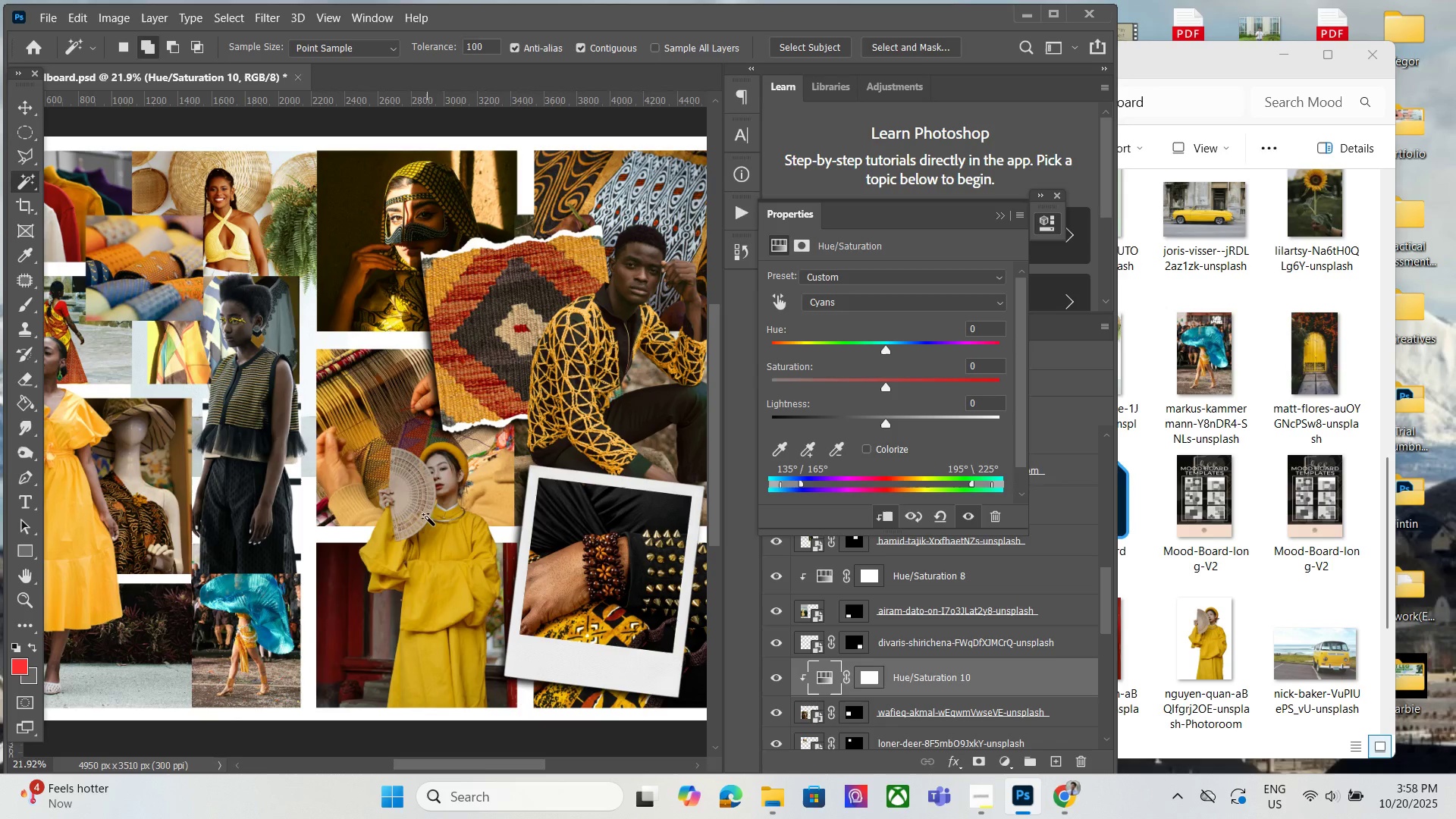 
hold_key(key=AltLeft, duration=0.89)
left_click_drag(start_coordinate=[411, 490], to_coordinate=[504, 507])
 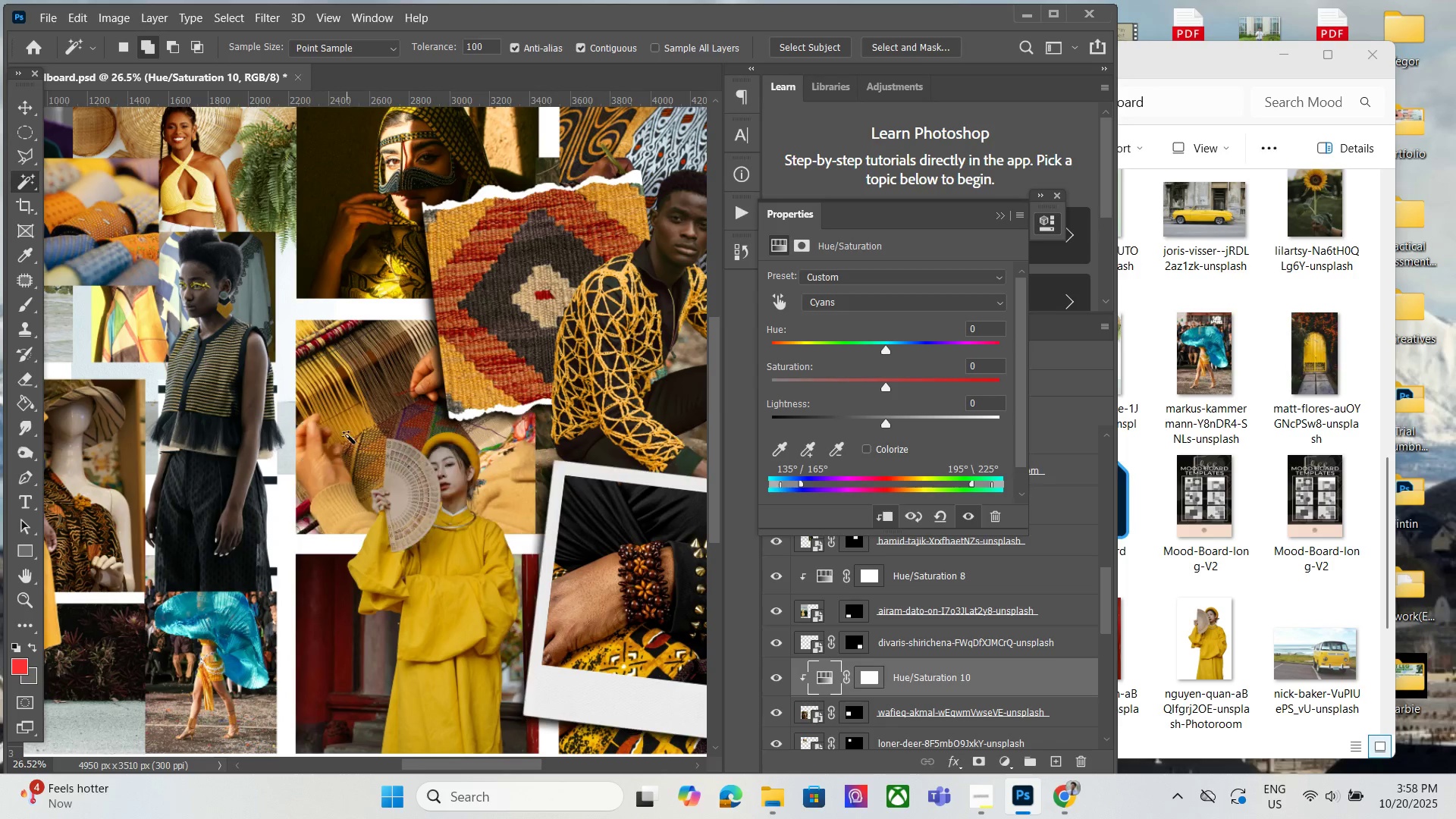 
scroll: coordinate [416, 489], scroll_direction: up, amount: 2.0
 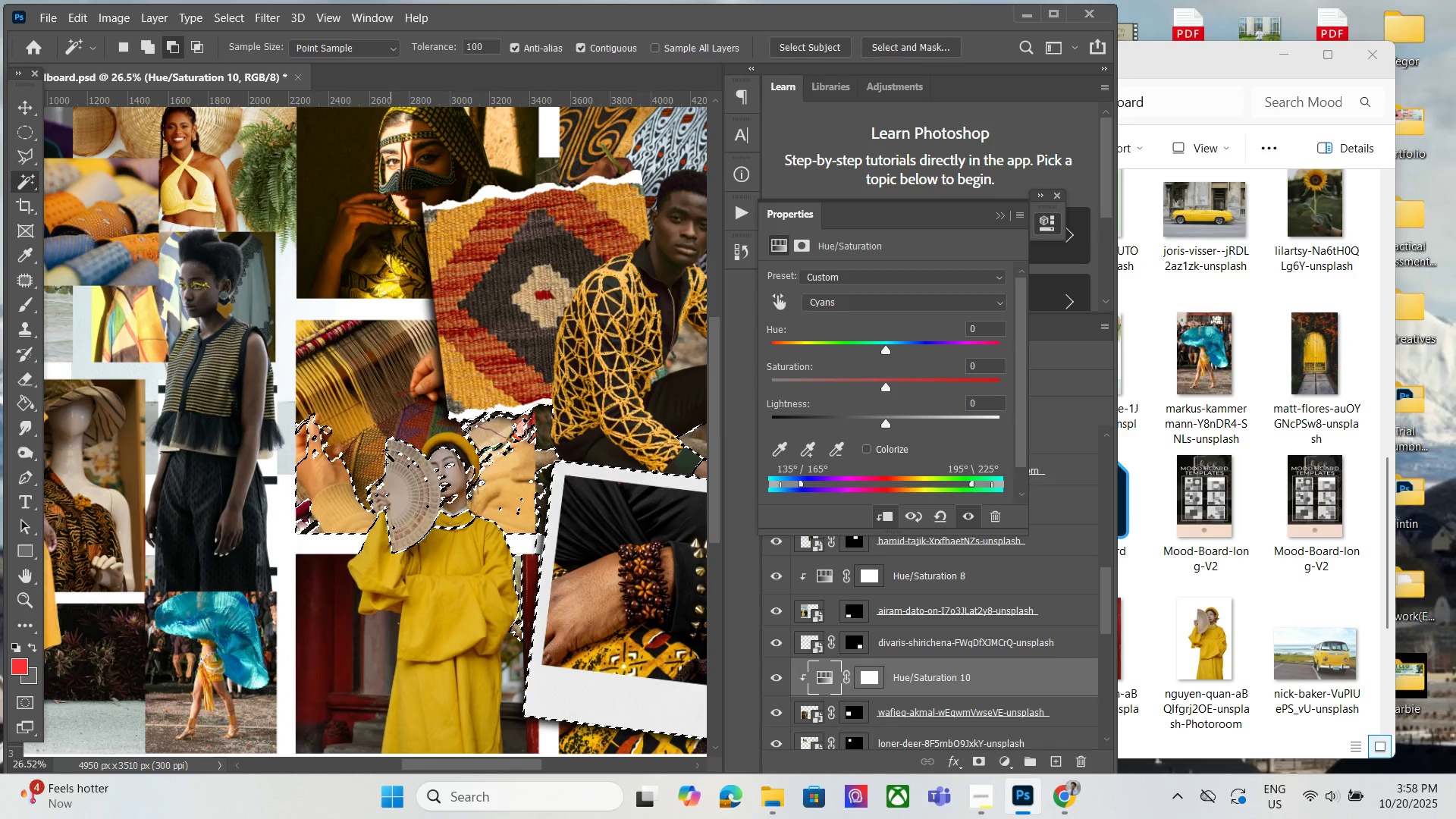 
key(Control+D)
 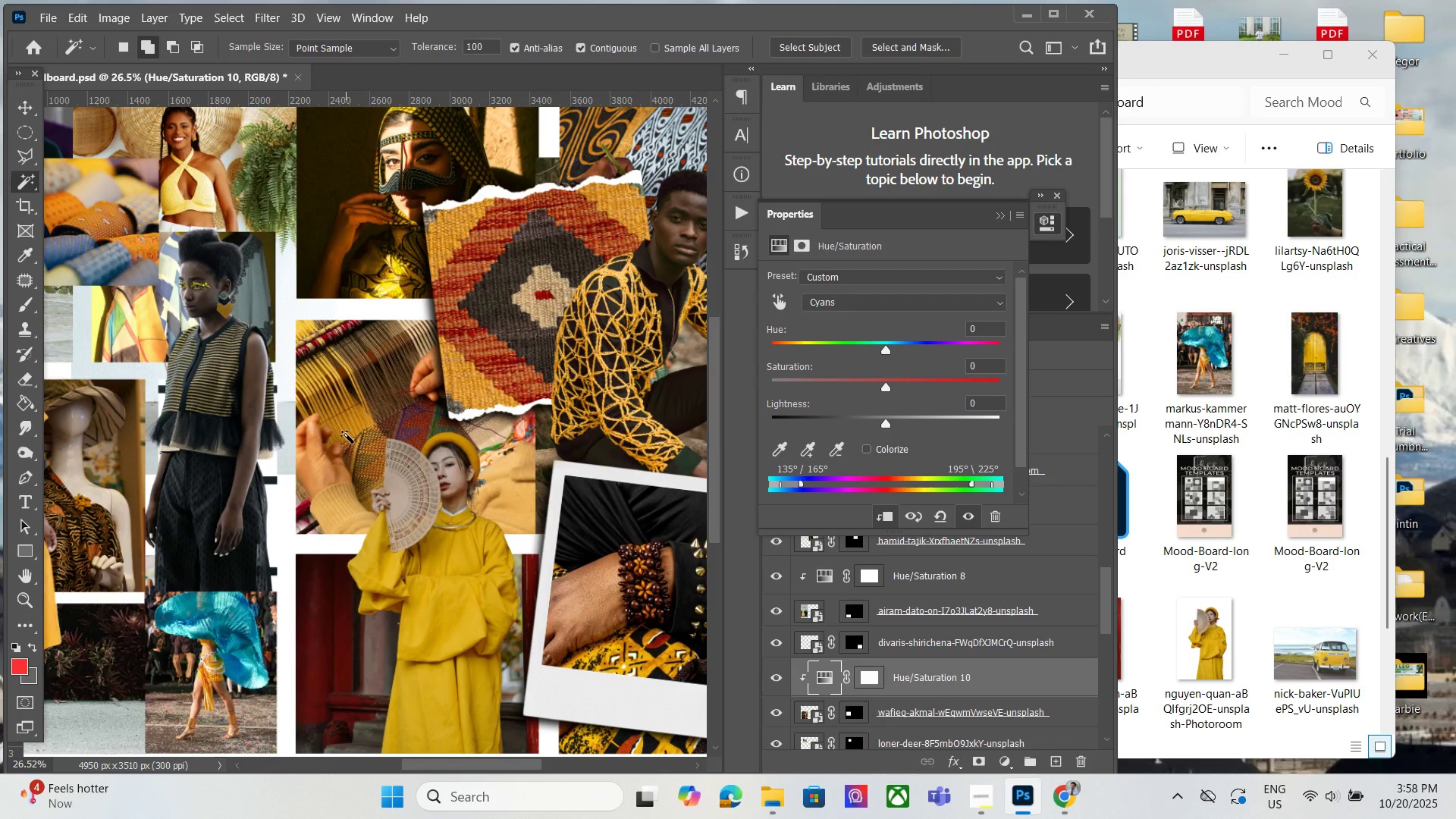 
hold_key(key=AltLeft, duration=0.49)
 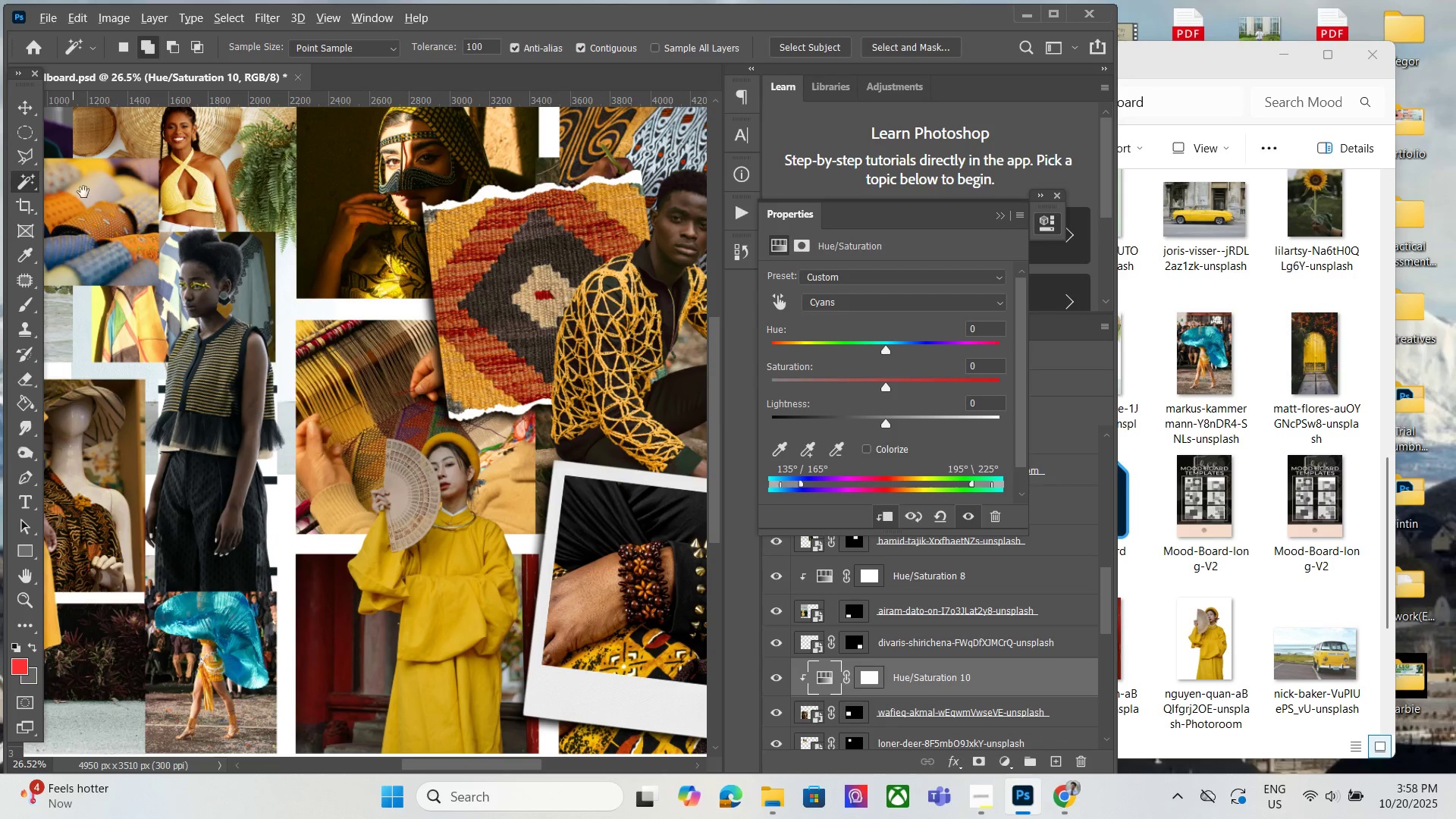 
hold_key(key=Space, duration=1.53)
 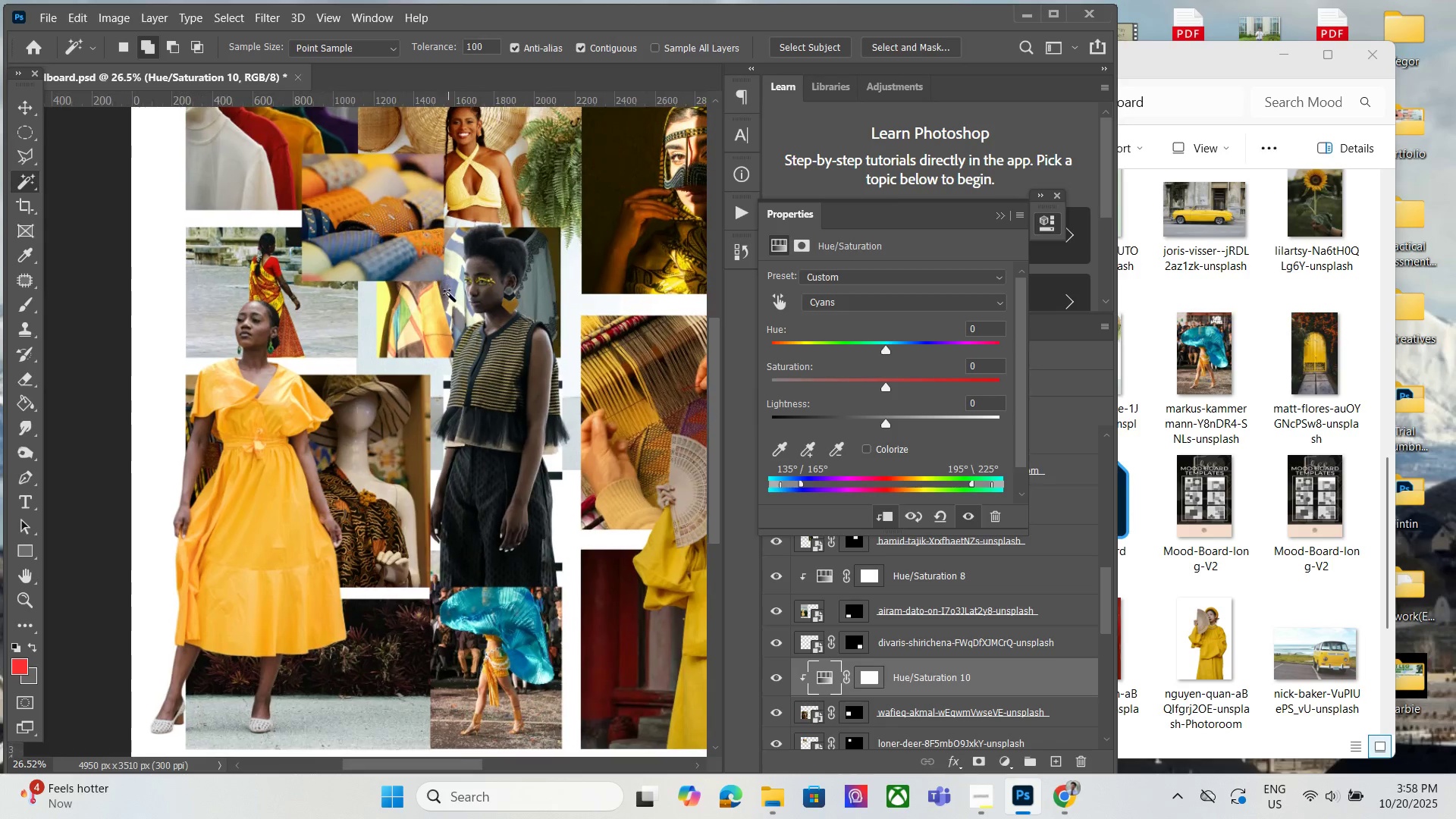 
left_click_drag(start_coordinate=[157, 287], to_coordinate=[445, 281])
 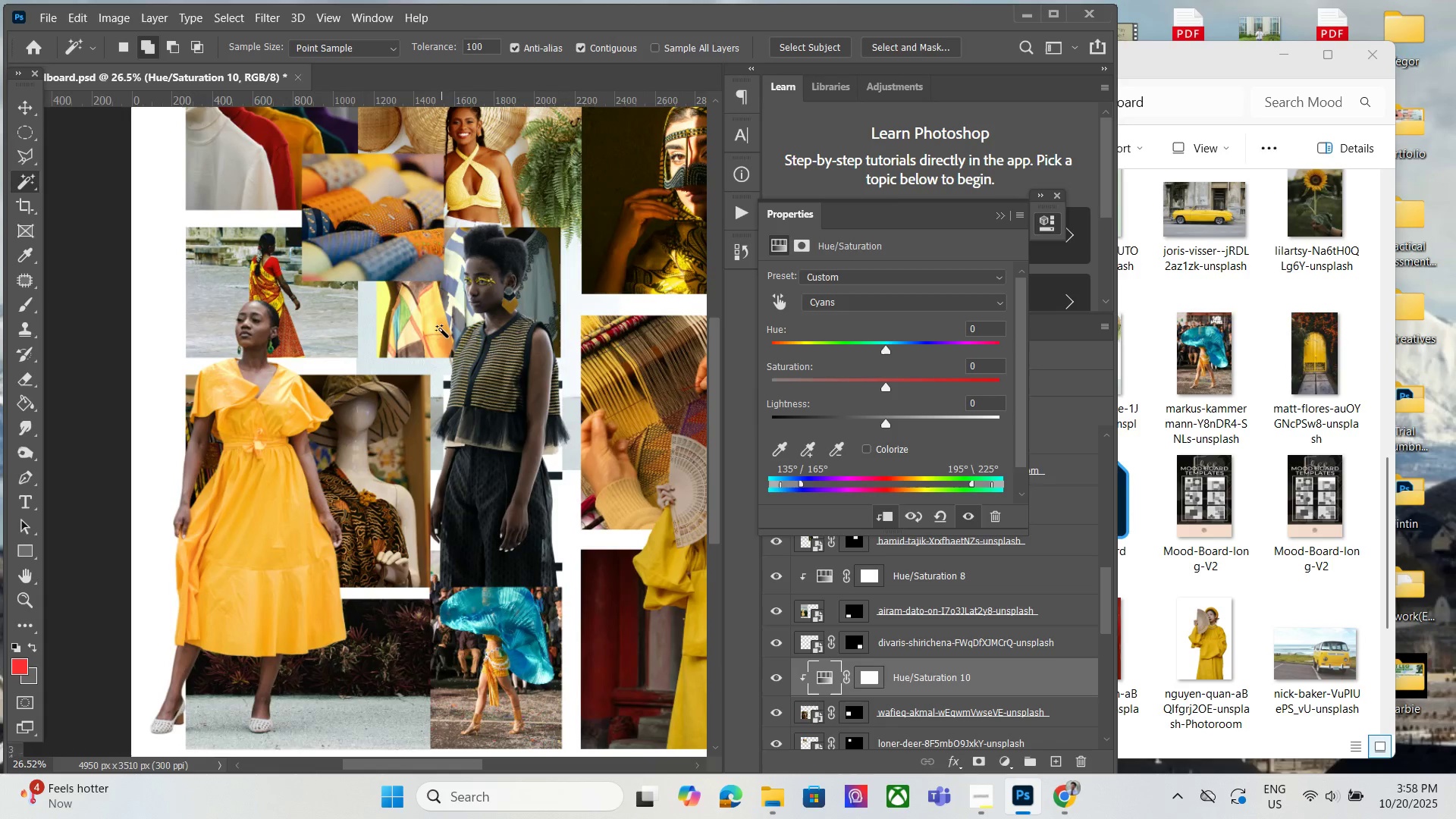 
hold_key(key=Space, duration=0.66)
 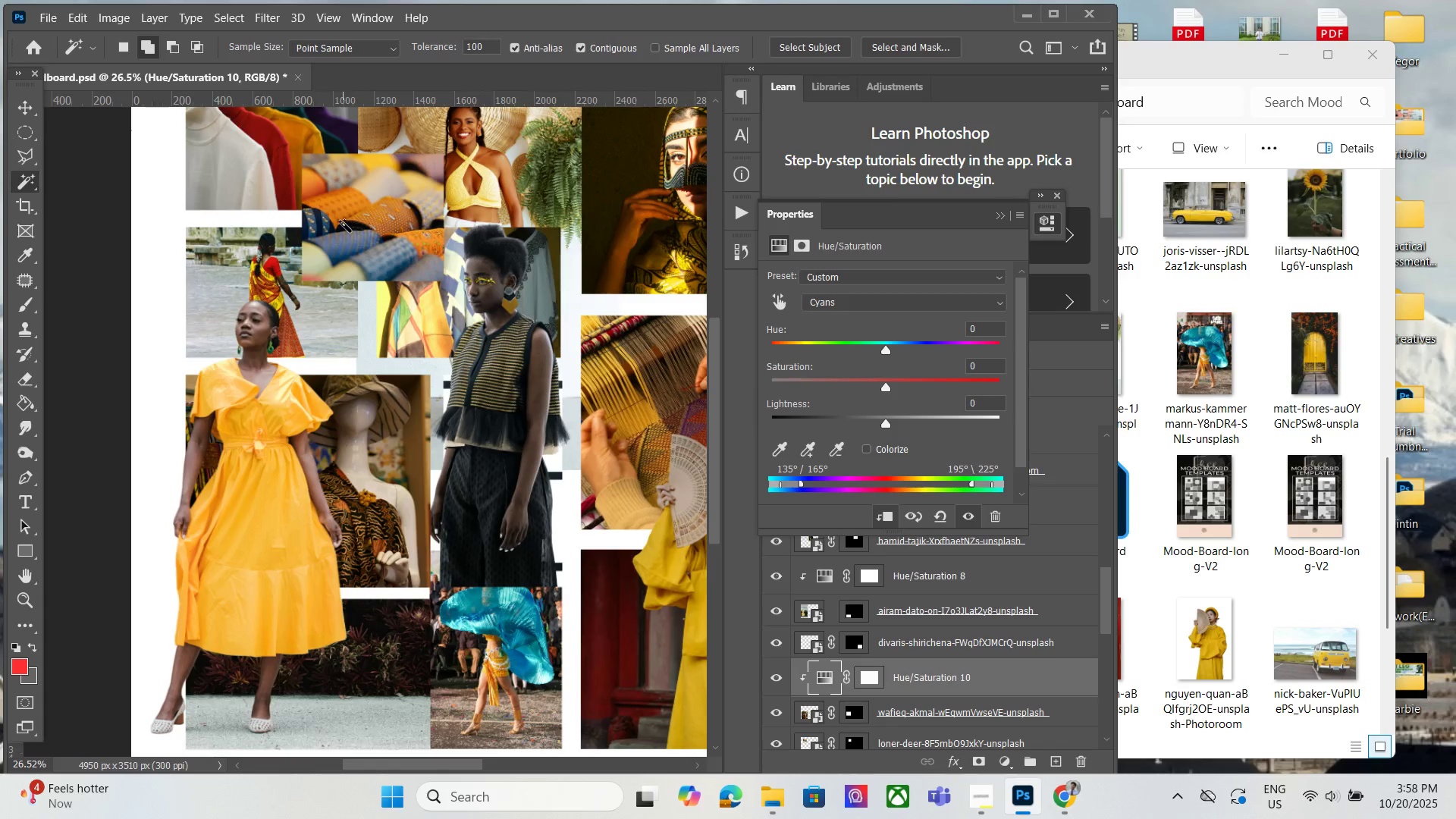 
hold_key(key=AltLeft, duration=1.27)
scroll: coordinate [350, 242], scroll_direction: up, amount: 2.0
 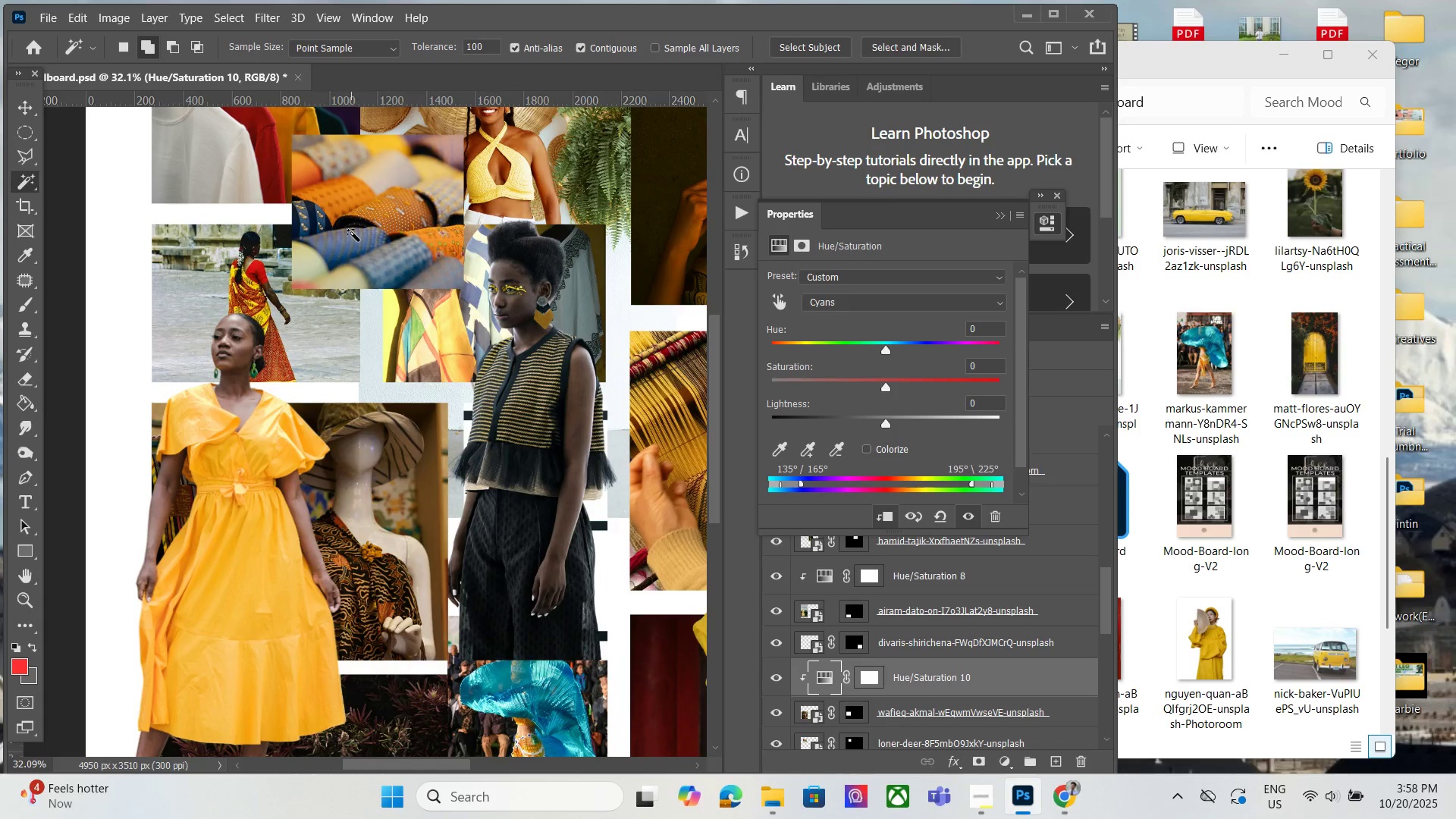 
hold_key(key=Space, duration=1.31)
 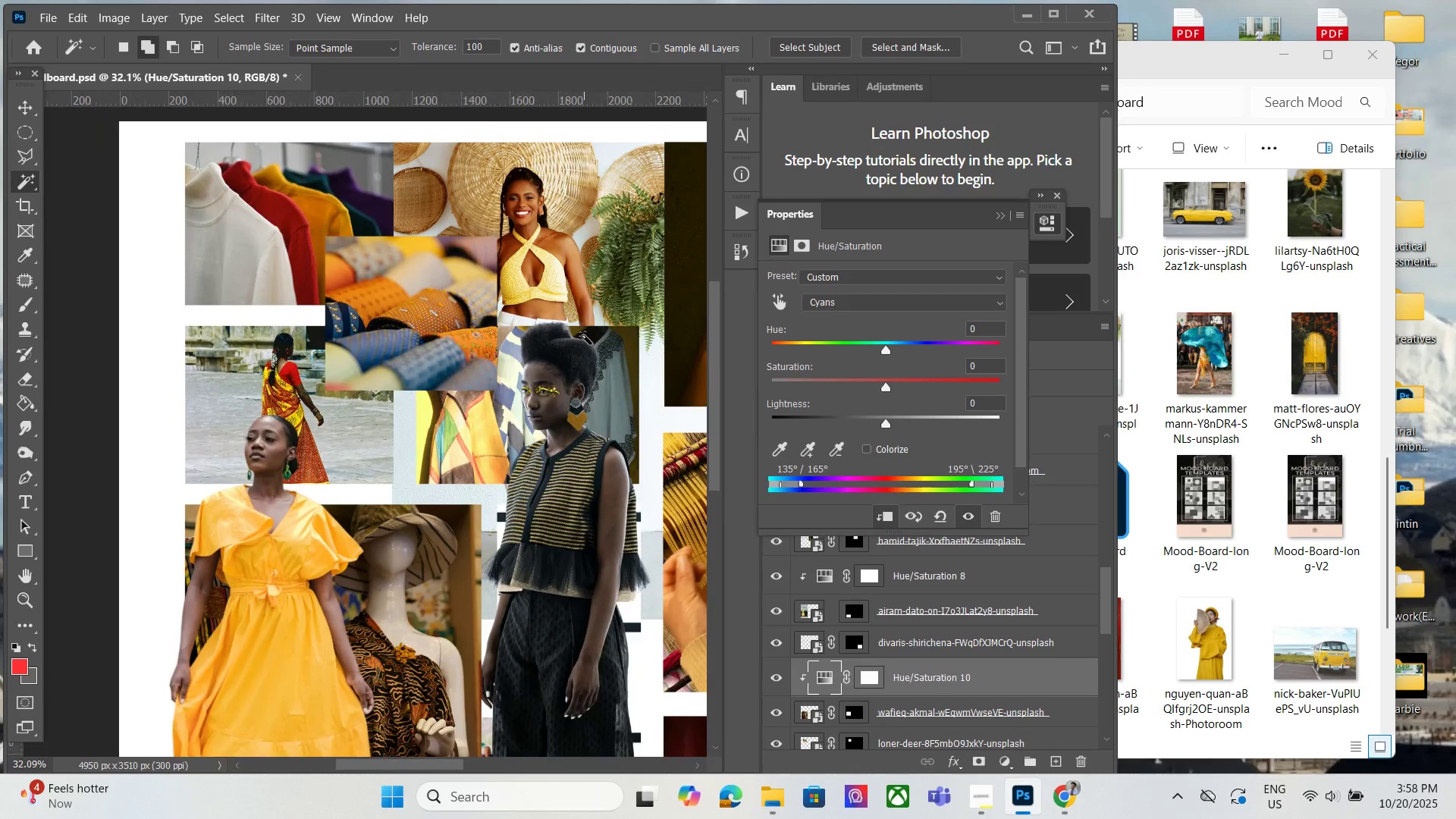 
left_click_drag(start_coordinate=[360, 234], to_coordinate=[316, 323])
 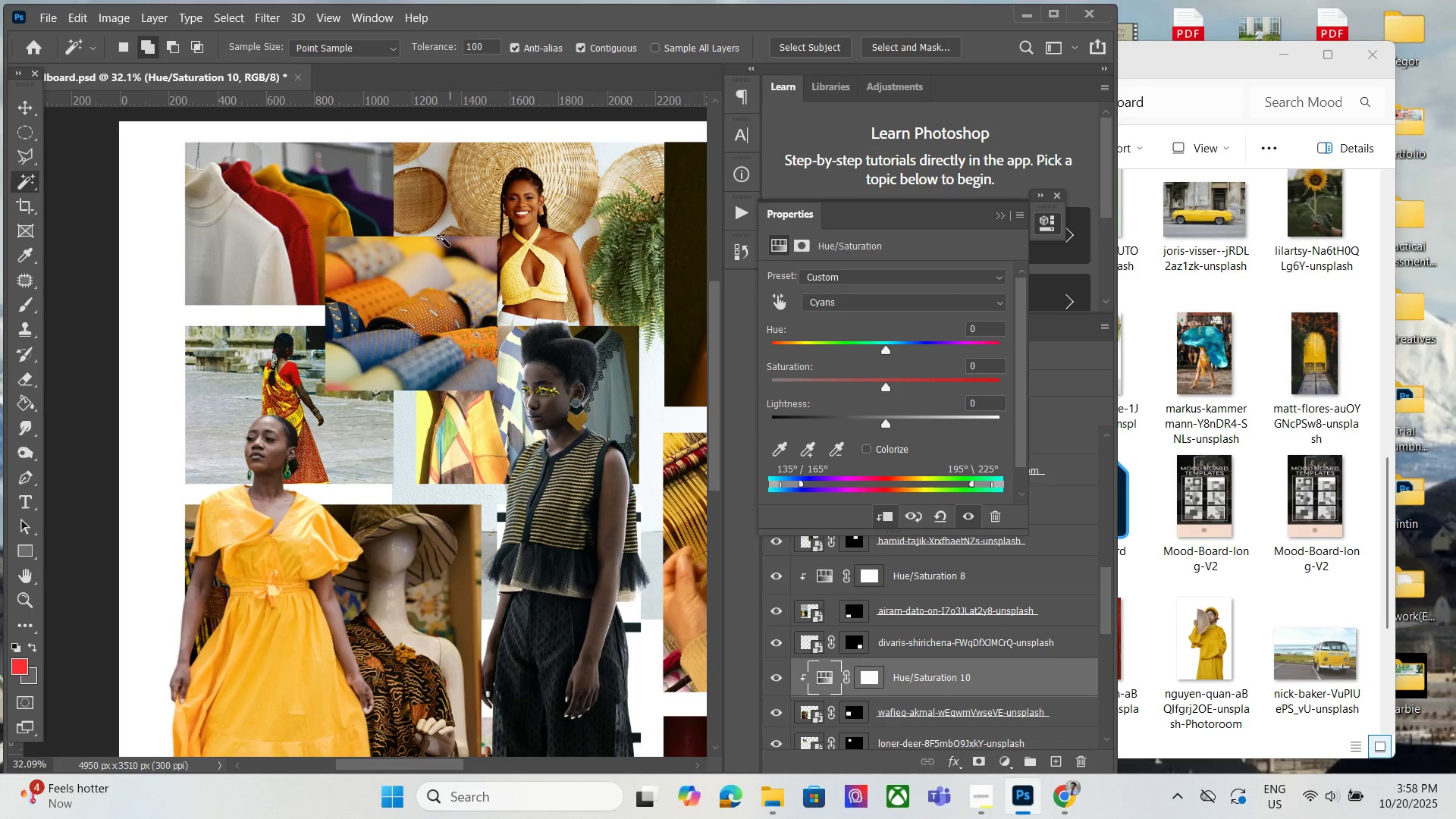 
scroll: coordinate [593, 328], scroll_direction: up, amount: 1.0
 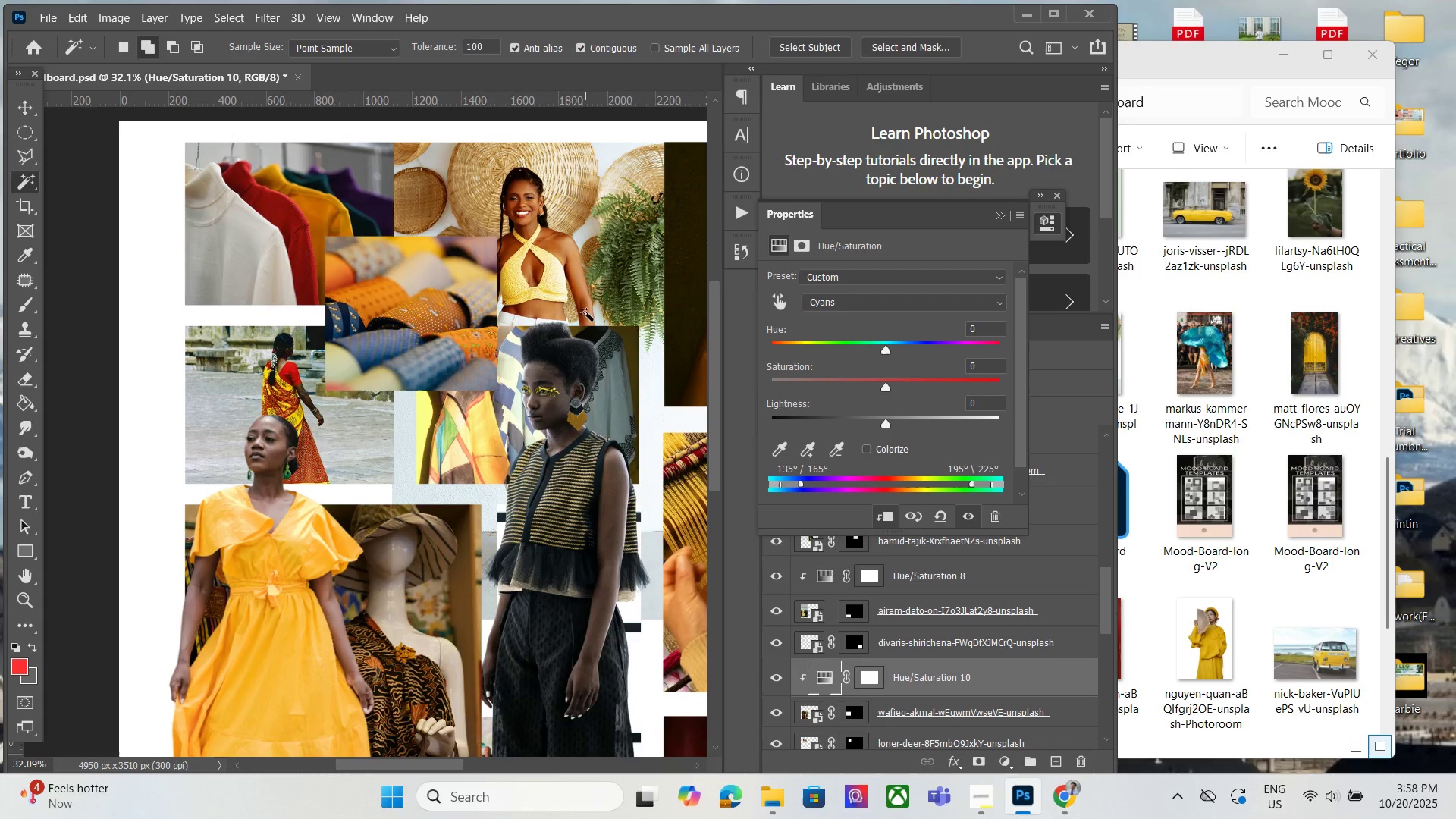 
key(Control+ControlLeft)
 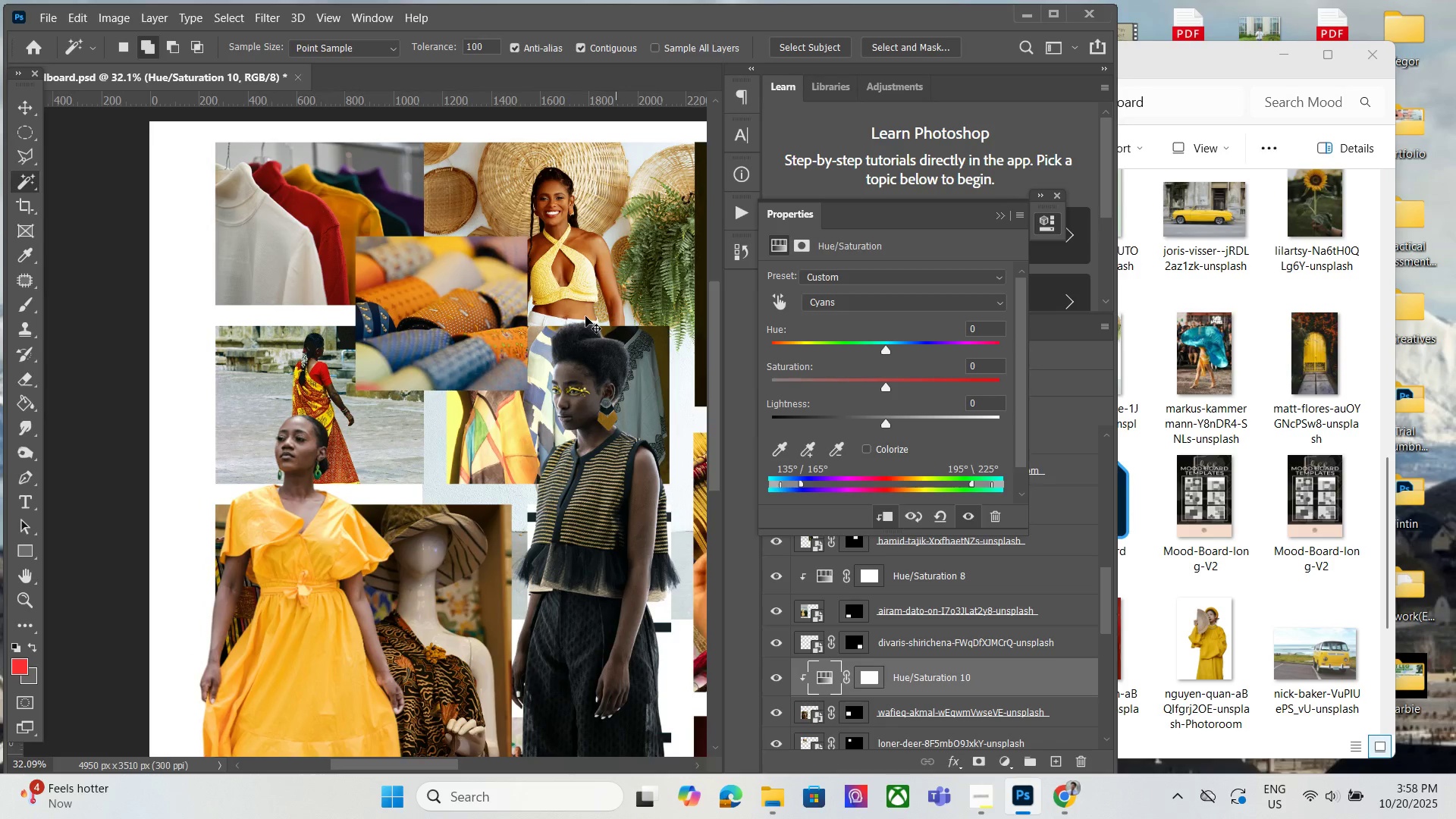 
scroll: coordinate [585, 316], scroll_direction: up, amount: 2.0
 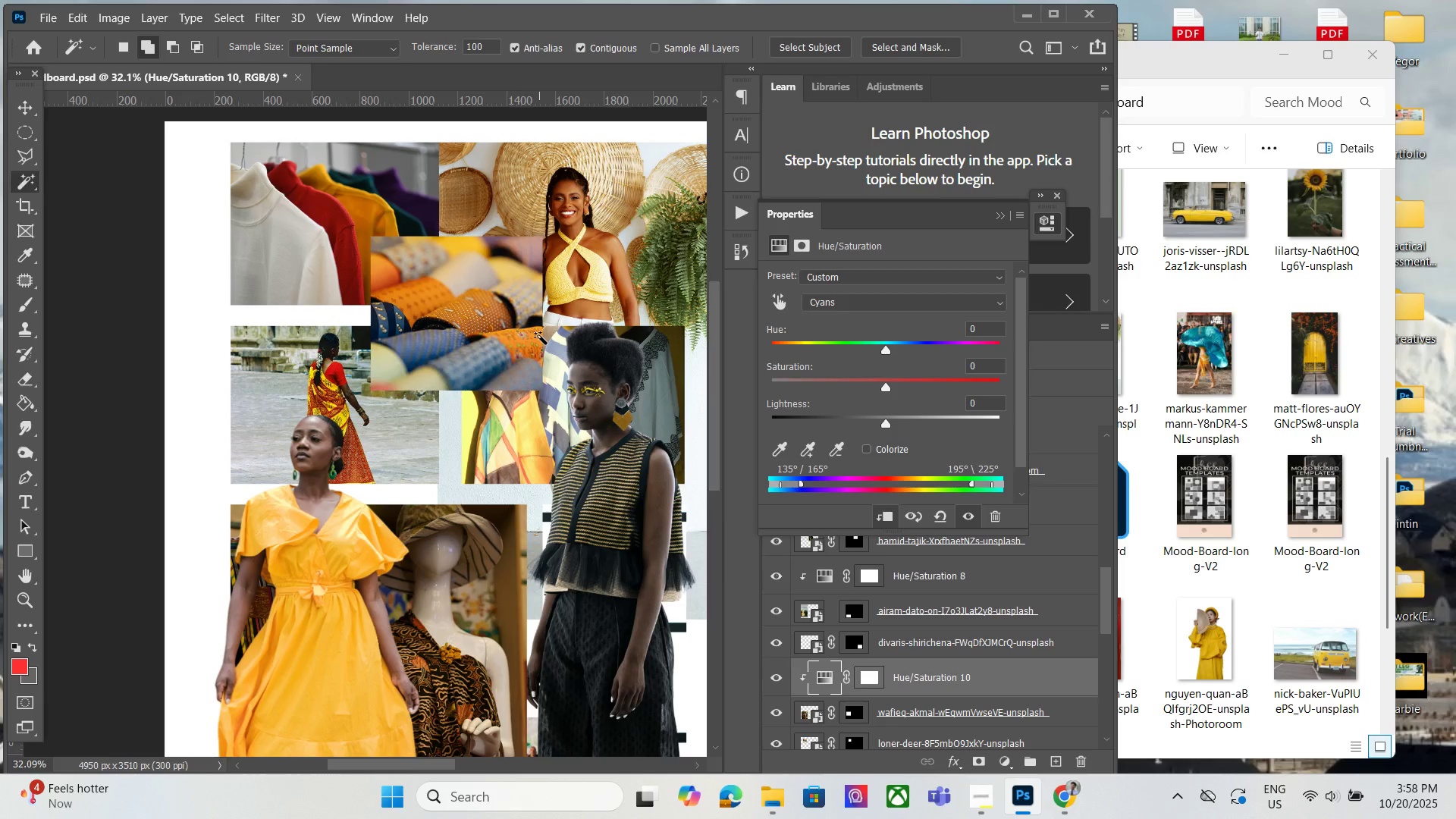 
hold_key(key=AltLeft, duration=2.27)
 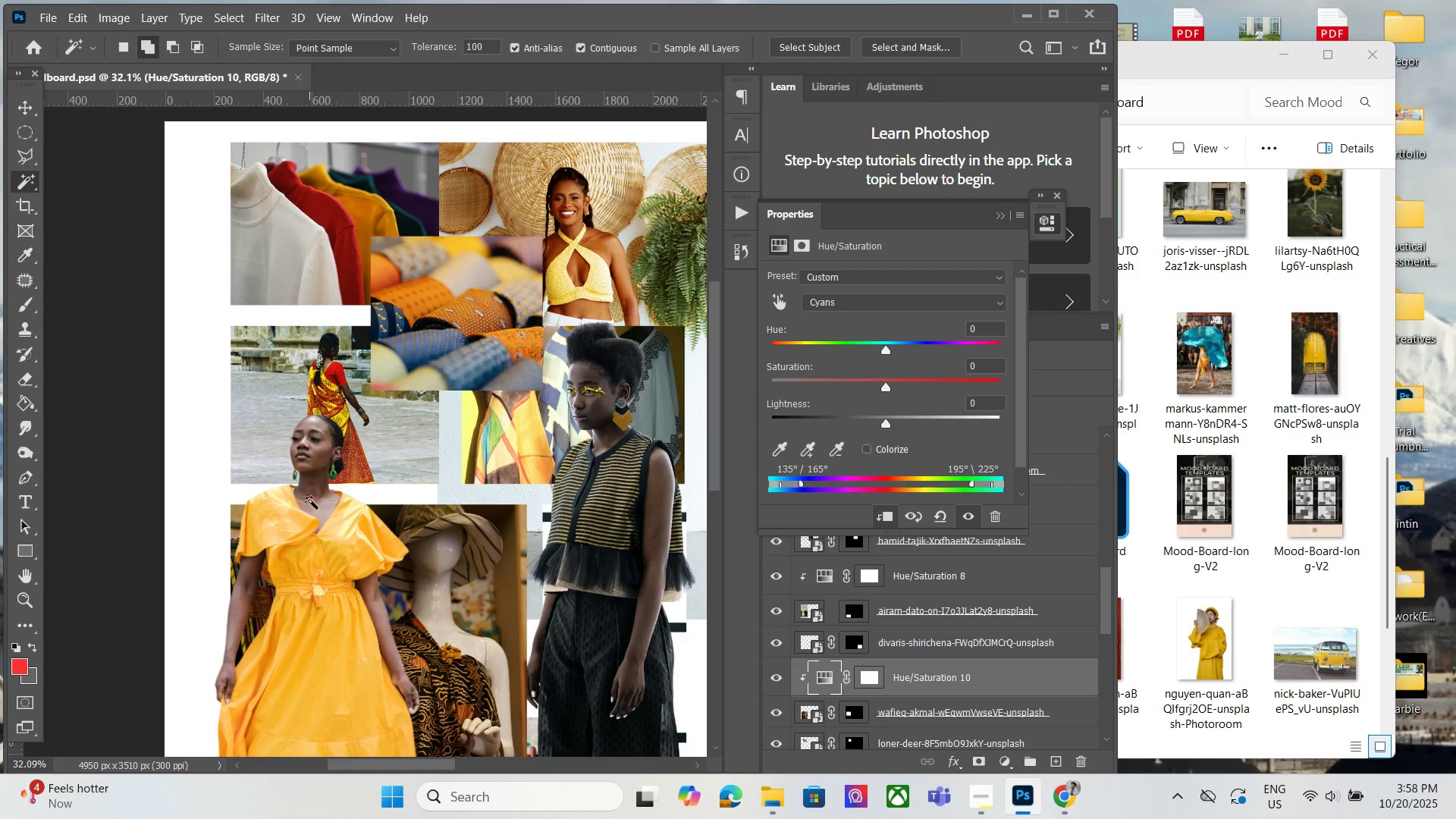 
hold_key(key=Space, duration=1.52)
 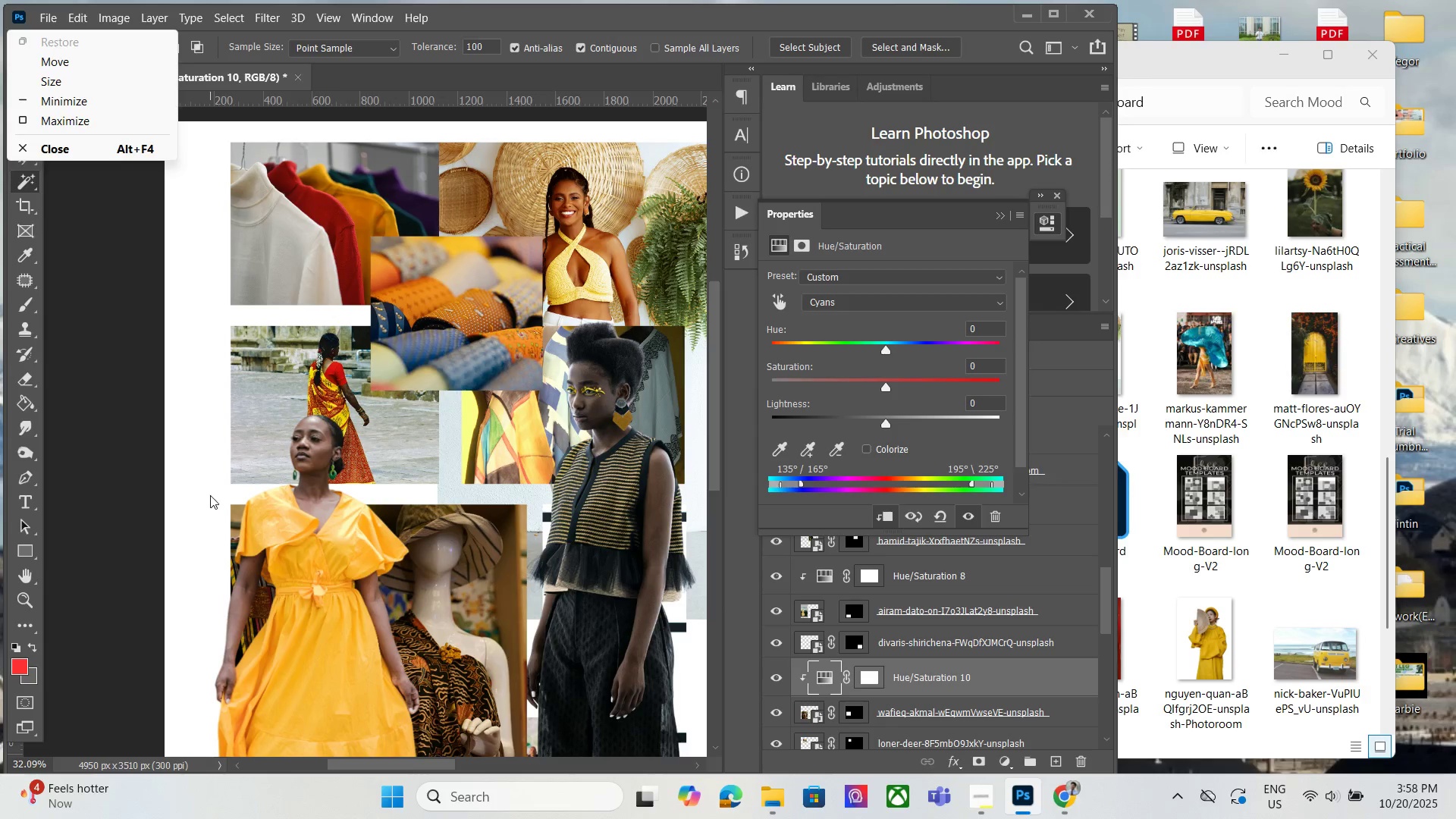 
scroll: coordinate [409, 434], scroll_direction: up, amount: 3.0
 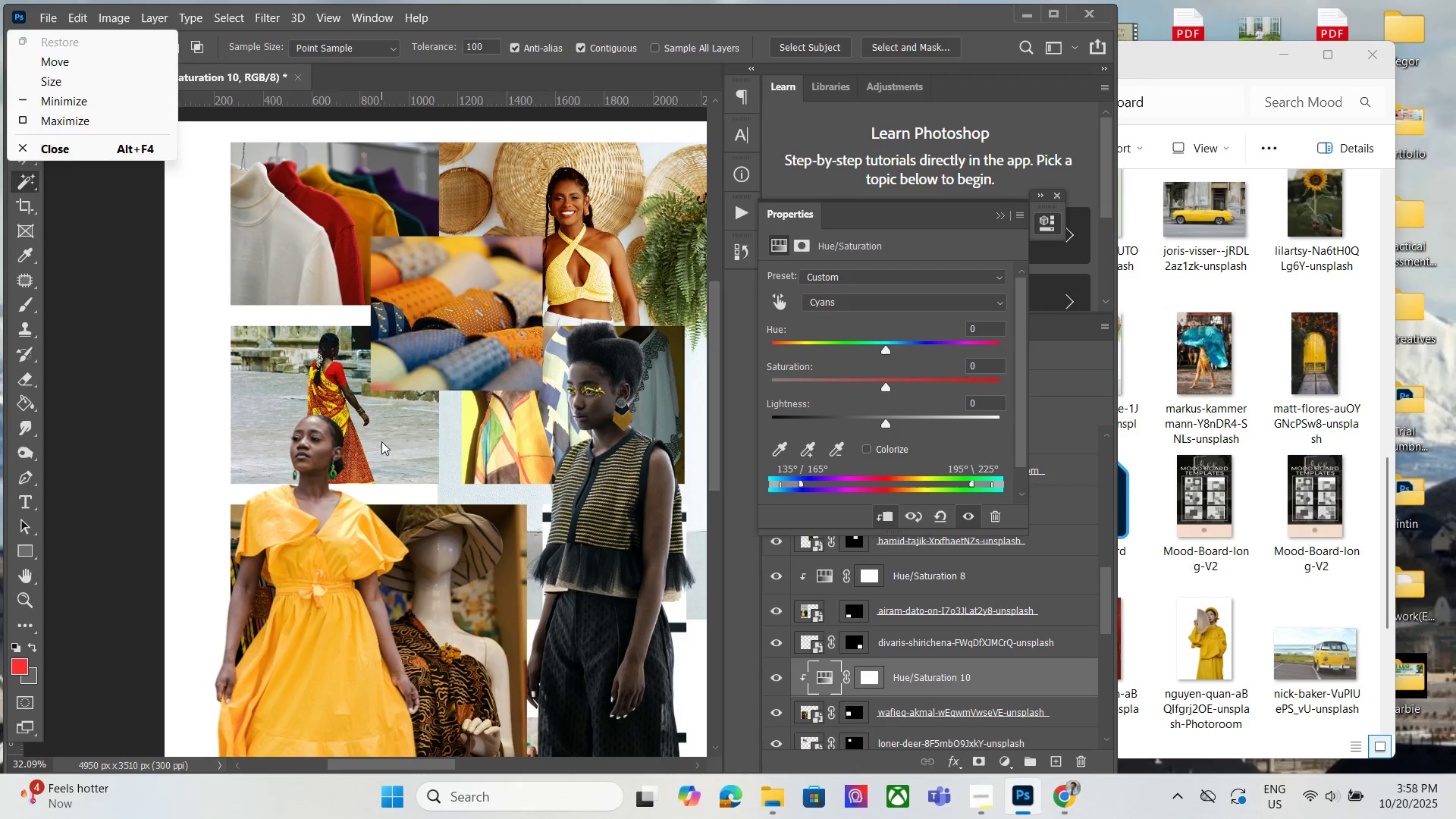 
scroll: coordinate [381, 441], scroll_direction: down, amount: 2.0
 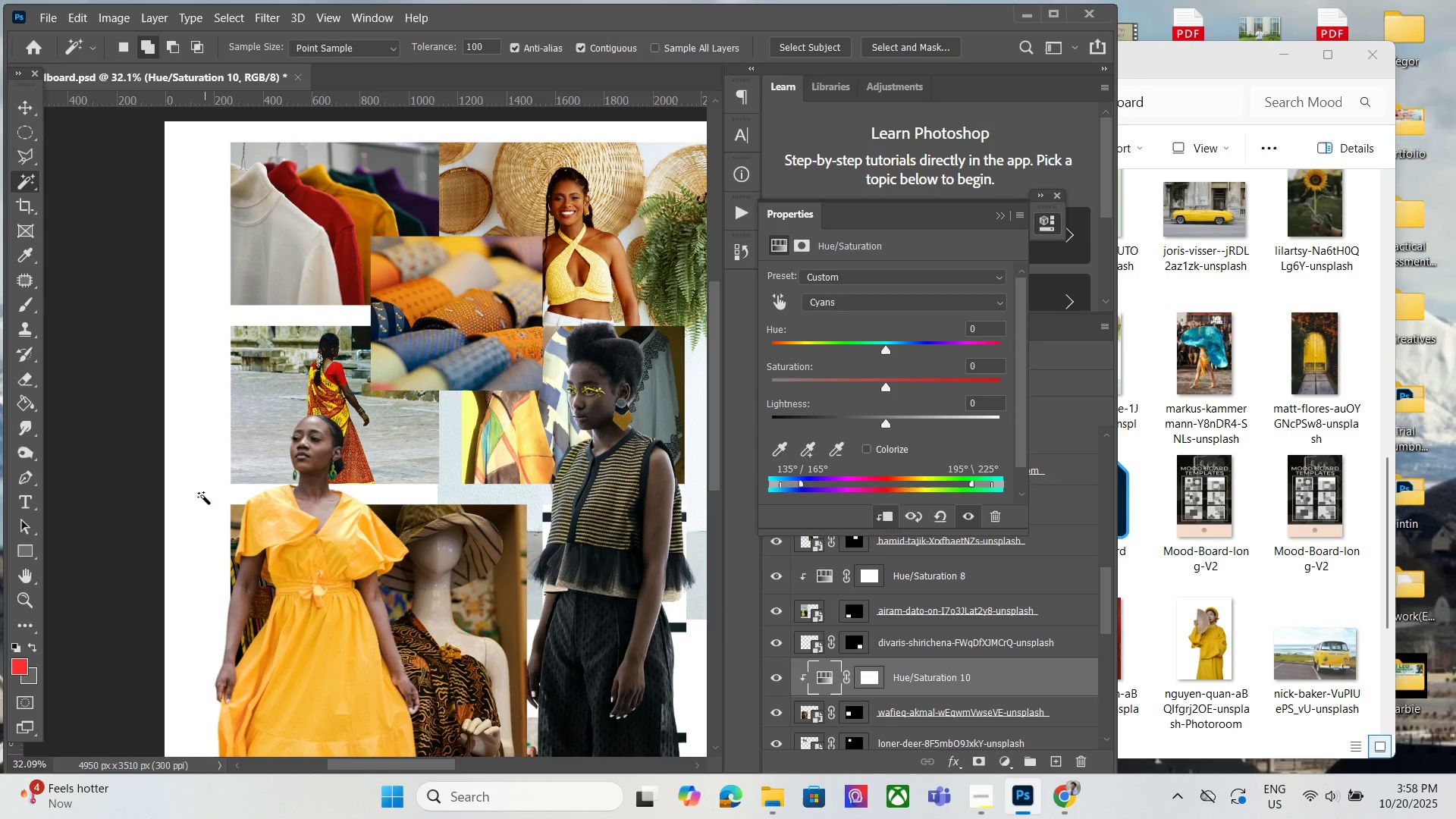 
hold_key(key=Space, duration=0.43)
 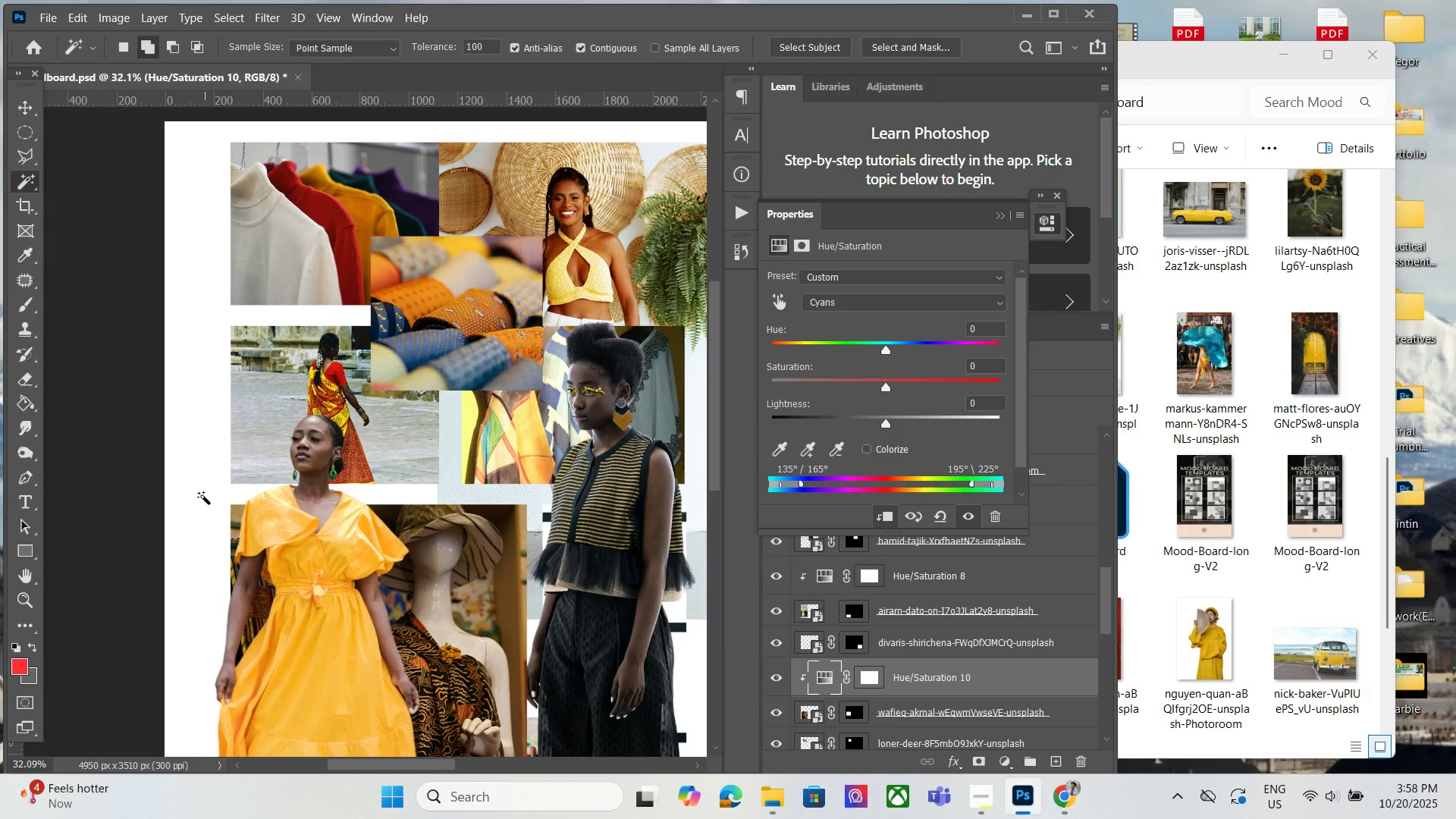 
left_click_drag(start_coordinate=[202, 495], to_coordinate=[302, 504])
 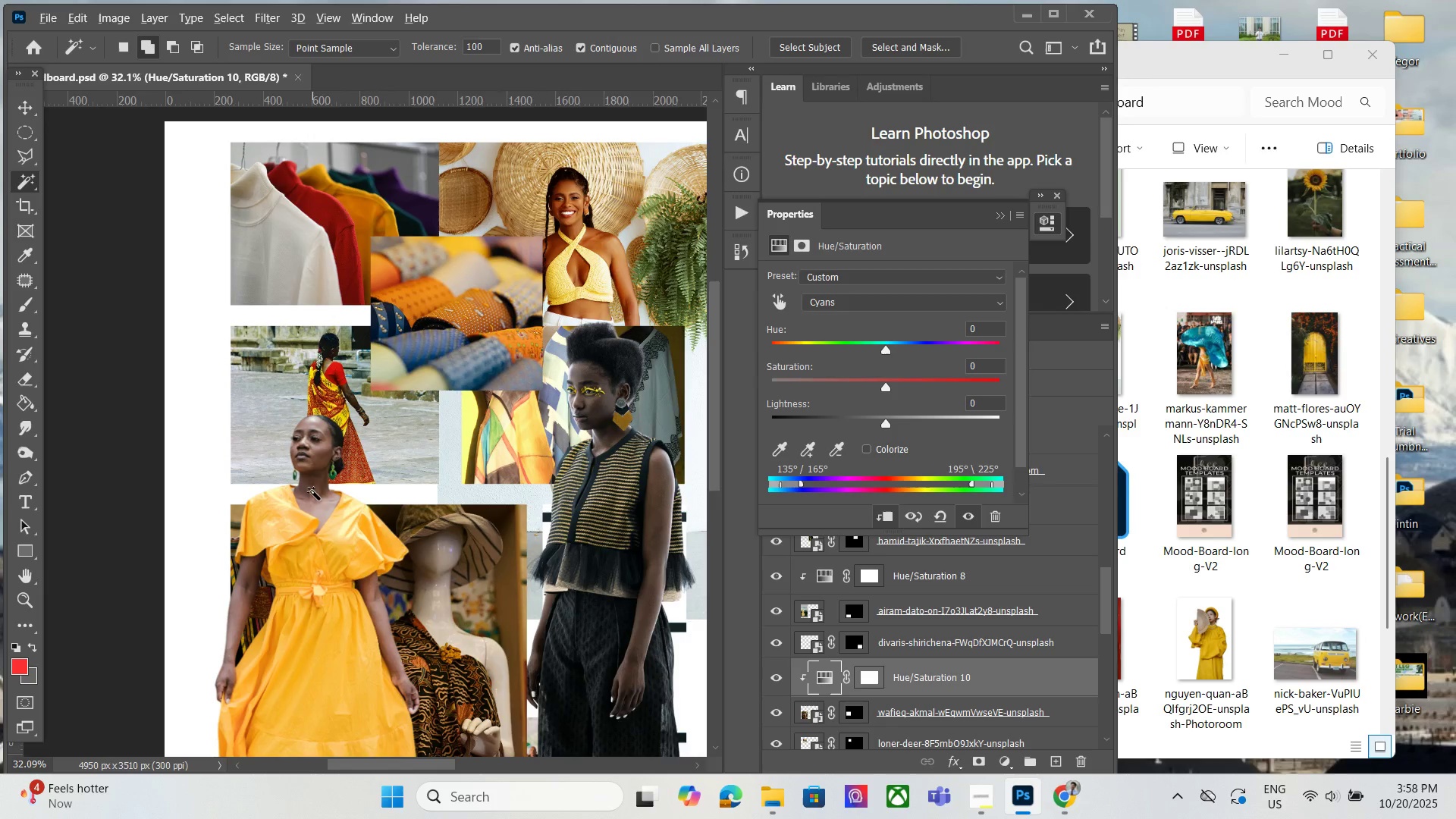 
hold_key(key=AltLeft, duration=0.56)
scroll: coordinate [313, 481], scroll_direction: none, amount: 0.0
 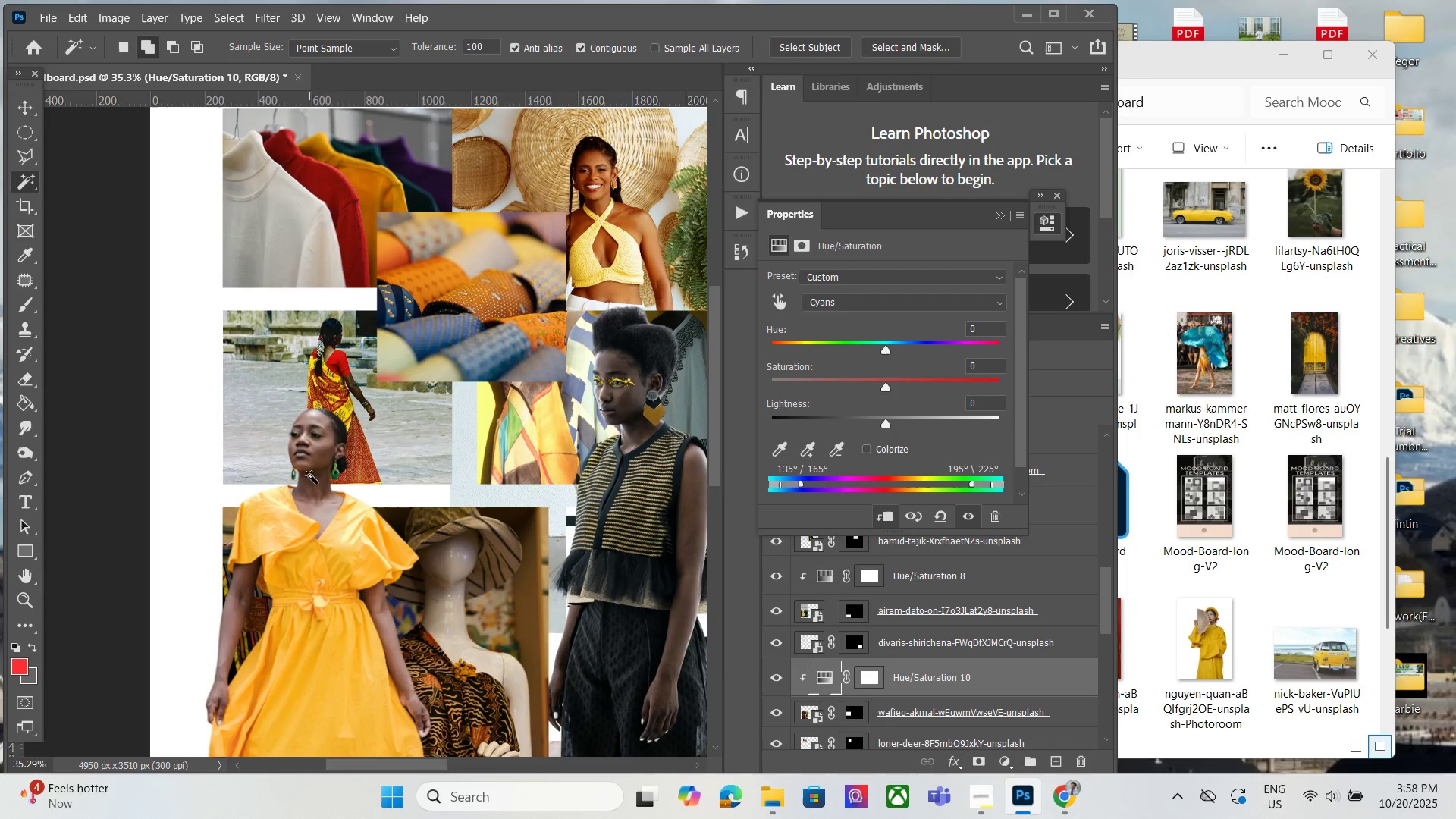 
hold_key(key=AltLeft, duration=1.52)
scroll: coordinate [316, 455], scroll_direction: up, amount: 7.0
 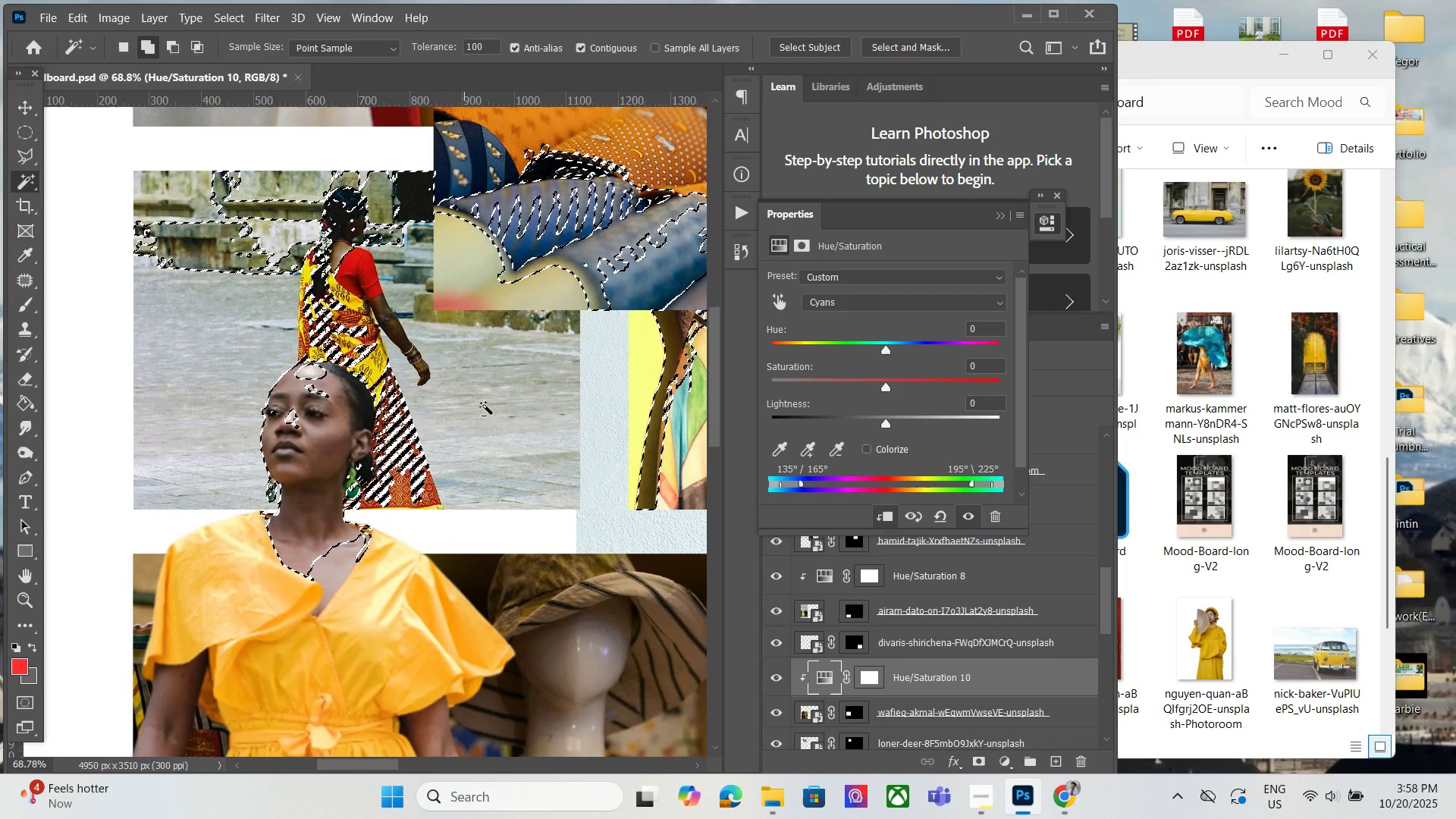 
left_click_drag(start_coordinate=[315, 457], to_coordinate=[541, 299])
 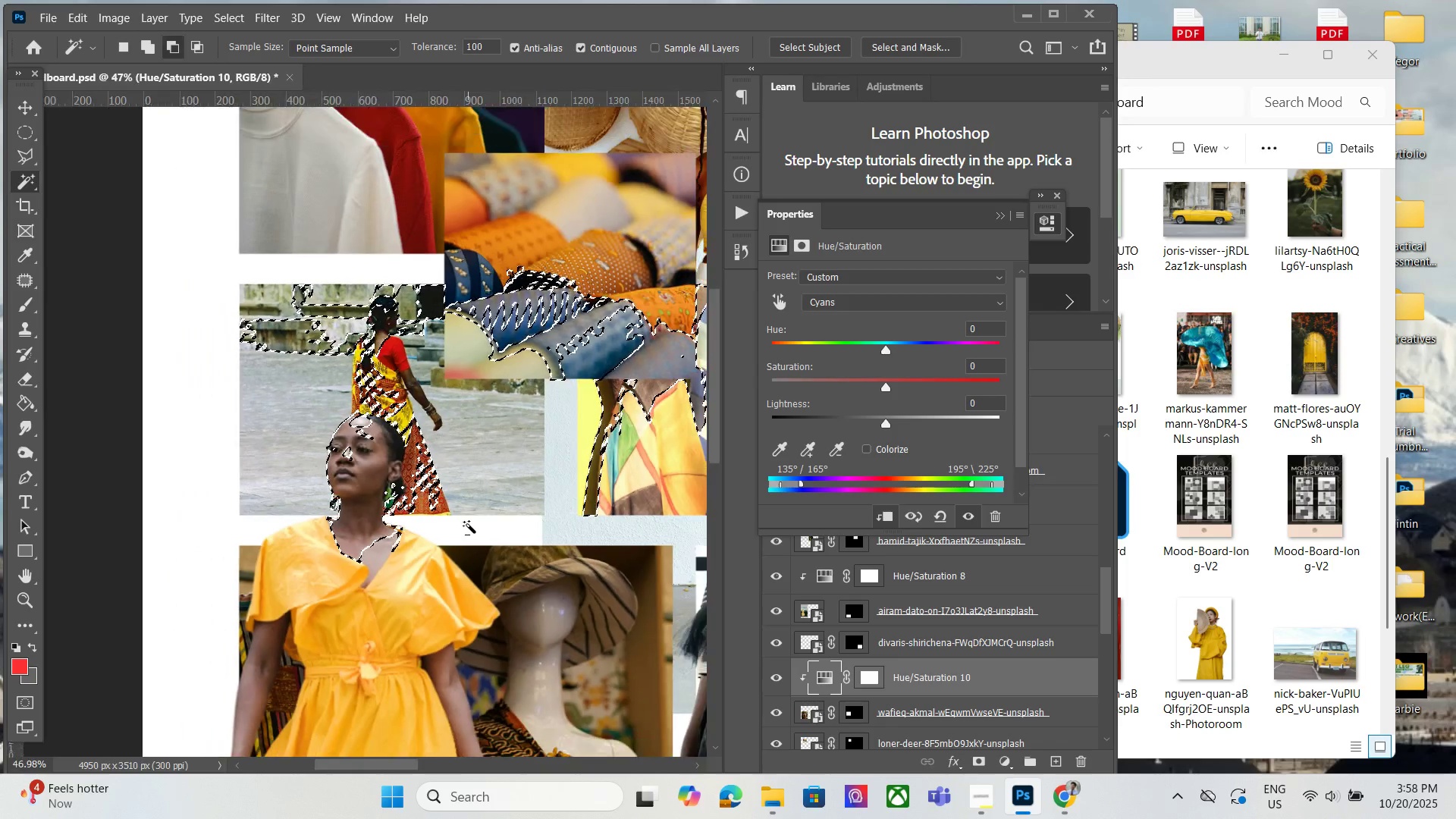 
hold_key(key=AltLeft, duration=1.51)
scroll: coordinate [458, 535], scroll_direction: down, amount: 10.0
 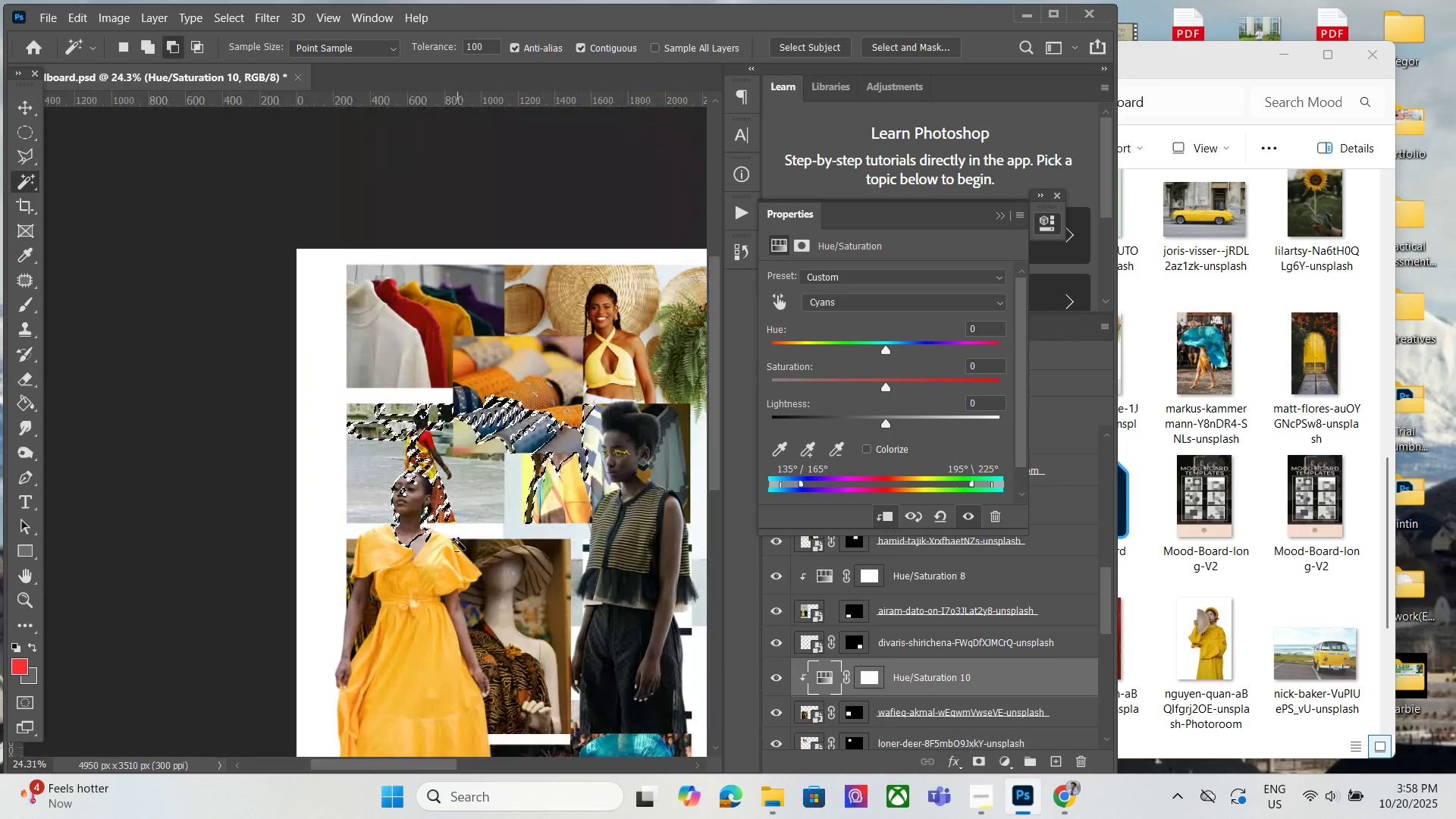 
hold_key(key=AltLeft, duration=0.61)
left_click_drag(start_coordinate=[465, 628], to_coordinate=[465, 444])
 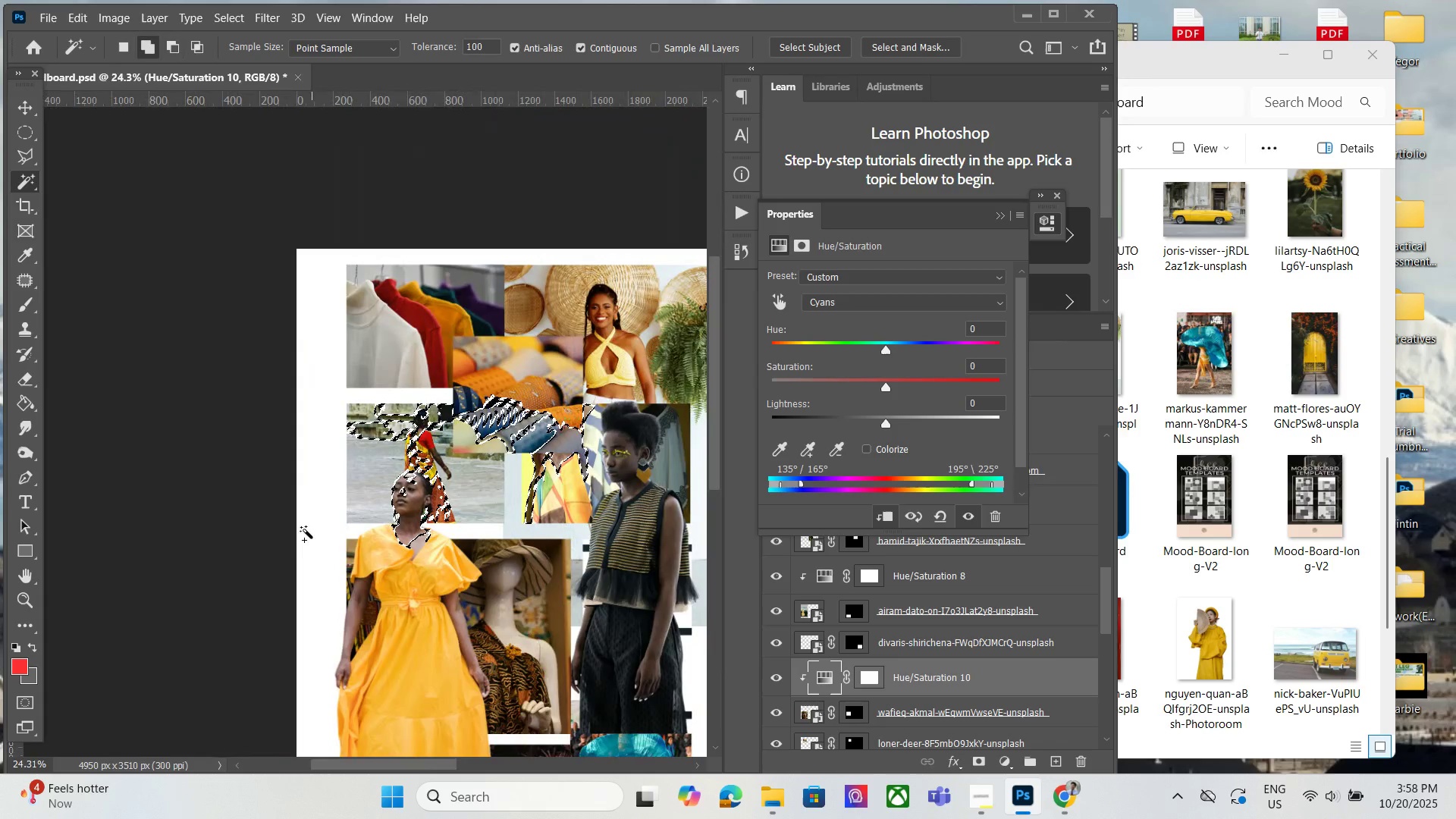 
left_click_drag(start_coordinate=[299, 523], to_coordinate=[199, 407])
 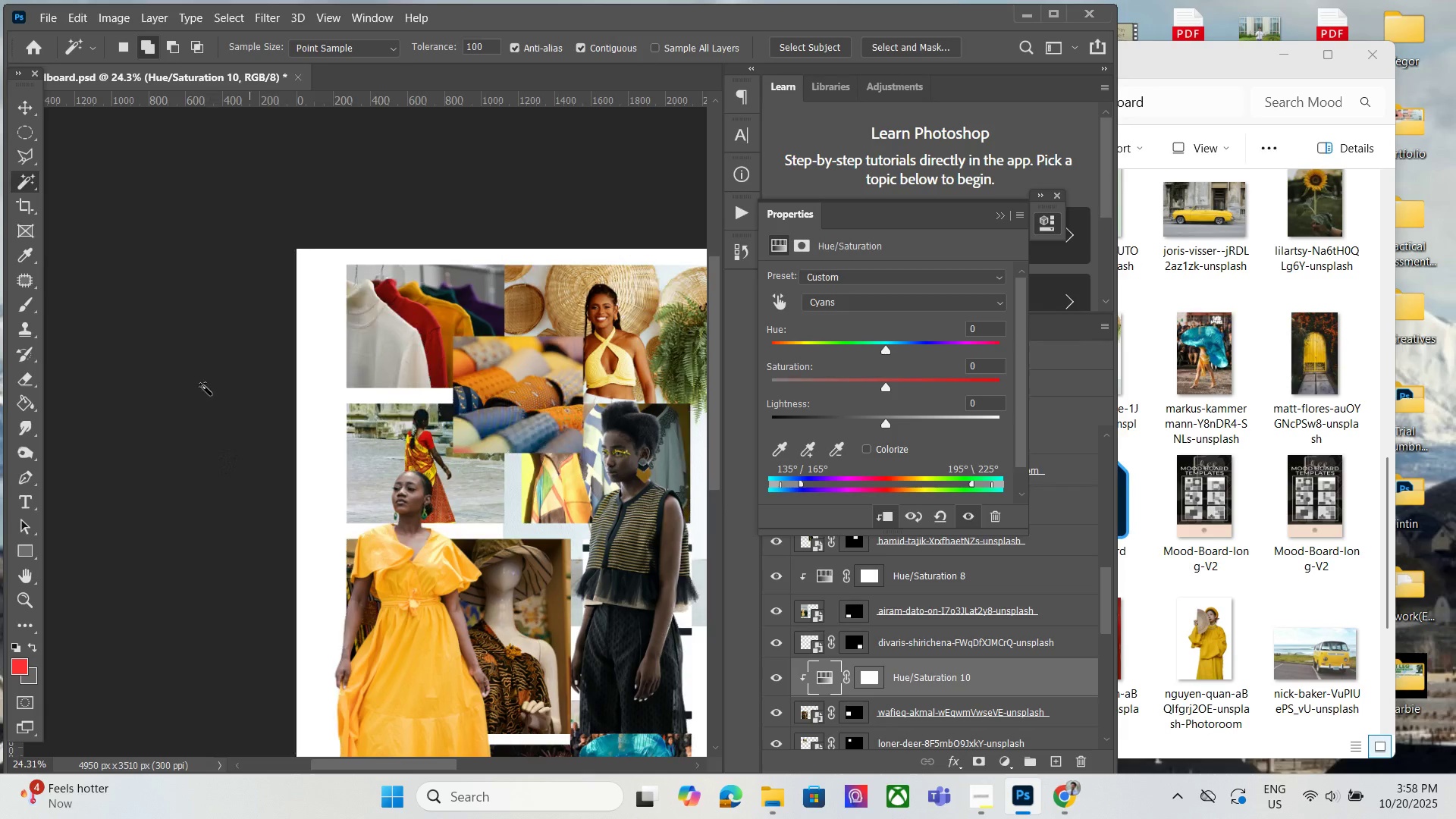 
left_click_drag(start_coordinate=[275, 535], to_coordinate=[130, 289])
 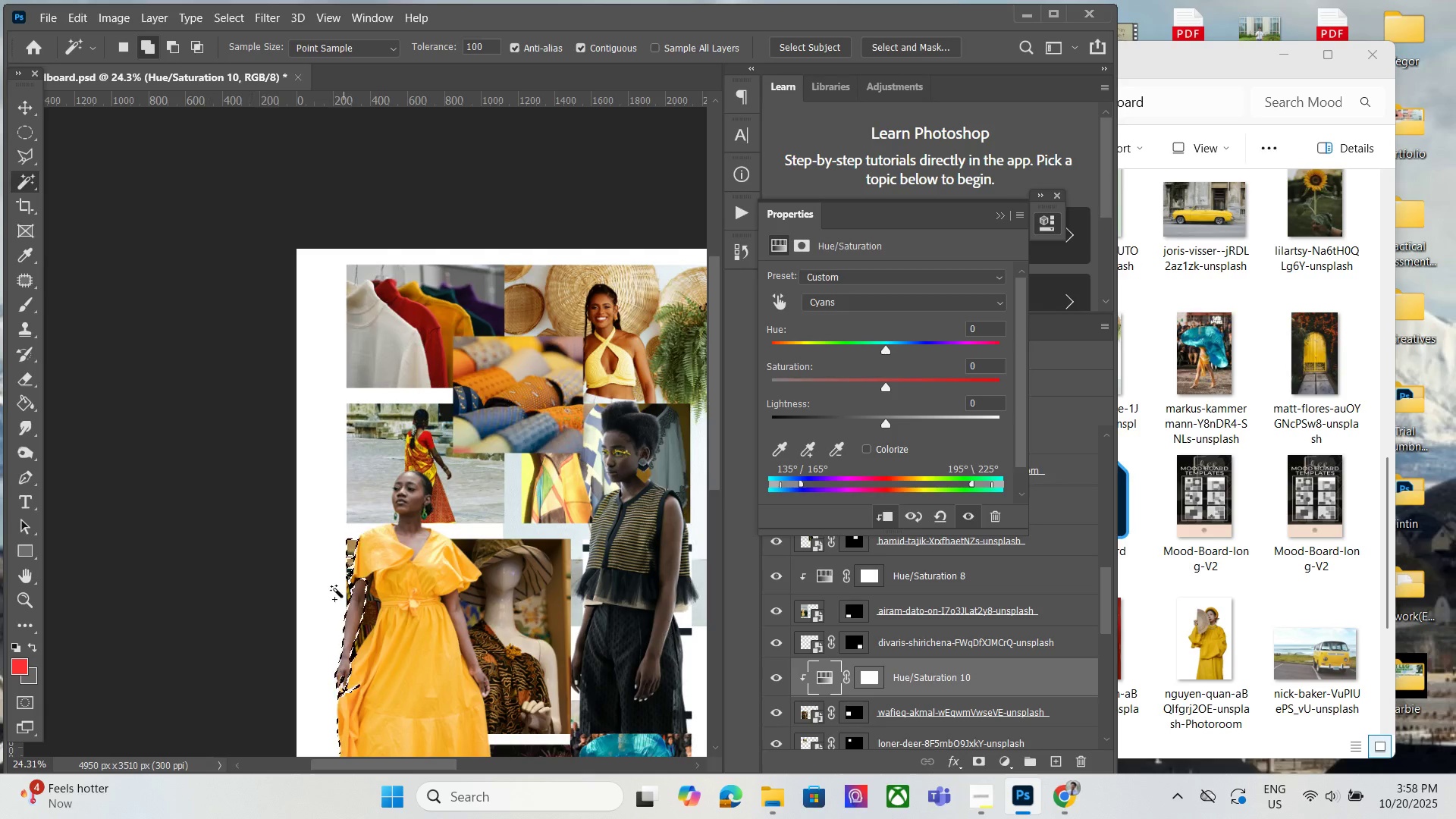 
left_click_drag(start_coordinate=[338, 673], to_coordinate=[284, 400])
 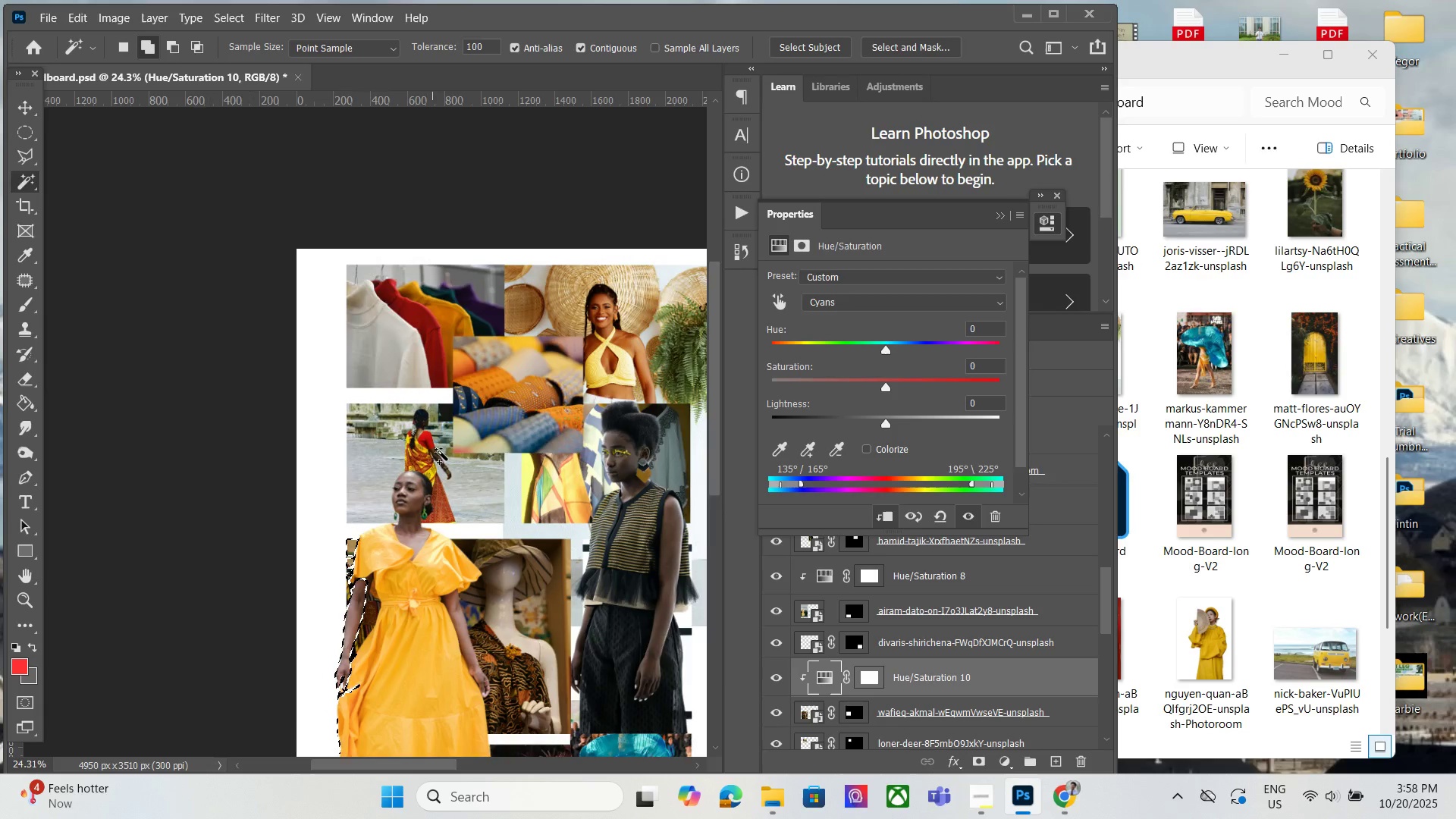 
scroll: coordinate [441, 453], scroll_direction: down, amount: 7.0
 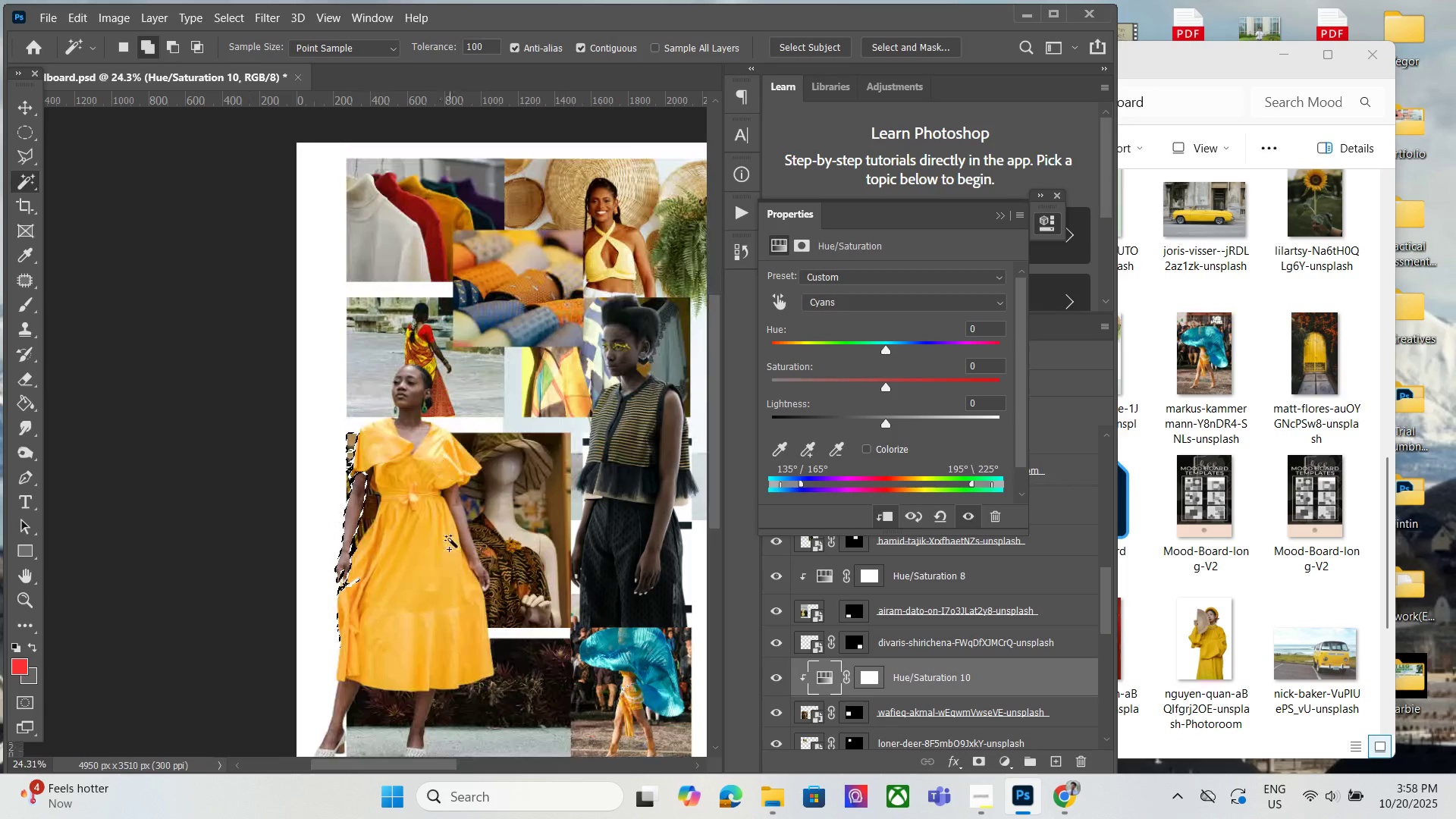 
left_click_drag(start_coordinate=[450, 539], to_coordinate=[273, 433])
 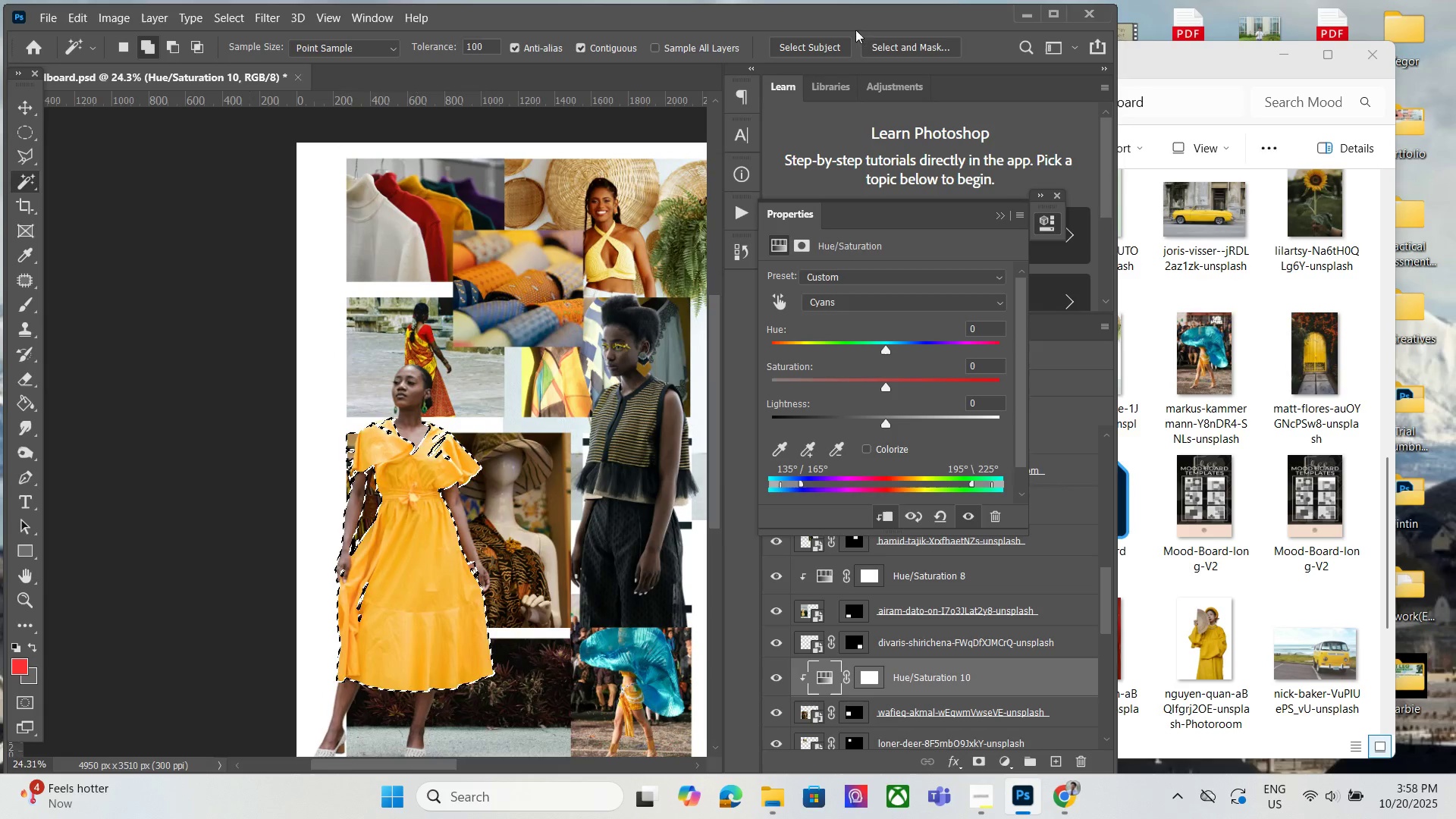 
scroll: coordinate [493, 435], scroll_direction: down, amount: 7.0
 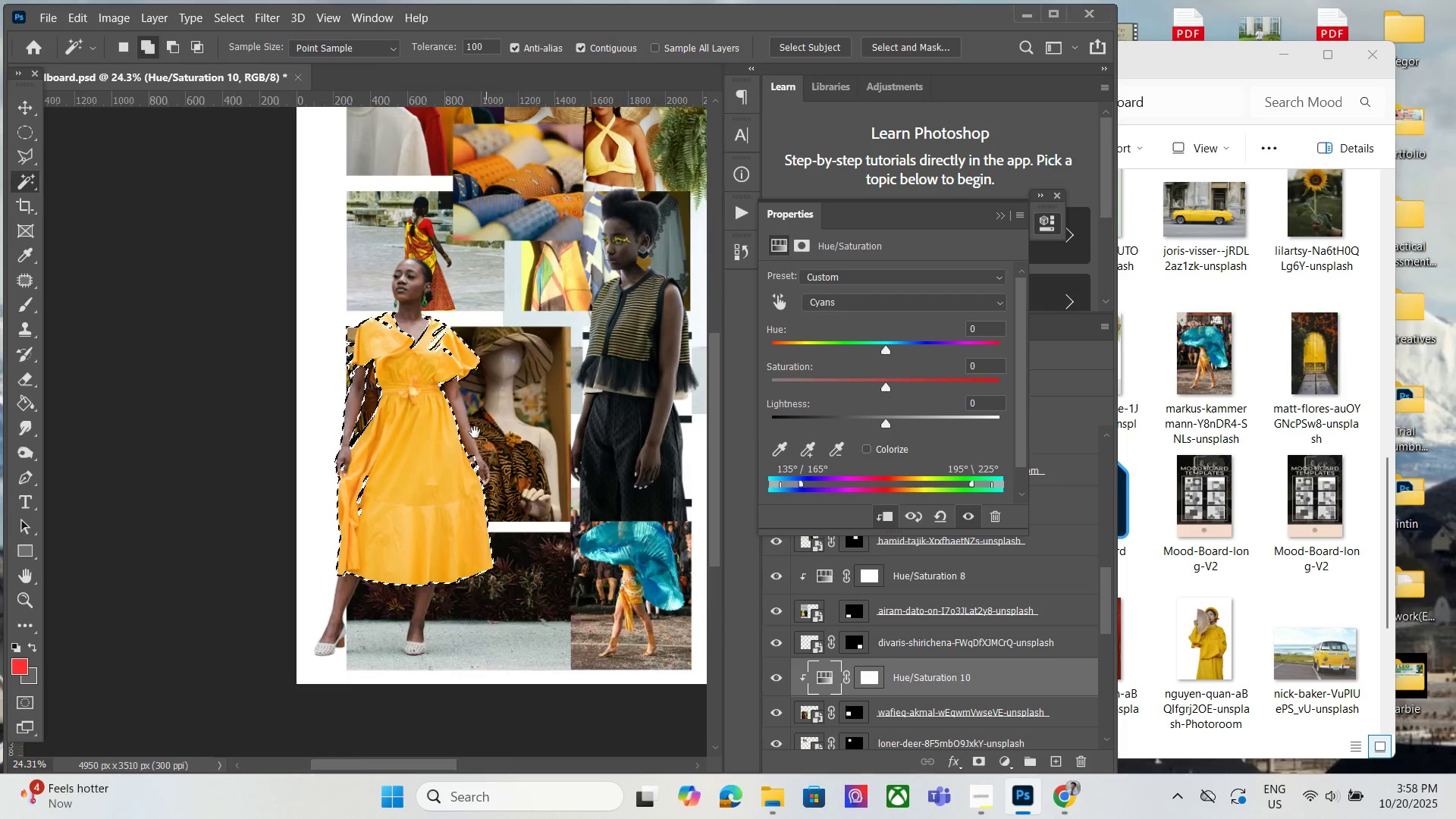 
hold_key(key=Space, duration=1.52)
 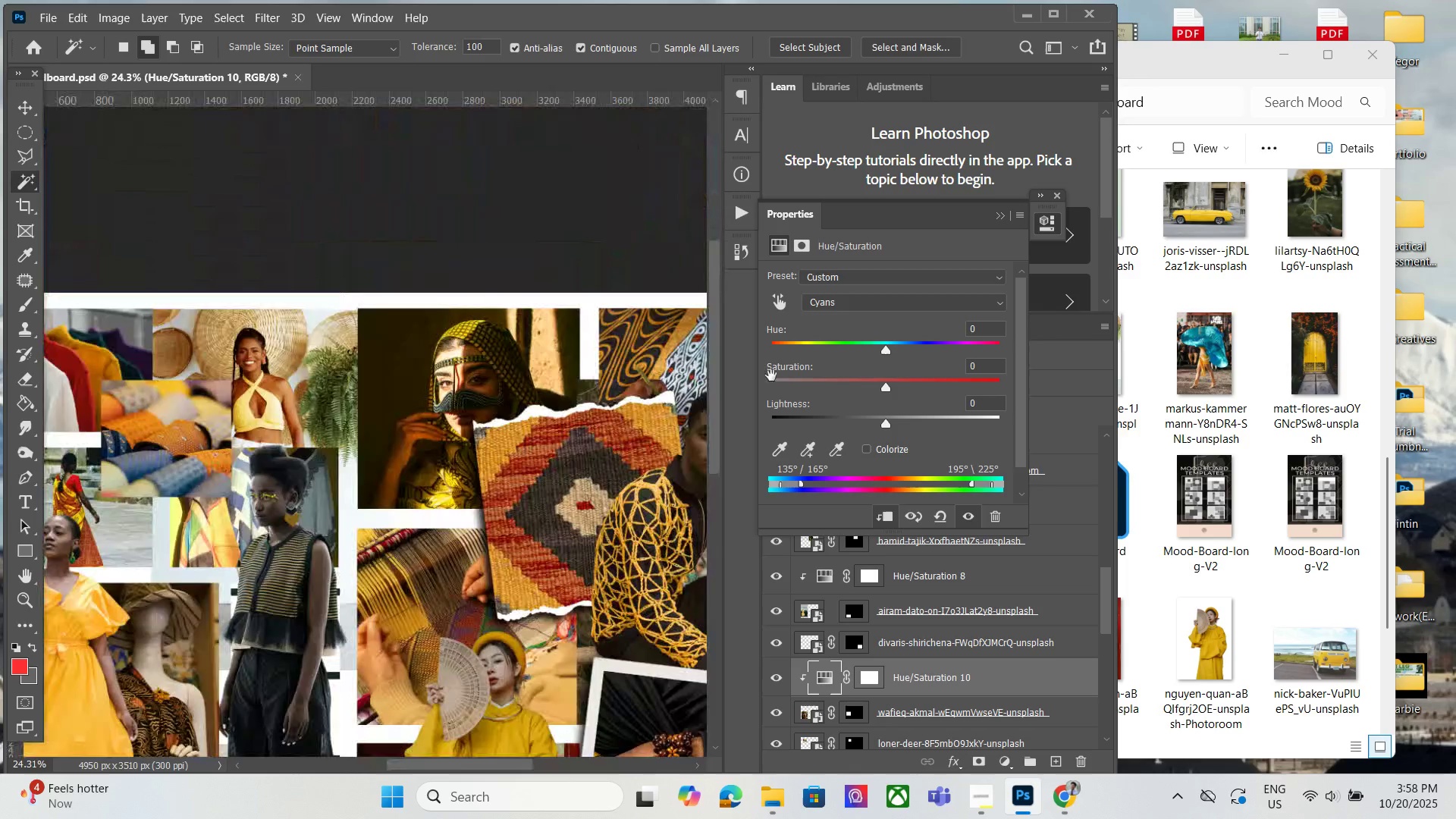 
left_click_drag(start_coordinate=[475, 432], to_coordinate=[196, 378])
 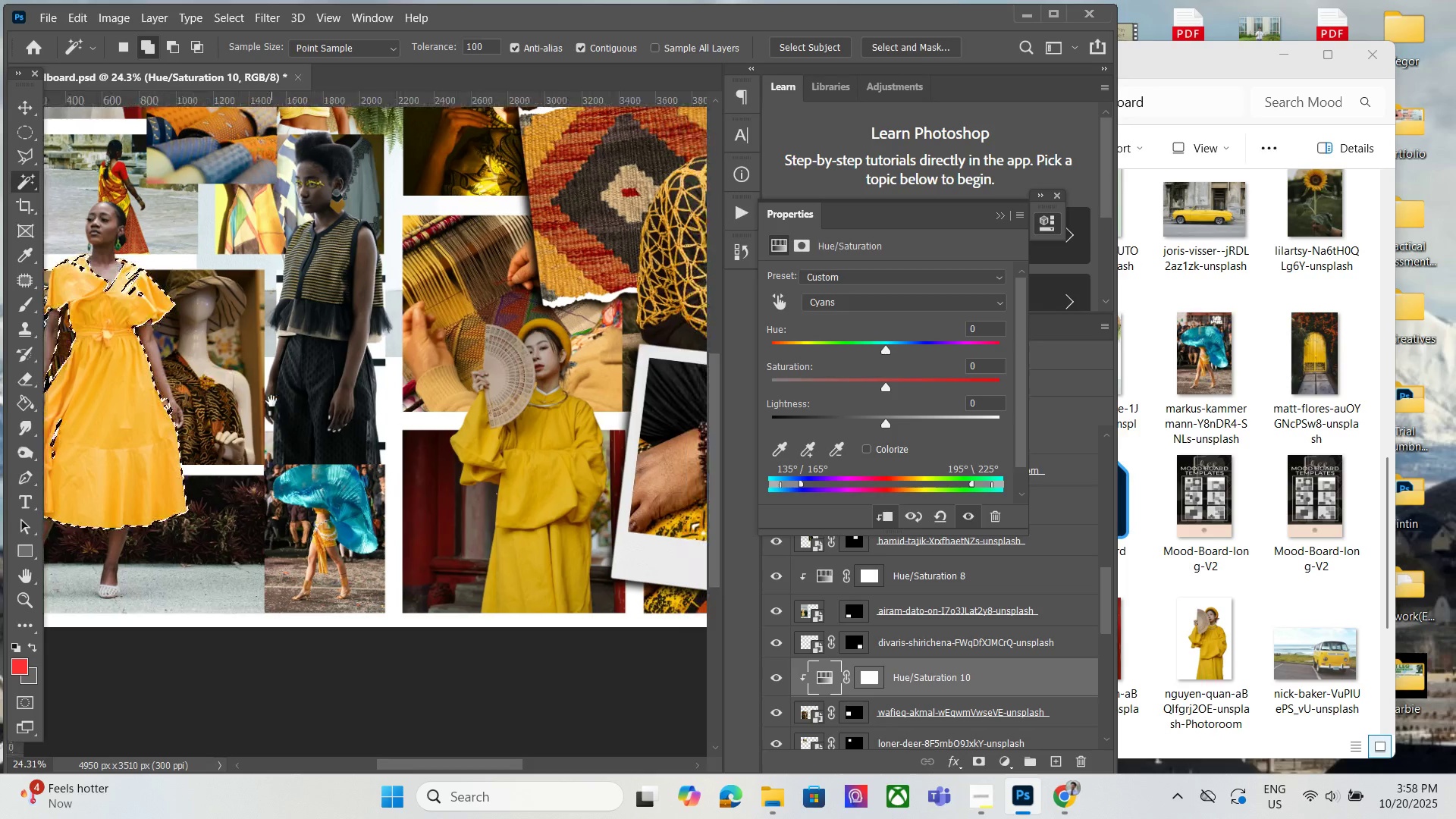 
left_click_drag(start_coordinate=[271, 401], to_coordinate=[2, 566])
 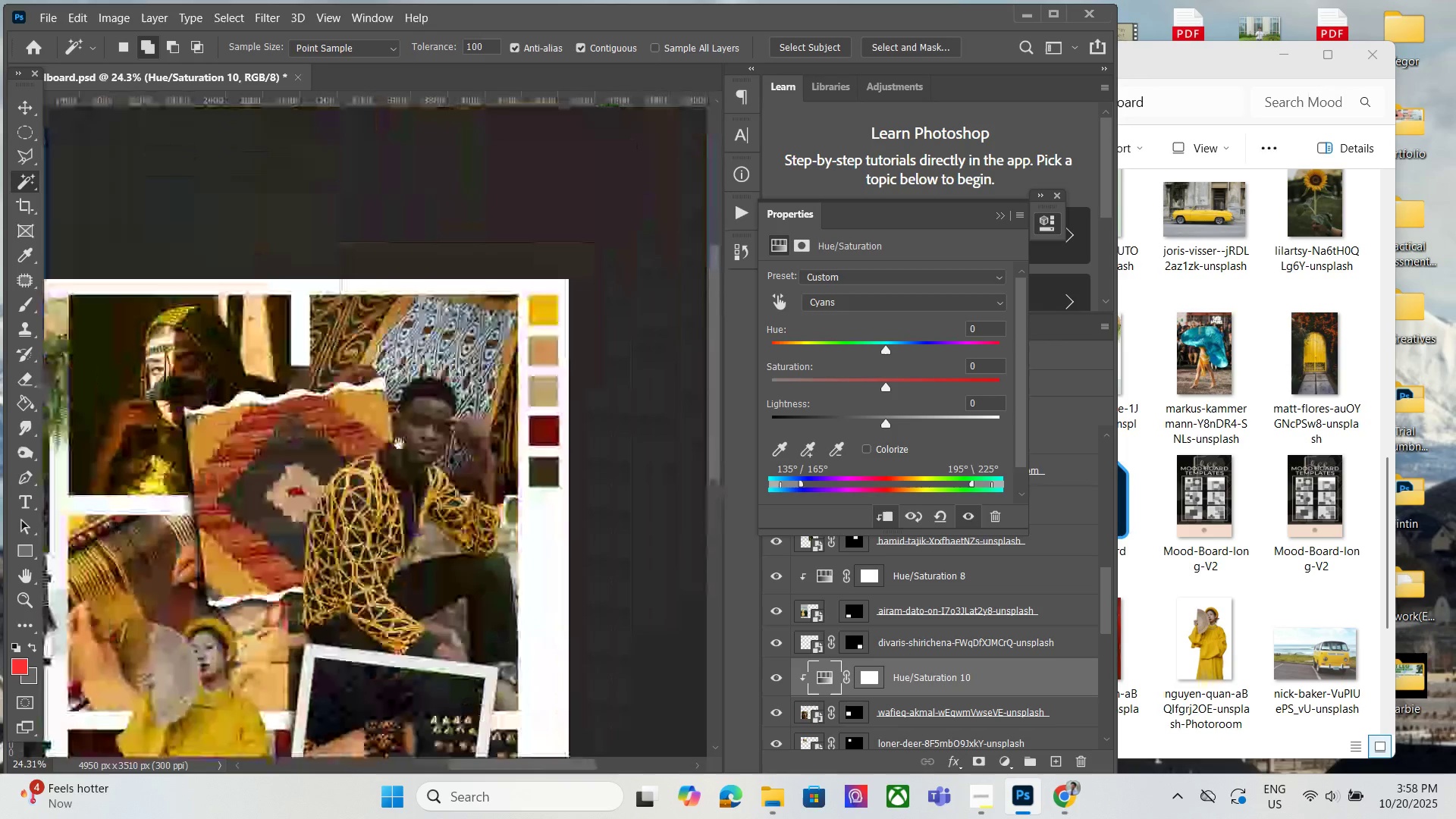 
hold_key(key=Space, duration=1.52)
 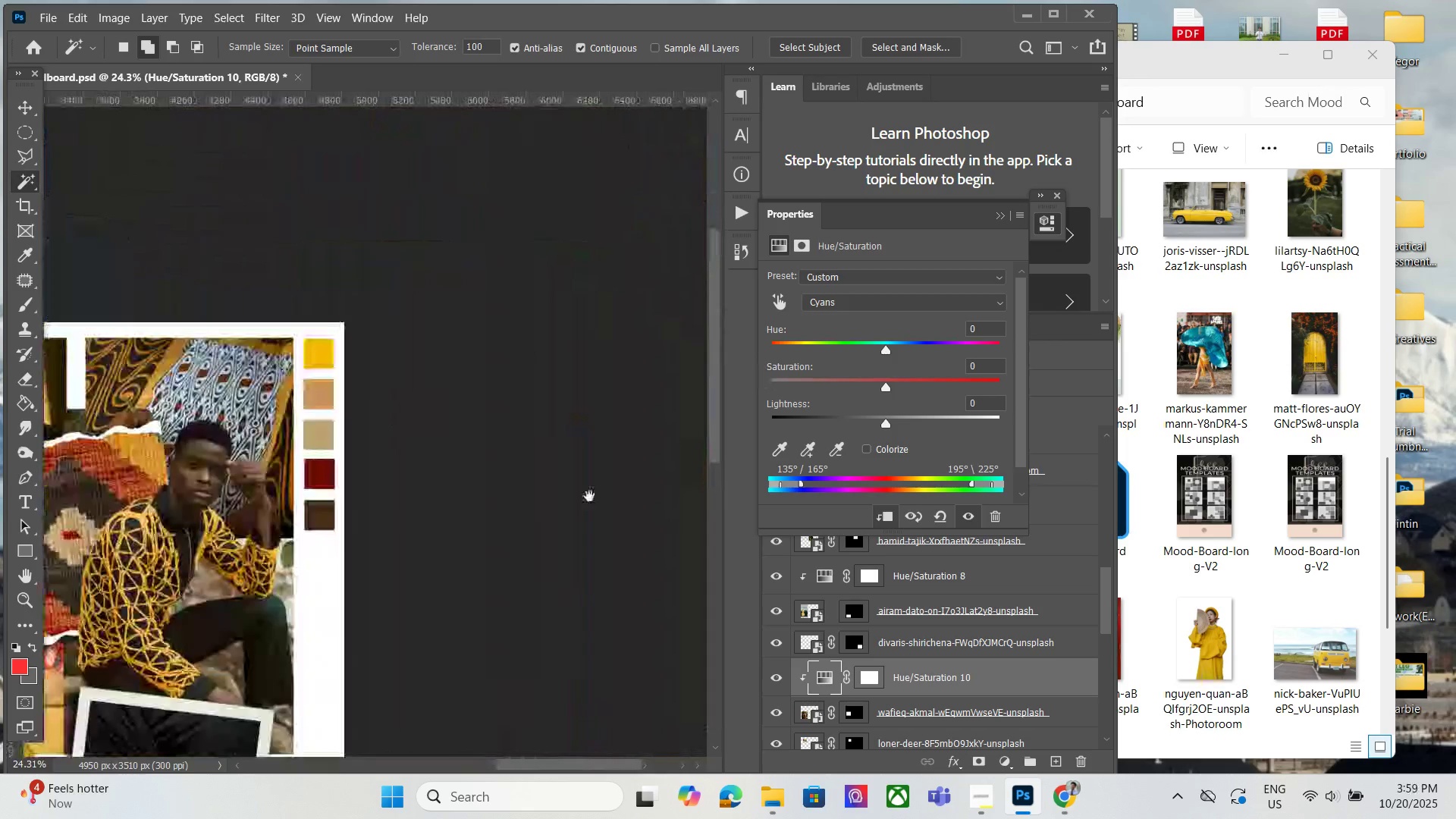 
left_click_drag(start_coordinate=[440, 448], to_coordinate=[539, 353])
 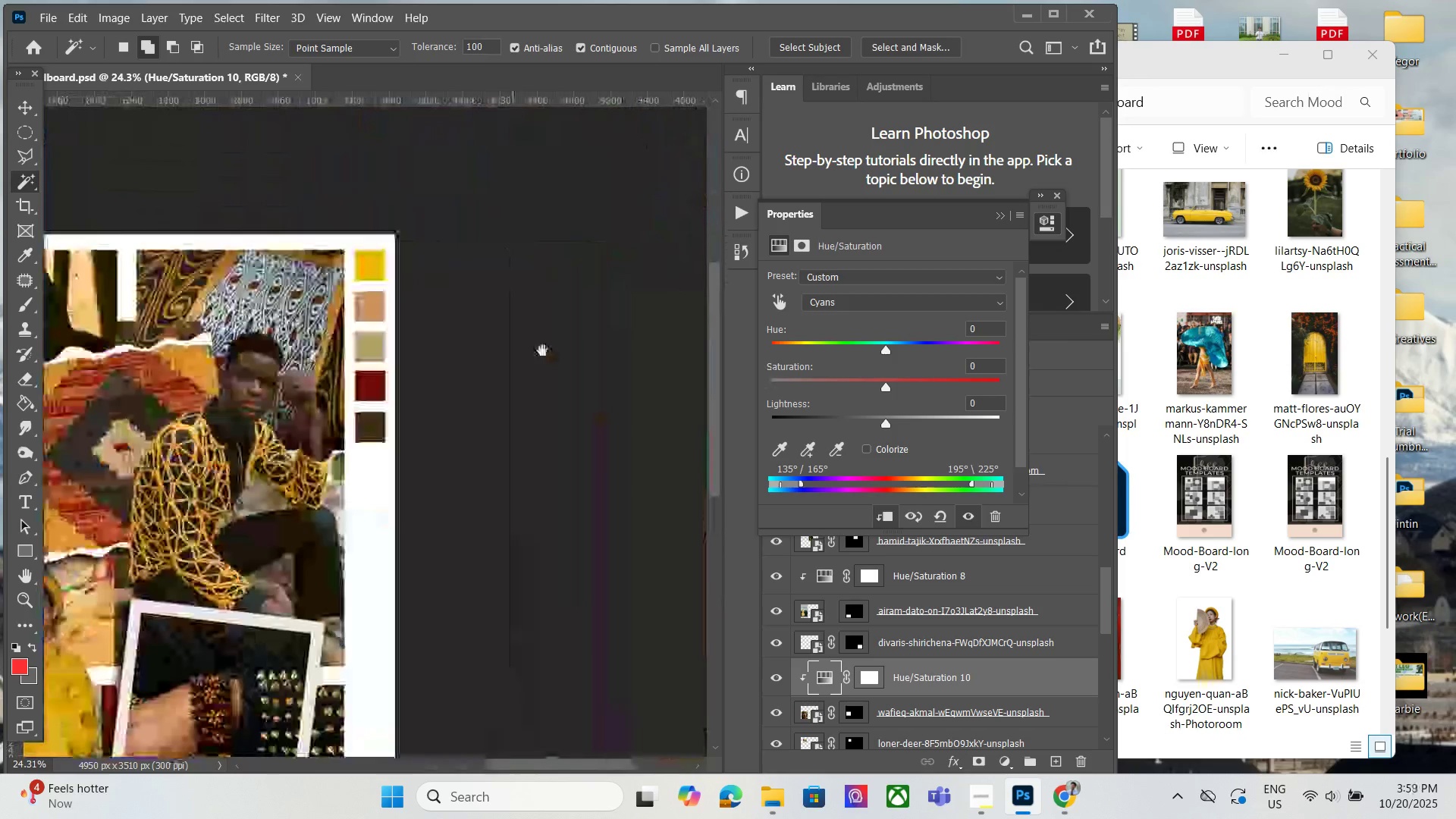 
scroll: coordinate [542, 347], scroll_direction: up, amount: 2.0
 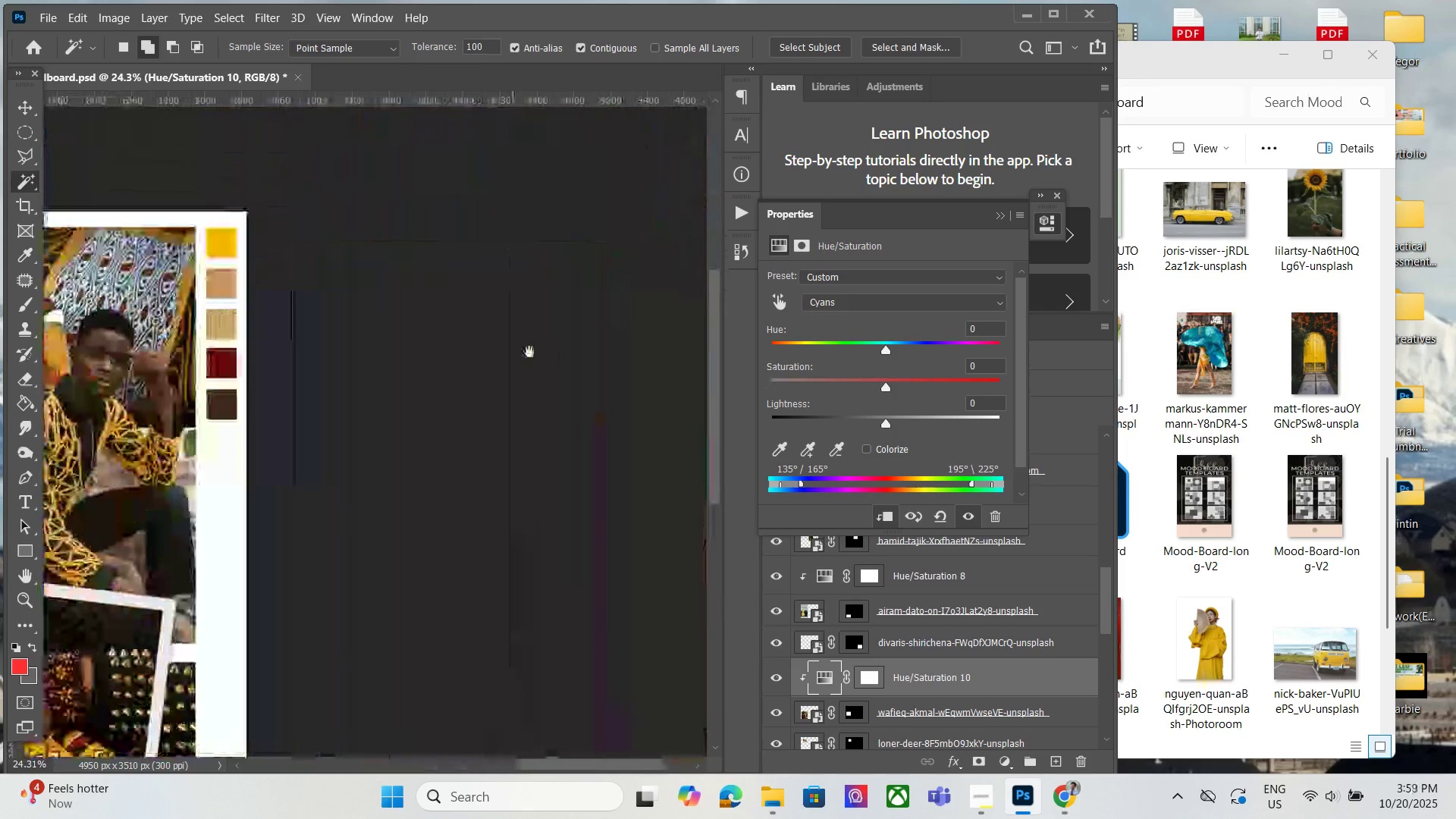 
hold_key(key=Space, duration=1.52)
 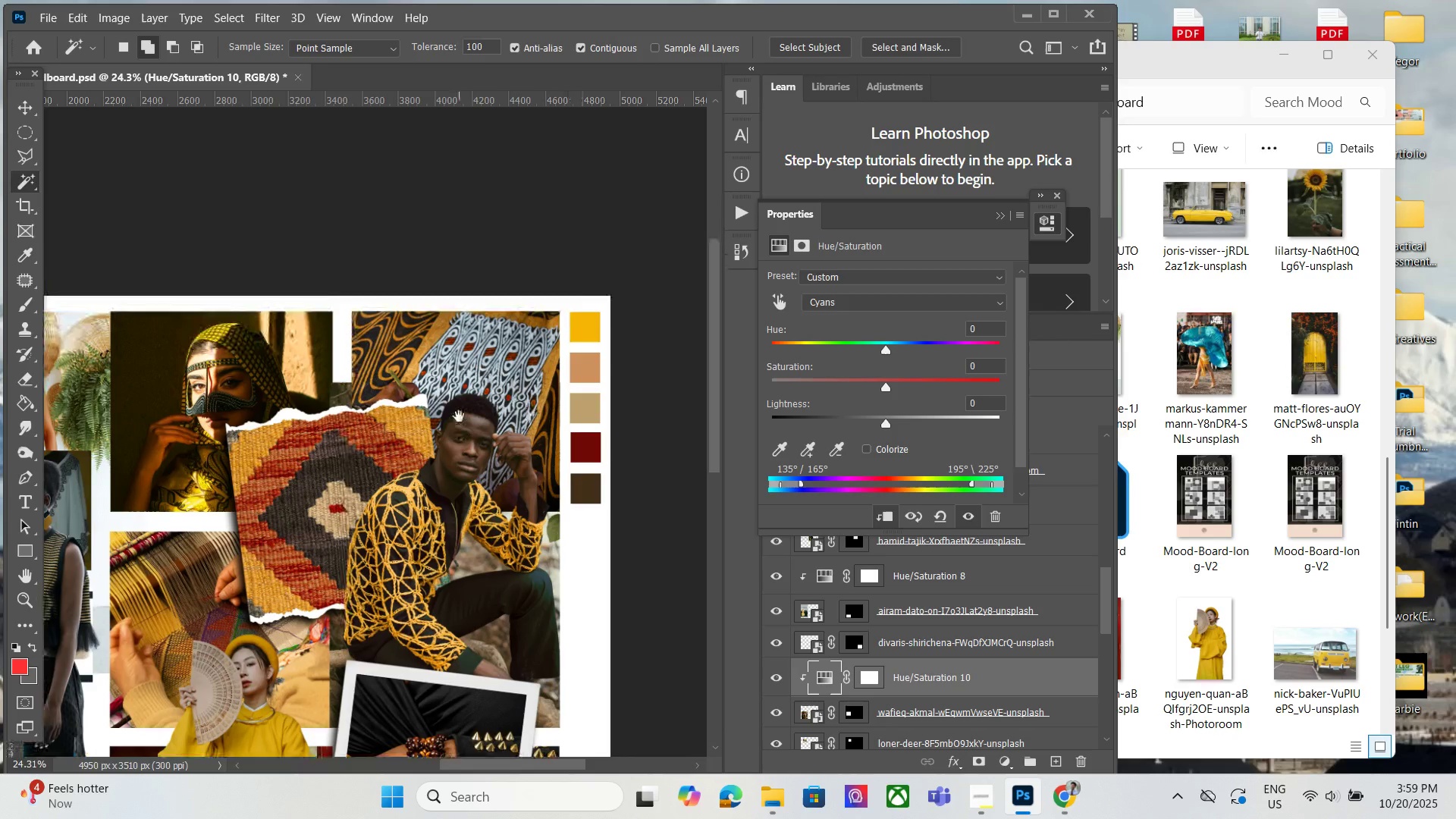 
left_click_drag(start_coordinate=[362, 411], to_coordinate=[601, 494])
 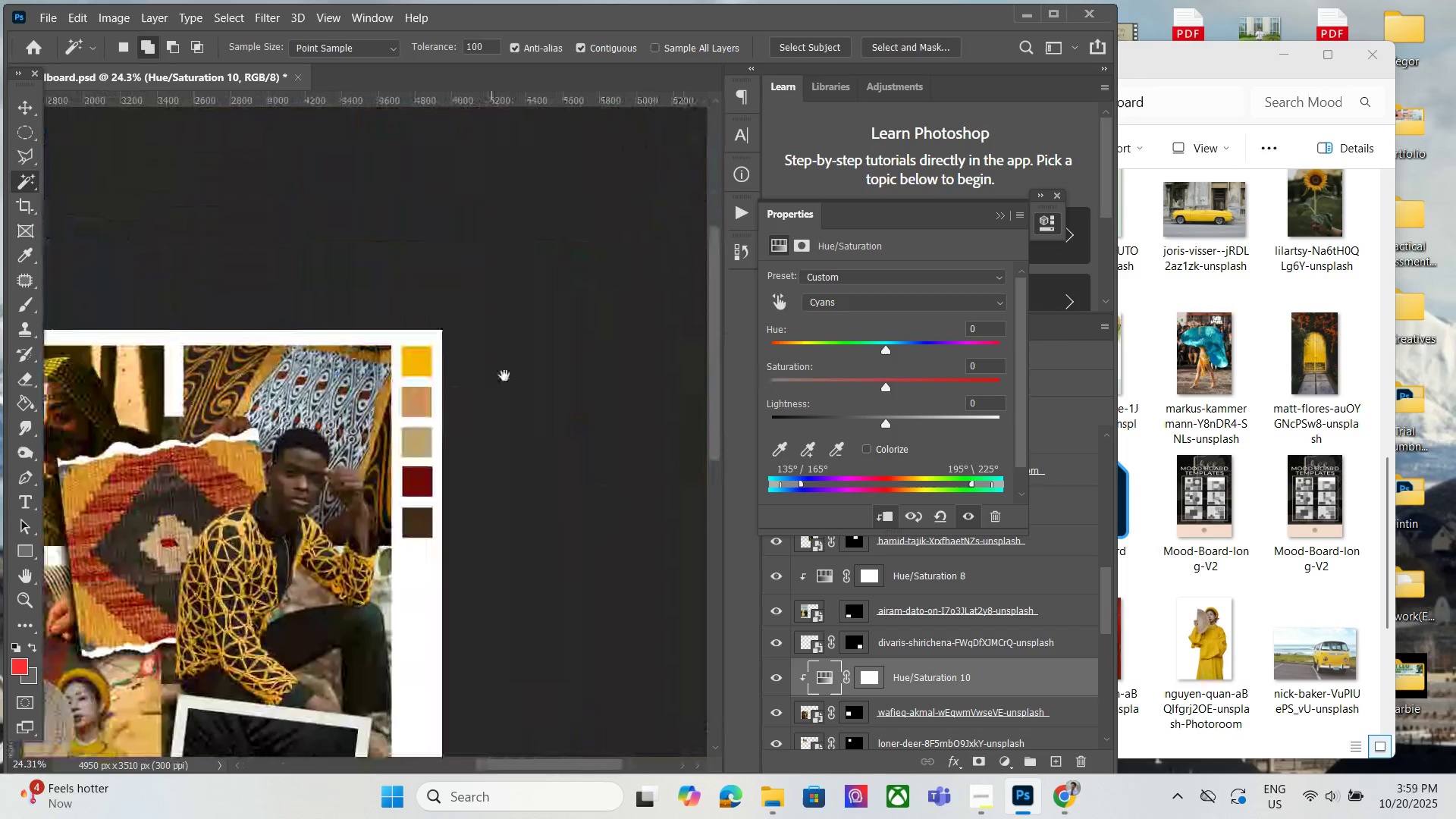 
left_click_drag(start_coordinate=[441, 381], to_coordinate=[609, 301])
 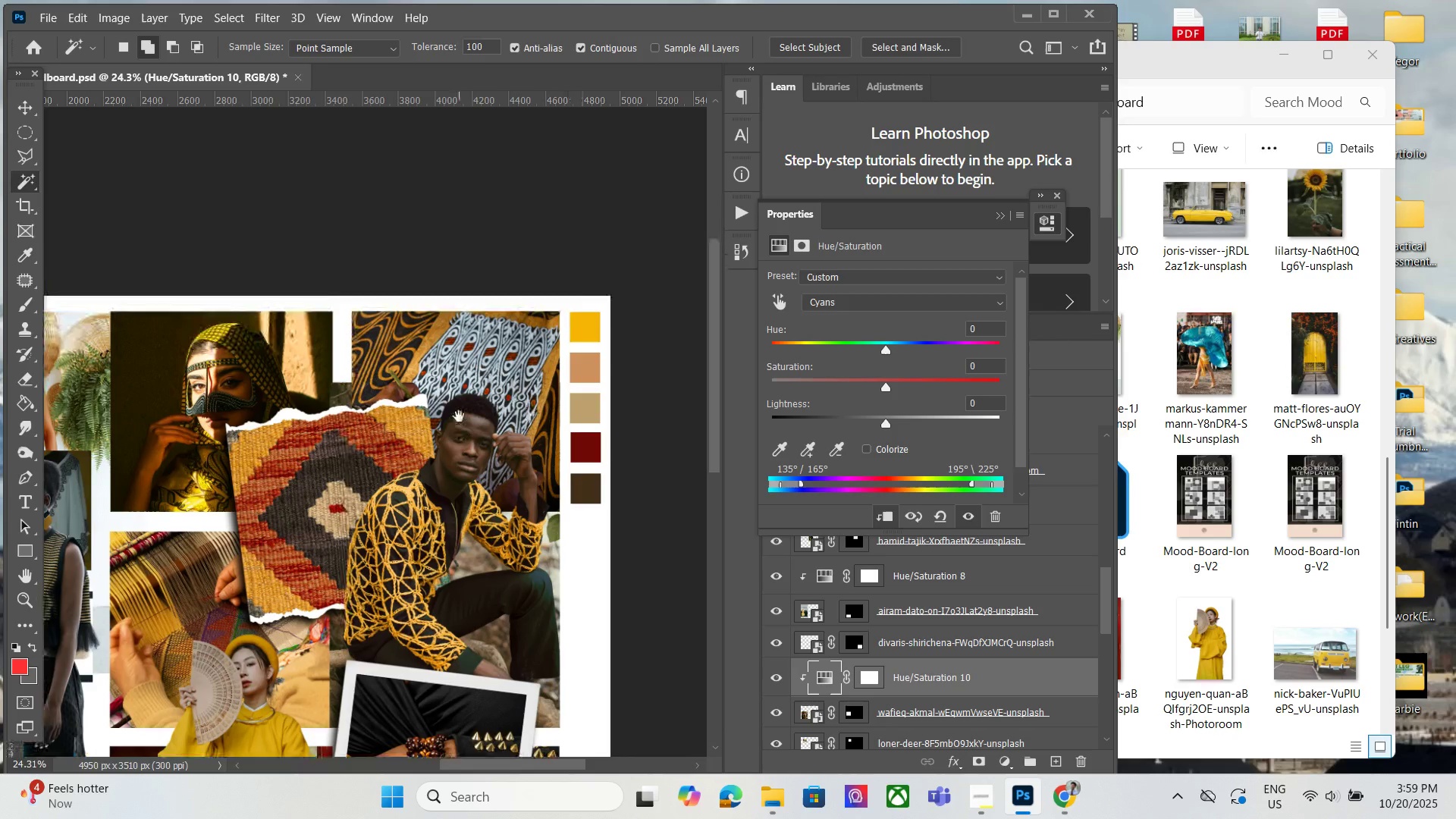 
hold_key(key=Space, duration=1.52)
 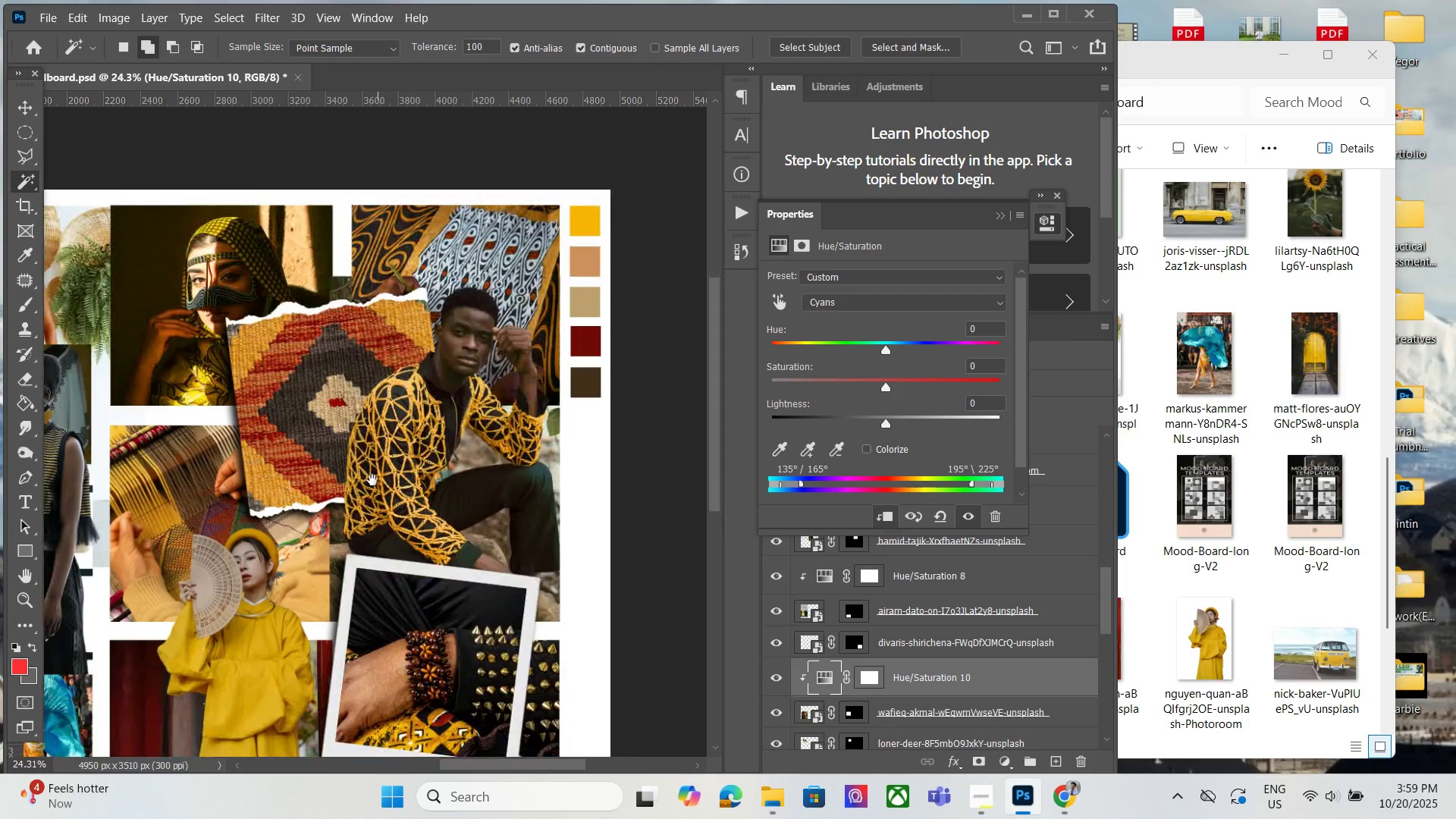 
scroll: coordinate [459, 416], scroll_direction: up, amount: 3.0
 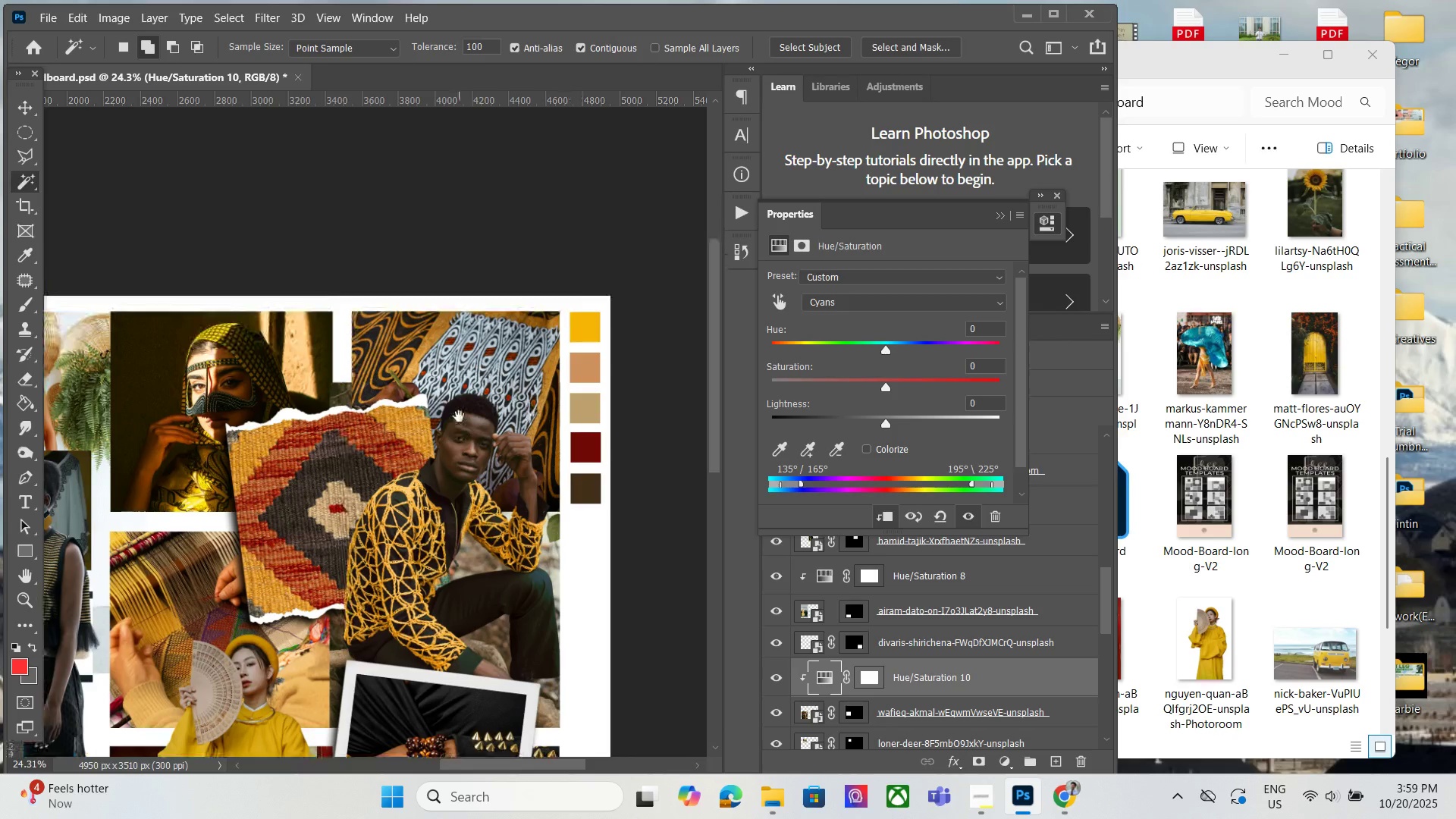 
middle_click([459, 416])
 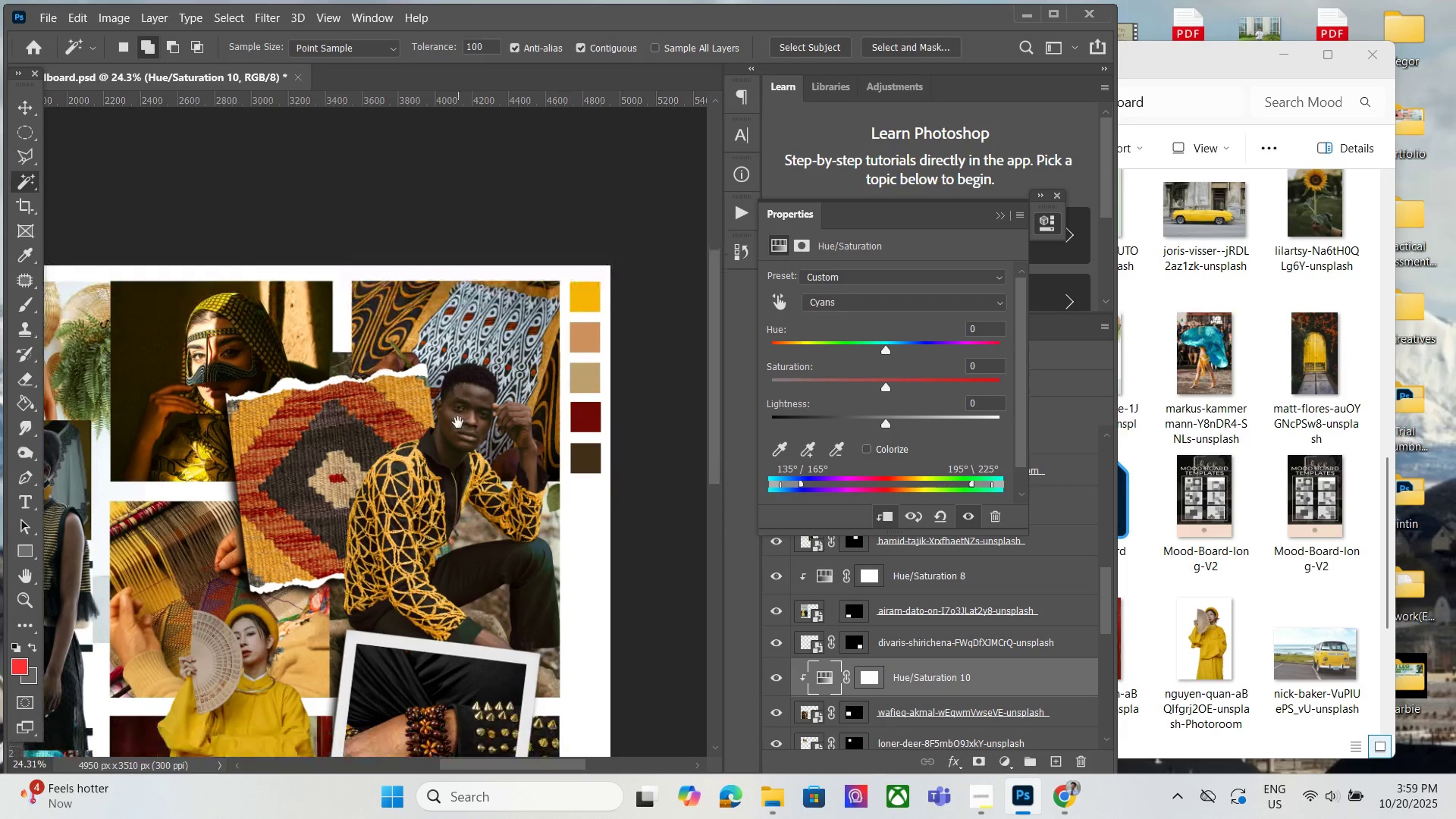 
scroll: coordinate [458, 419], scroll_direction: down, amount: 6.0
 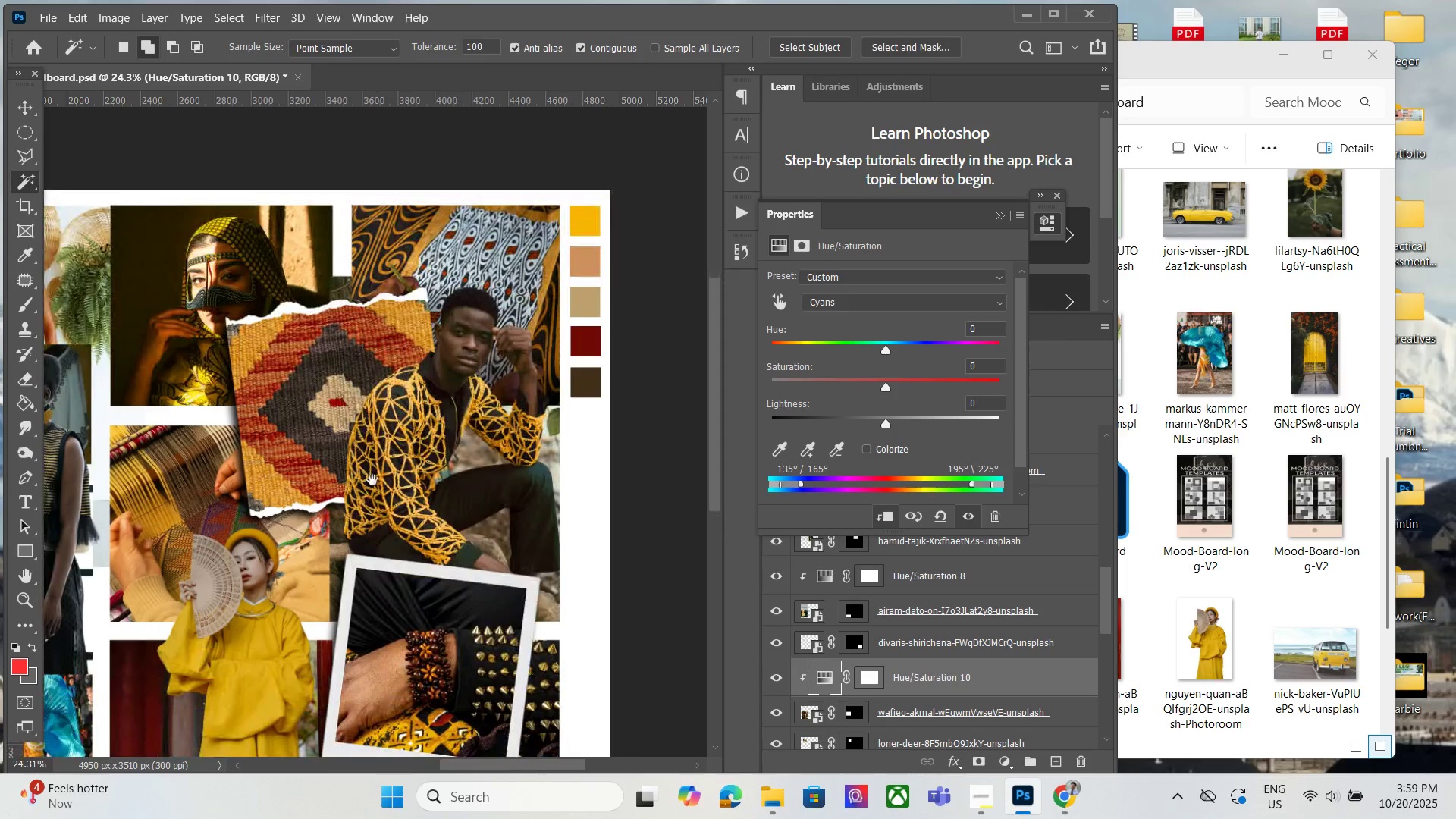 
hold_key(key=Space, duration=1.52)
 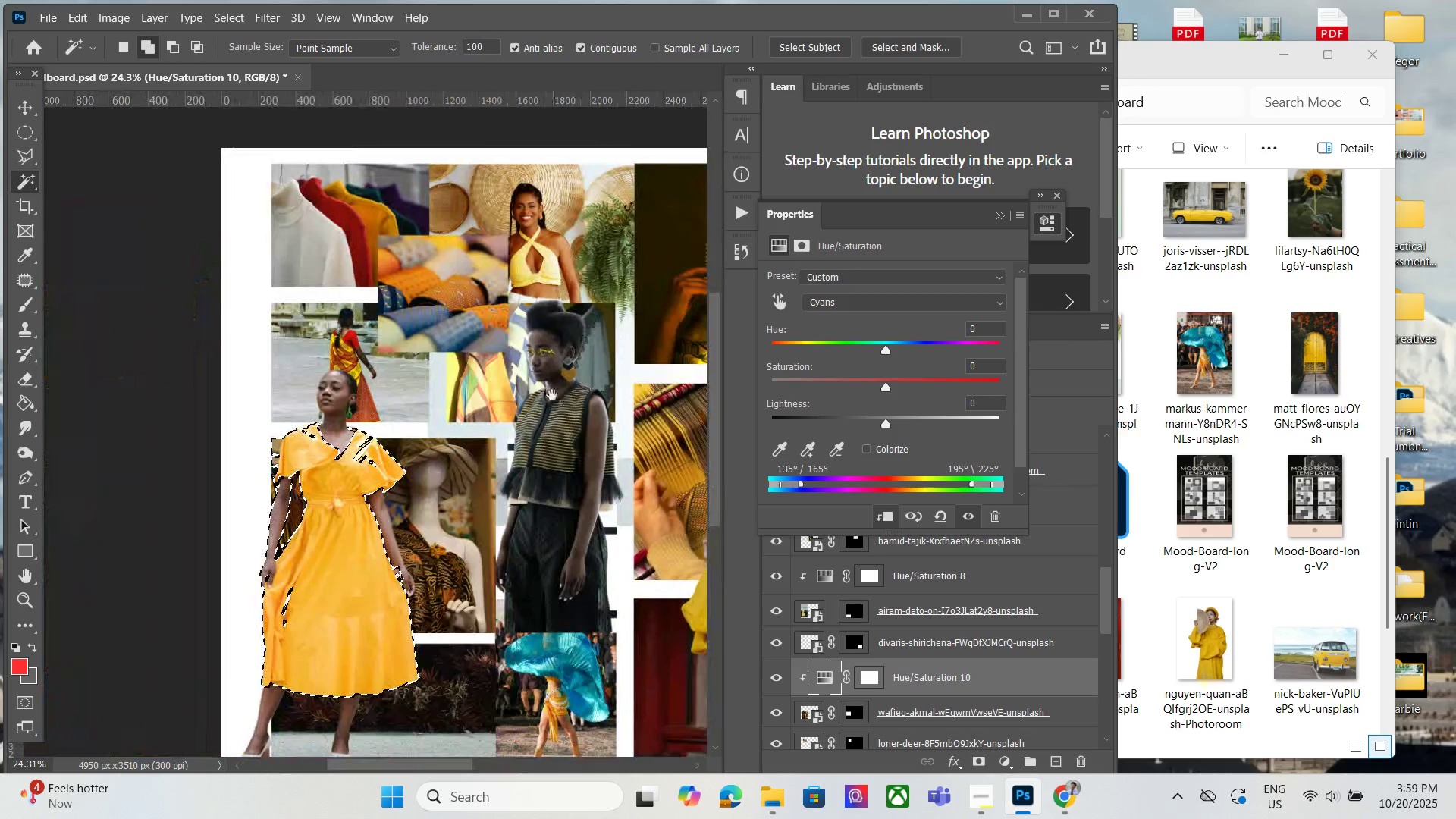 
scroll: coordinate [237, 465], scroll_direction: down, amount: 4.0
 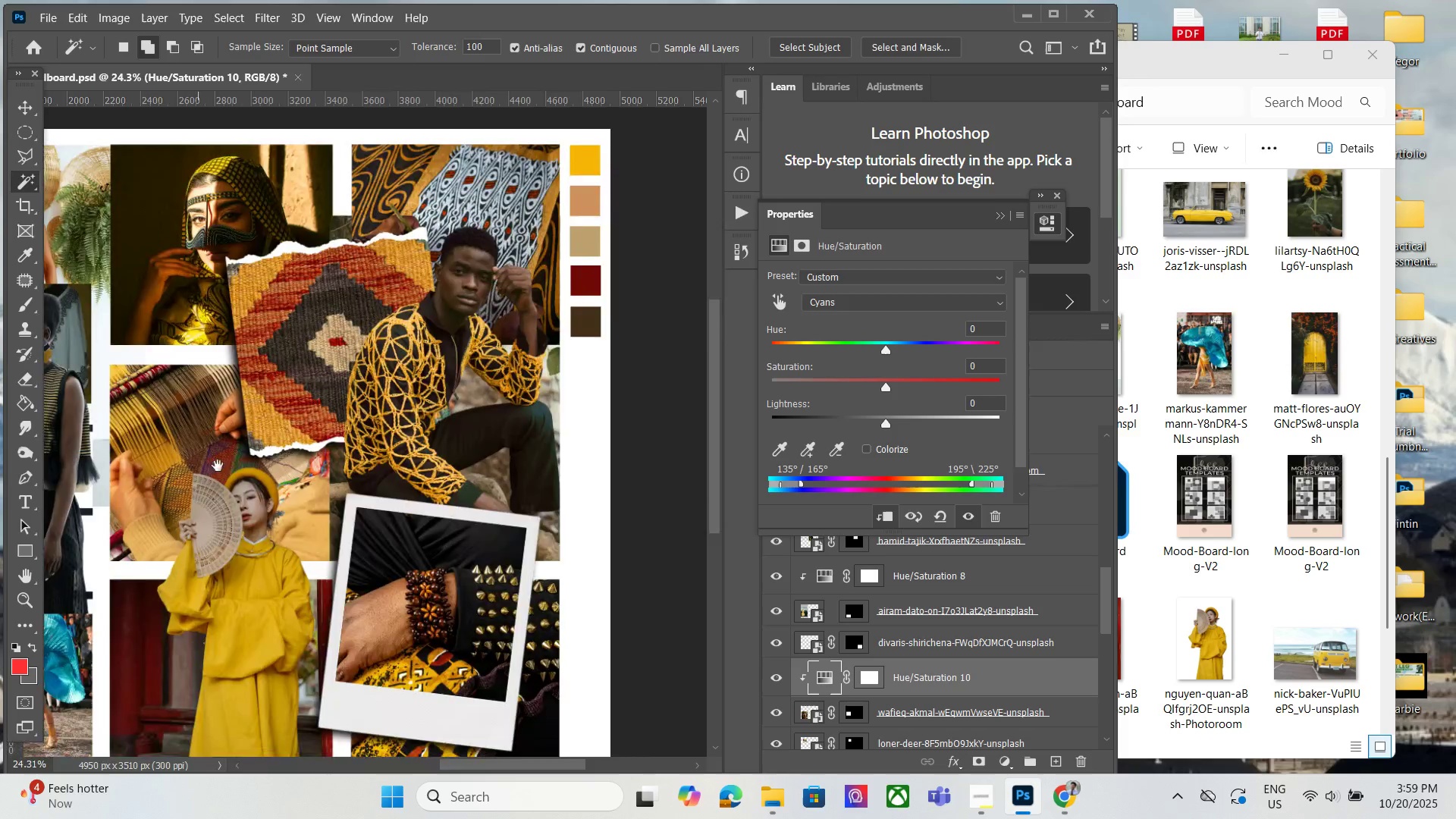 
left_click_drag(start_coordinate=[198, 459], to_coordinate=[722, 478])
 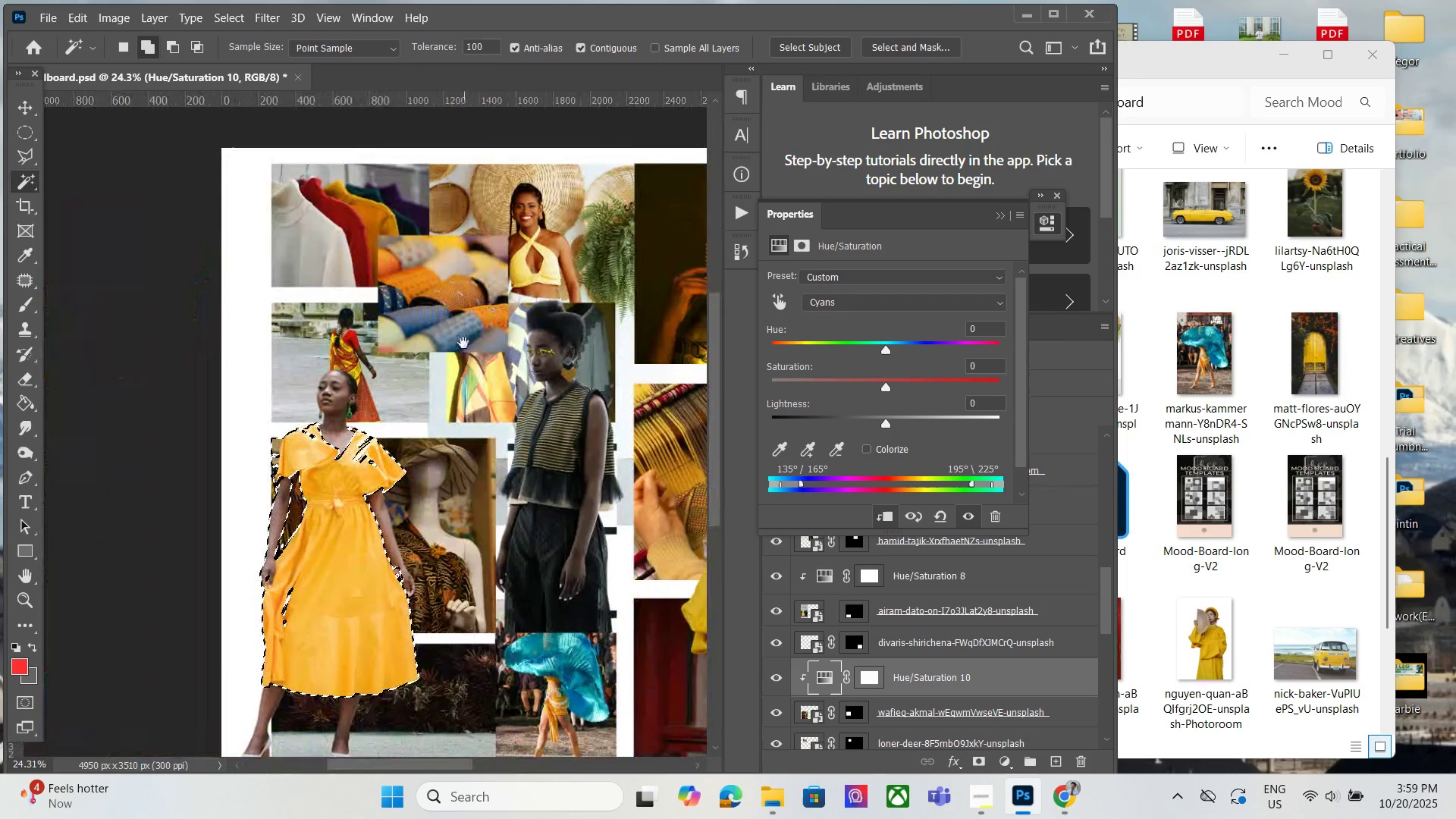 
hold_key(key=Space, duration=1.52)
 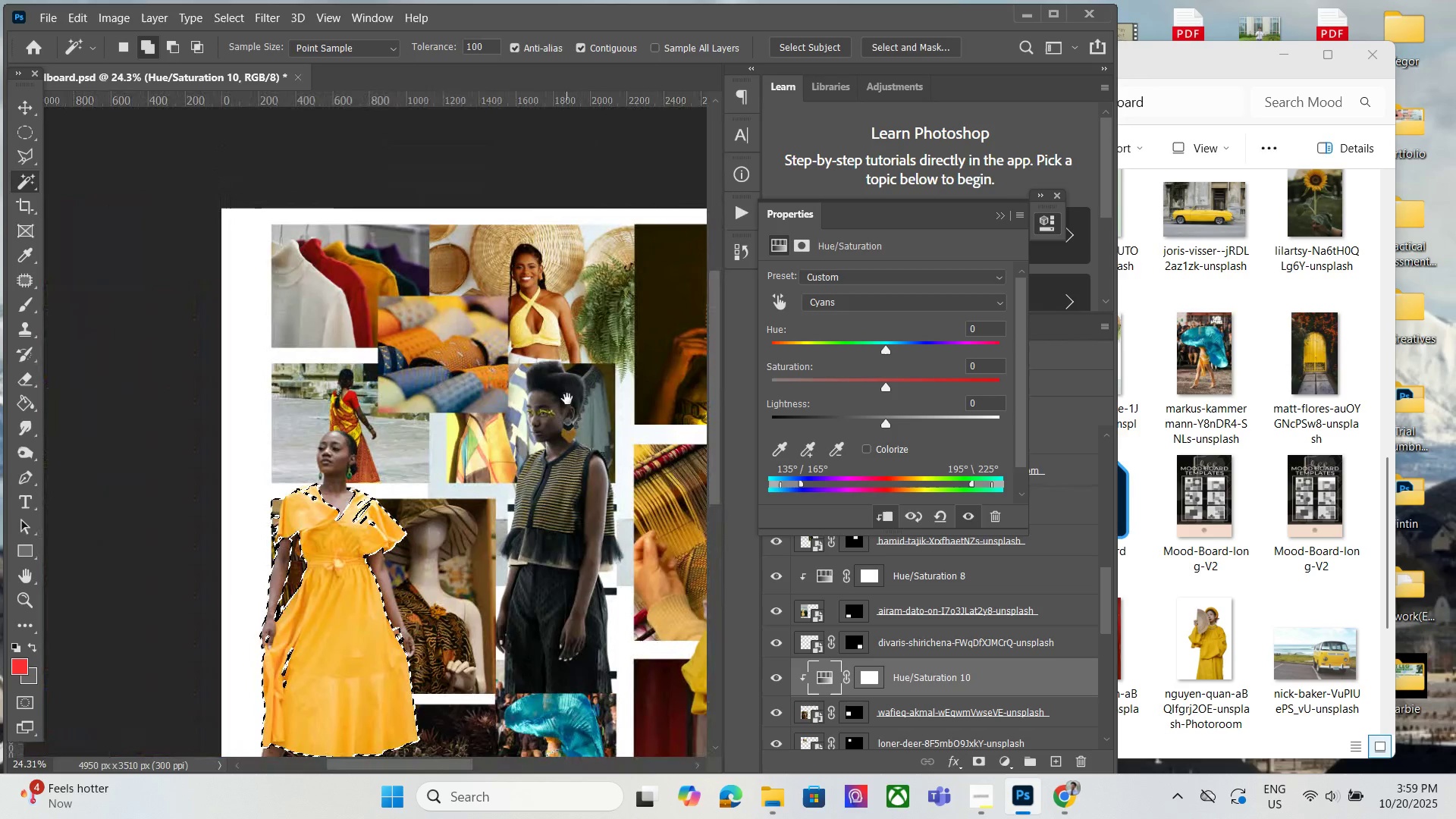 
scroll: coordinate [445, 348], scroll_direction: up, amount: 3.0
 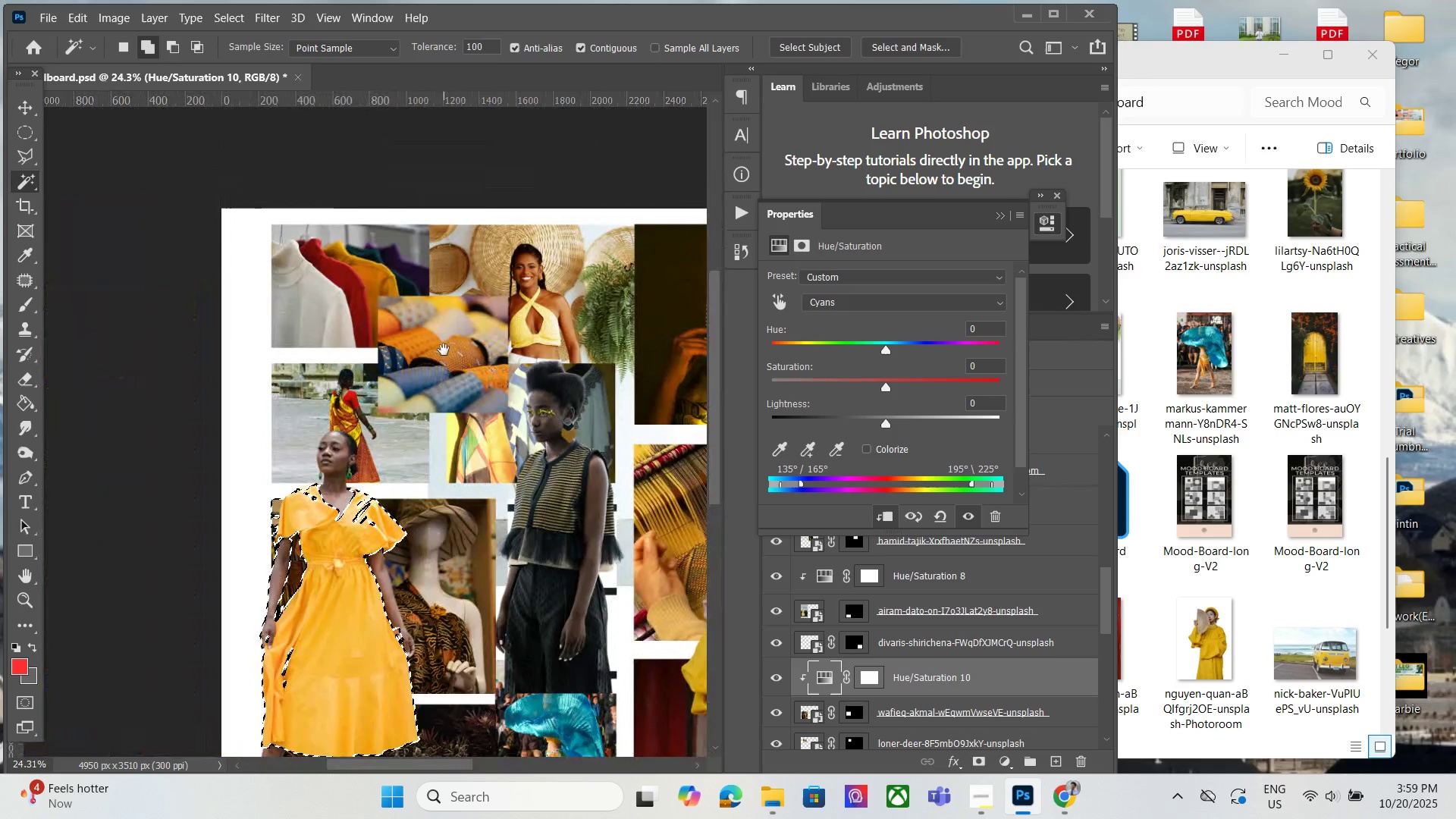 
hold_key(key=Space, duration=0.33)
 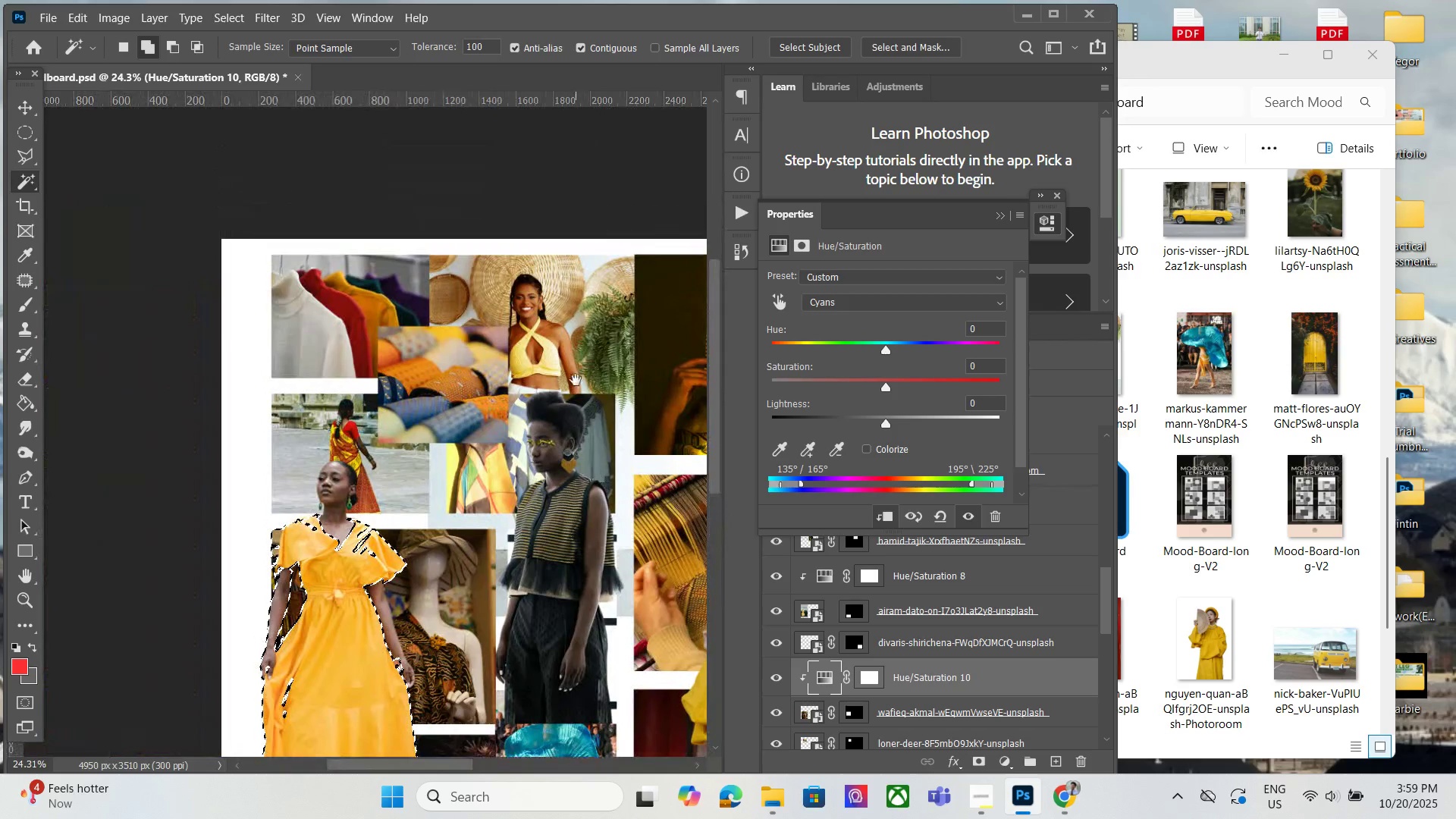 
hold_key(key=Space, duration=1.07)
 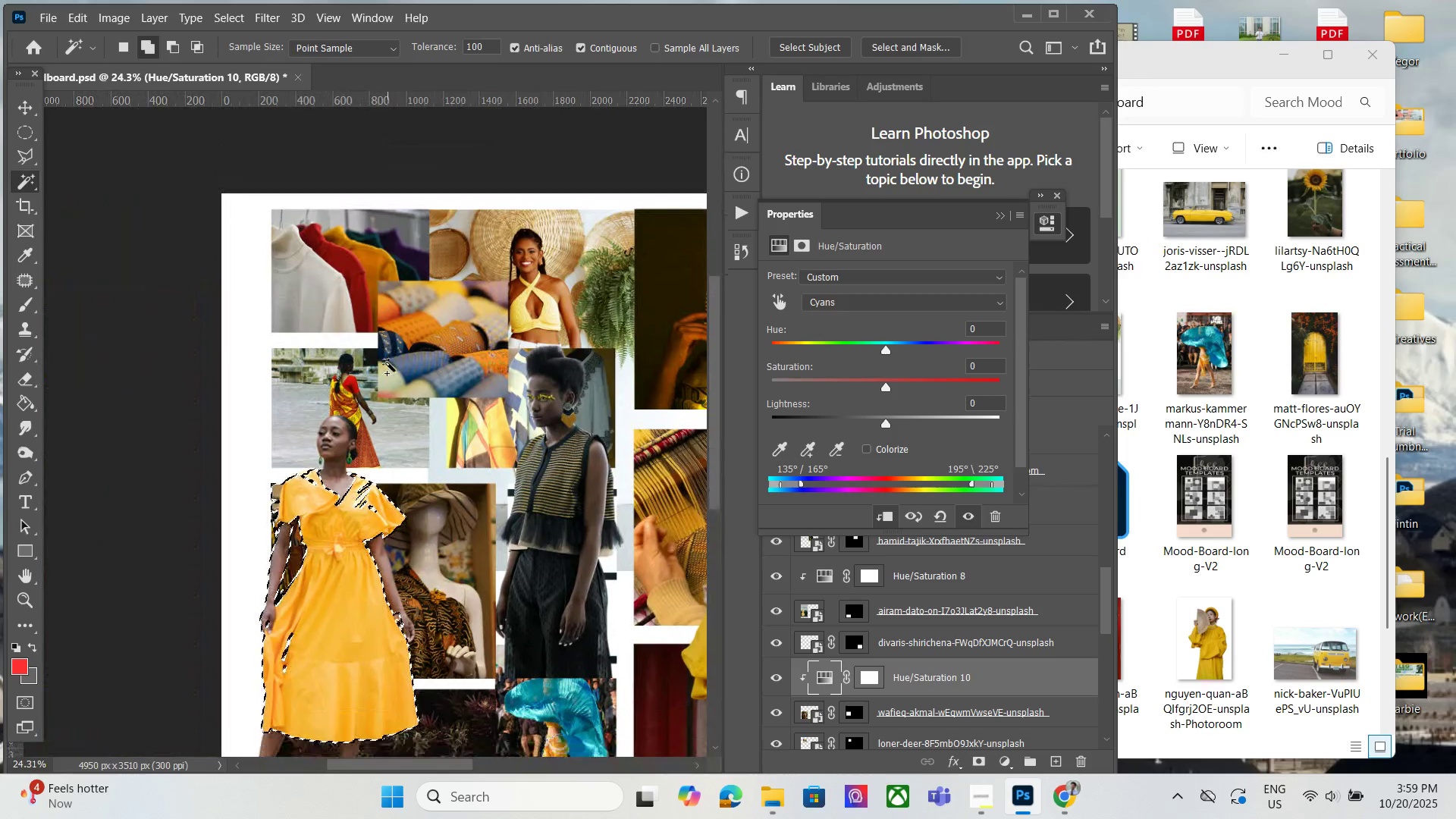 
scroll: coordinate [576, 381], scroll_direction: up, amount: 2.0
 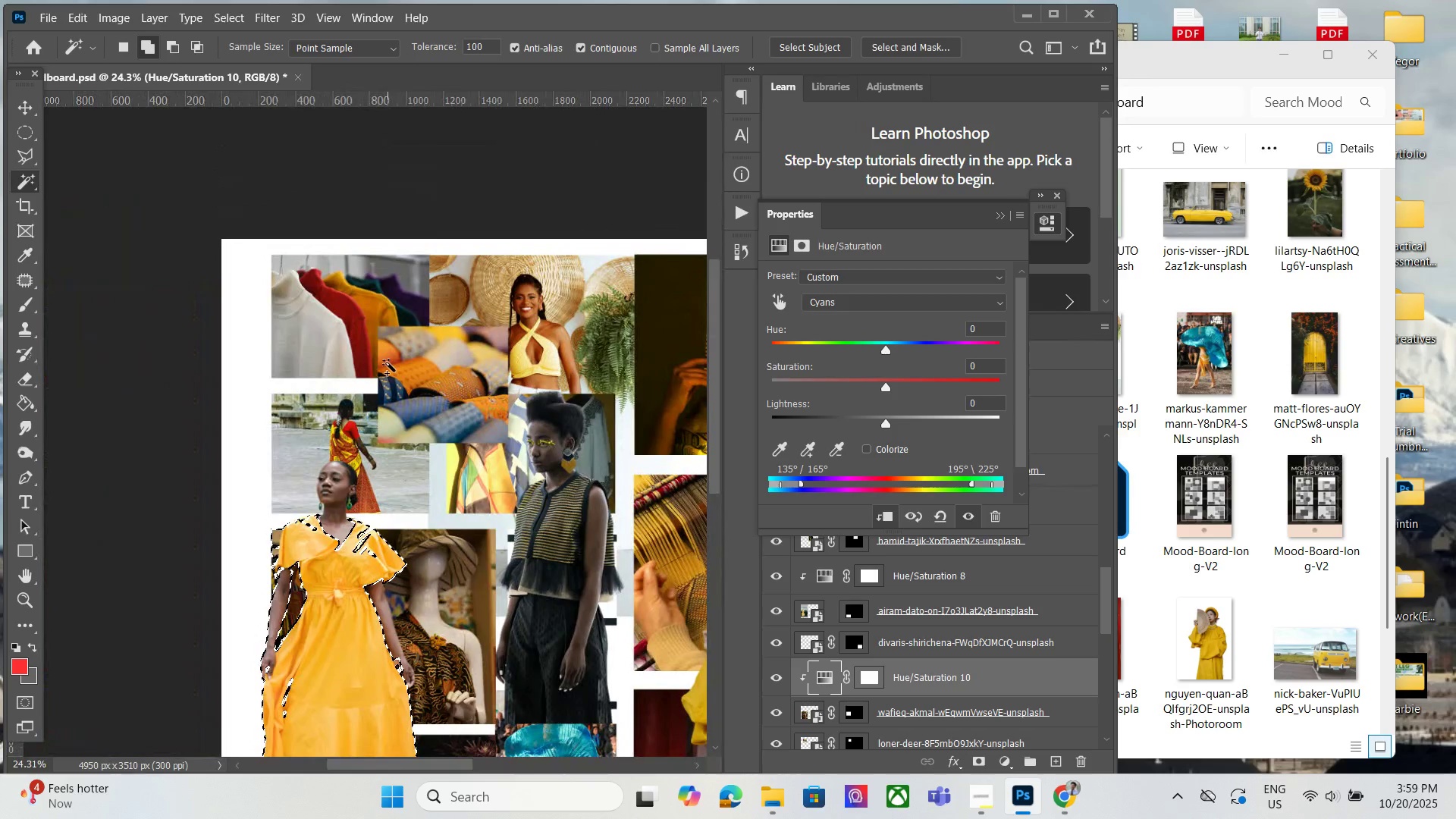 
scroll: coordinate [573, 556], scroll_direction: down, amount: 11.0
 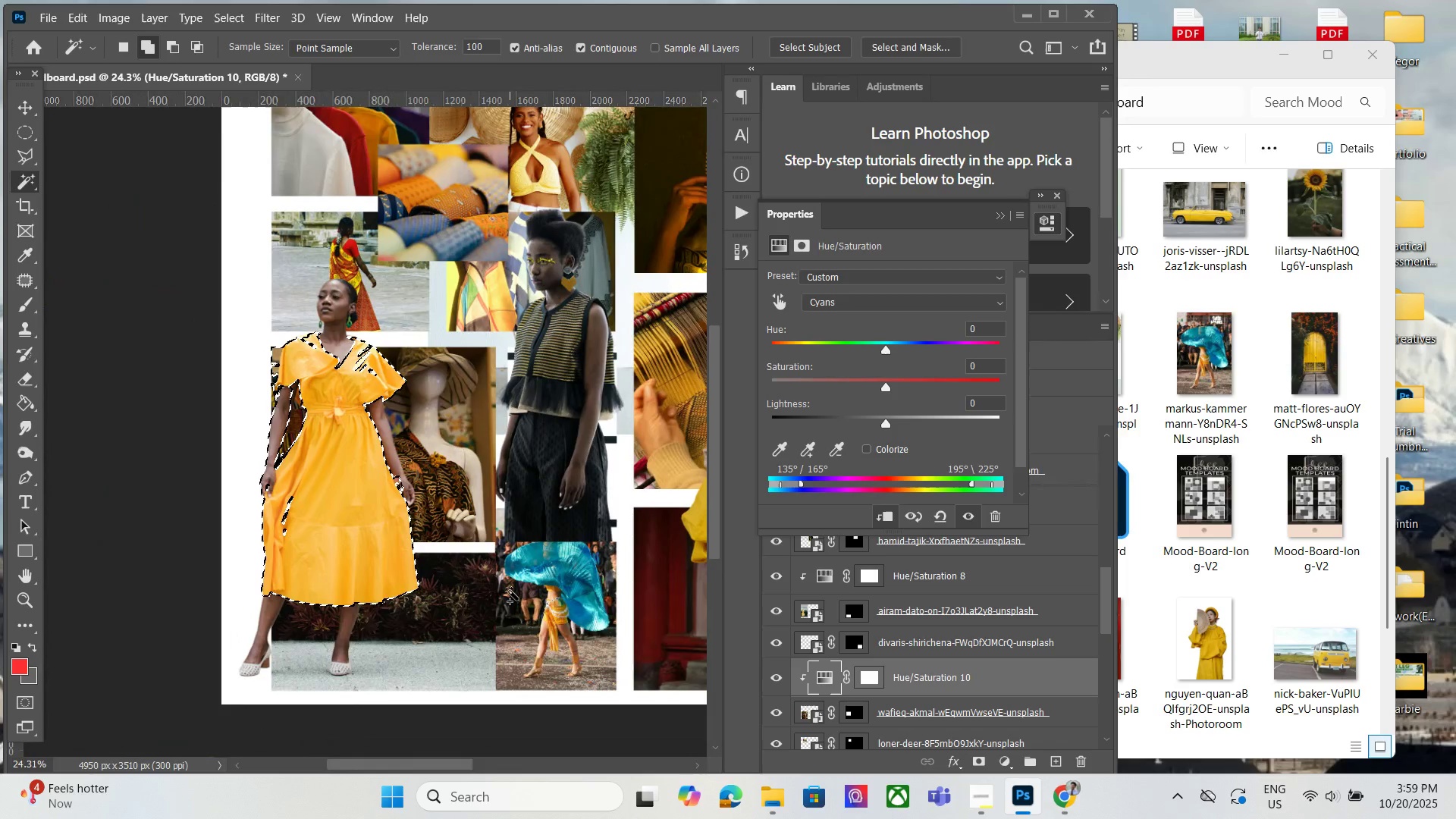 
hold_key(key=Space, duration=0.48)
 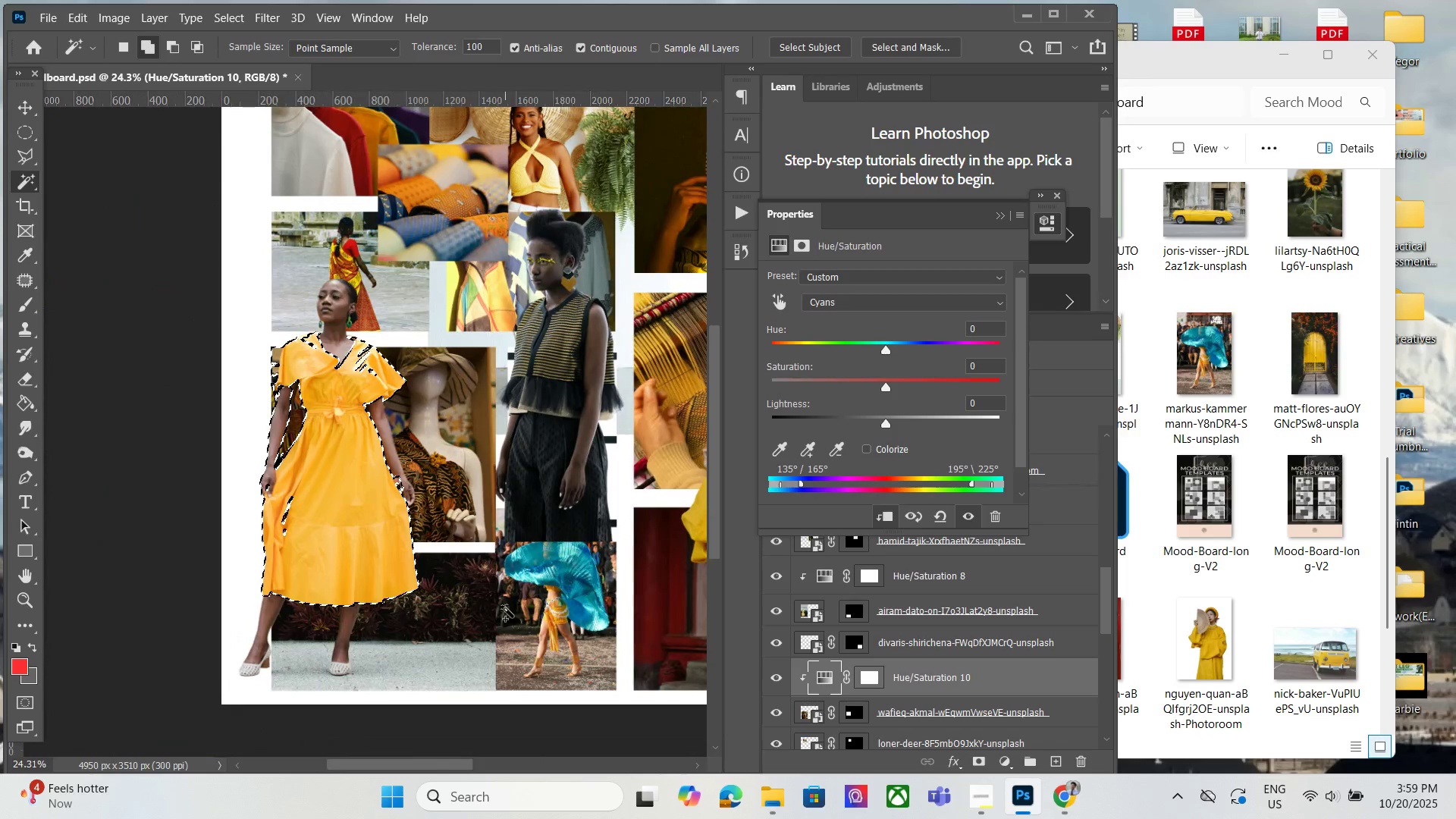 
scroll: coordinate [522, 578], scroll_direction: down, amount: 1.0
 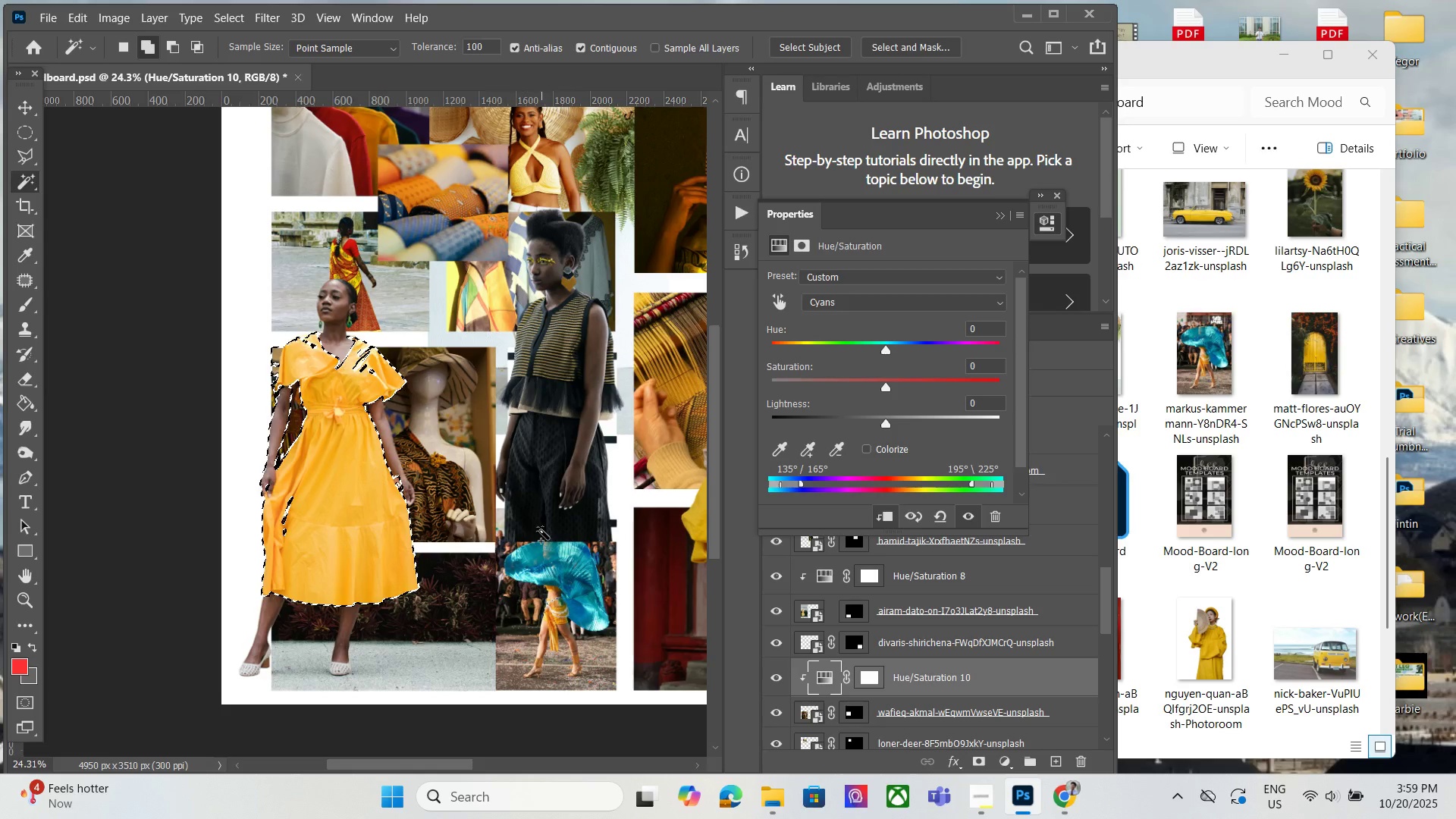 
hold_key(key=Space, duration=0.52)
 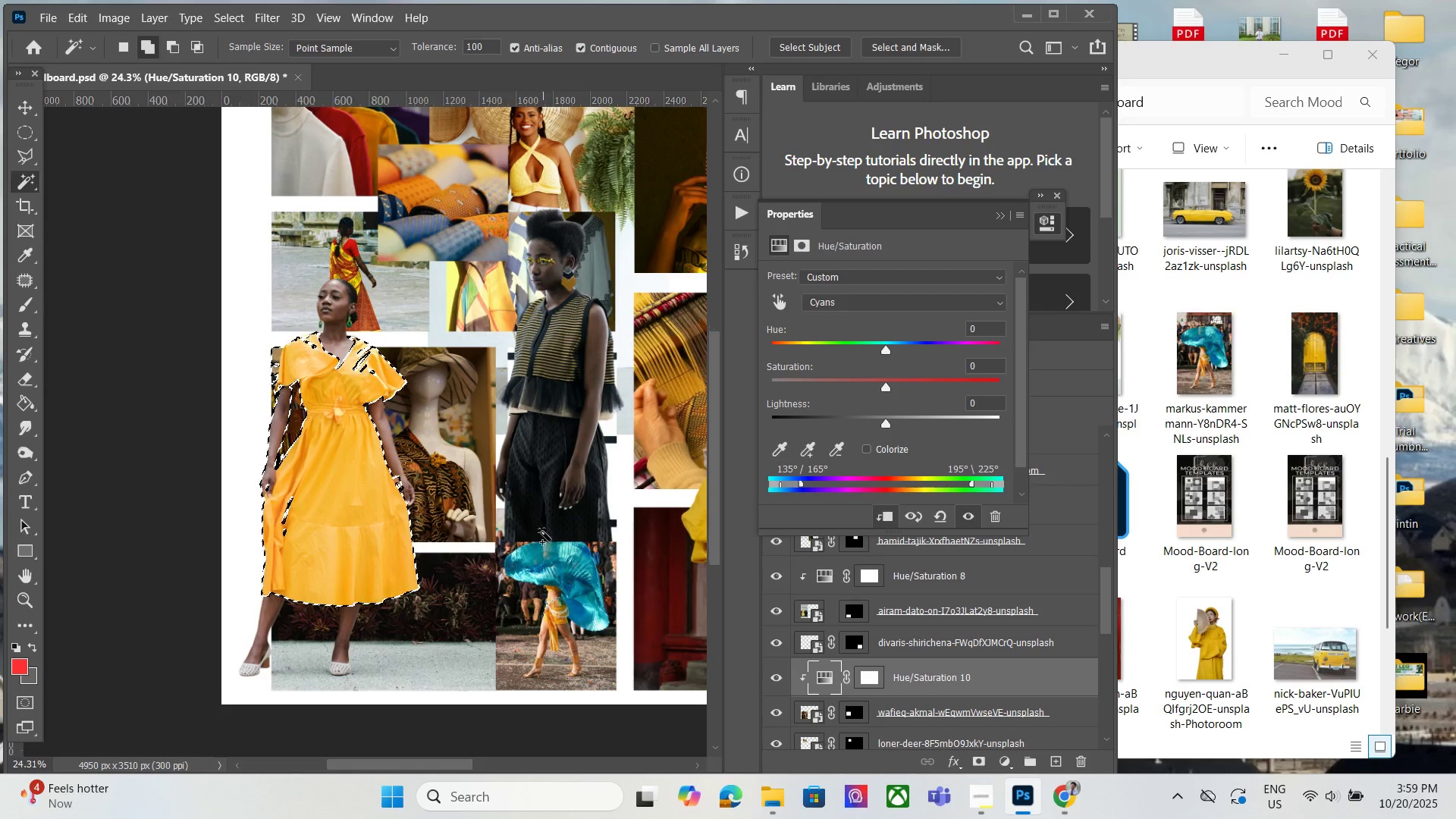 
scroll: coordinate [562, 580], scroll_direction: up, amount: 1.0
 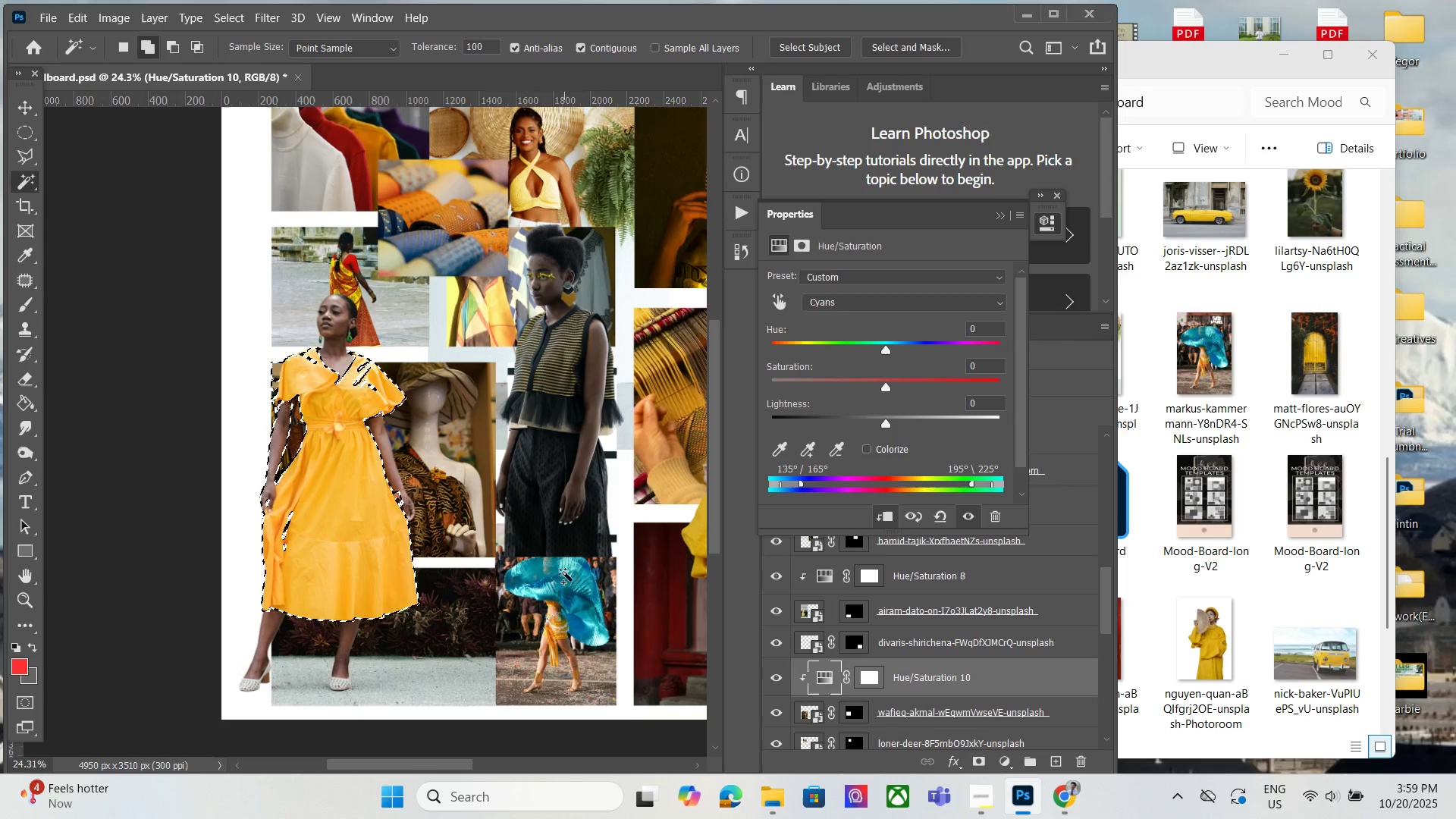 
scroll: coordinate [567, 575], scroll_direction: none, amount: 0.0
 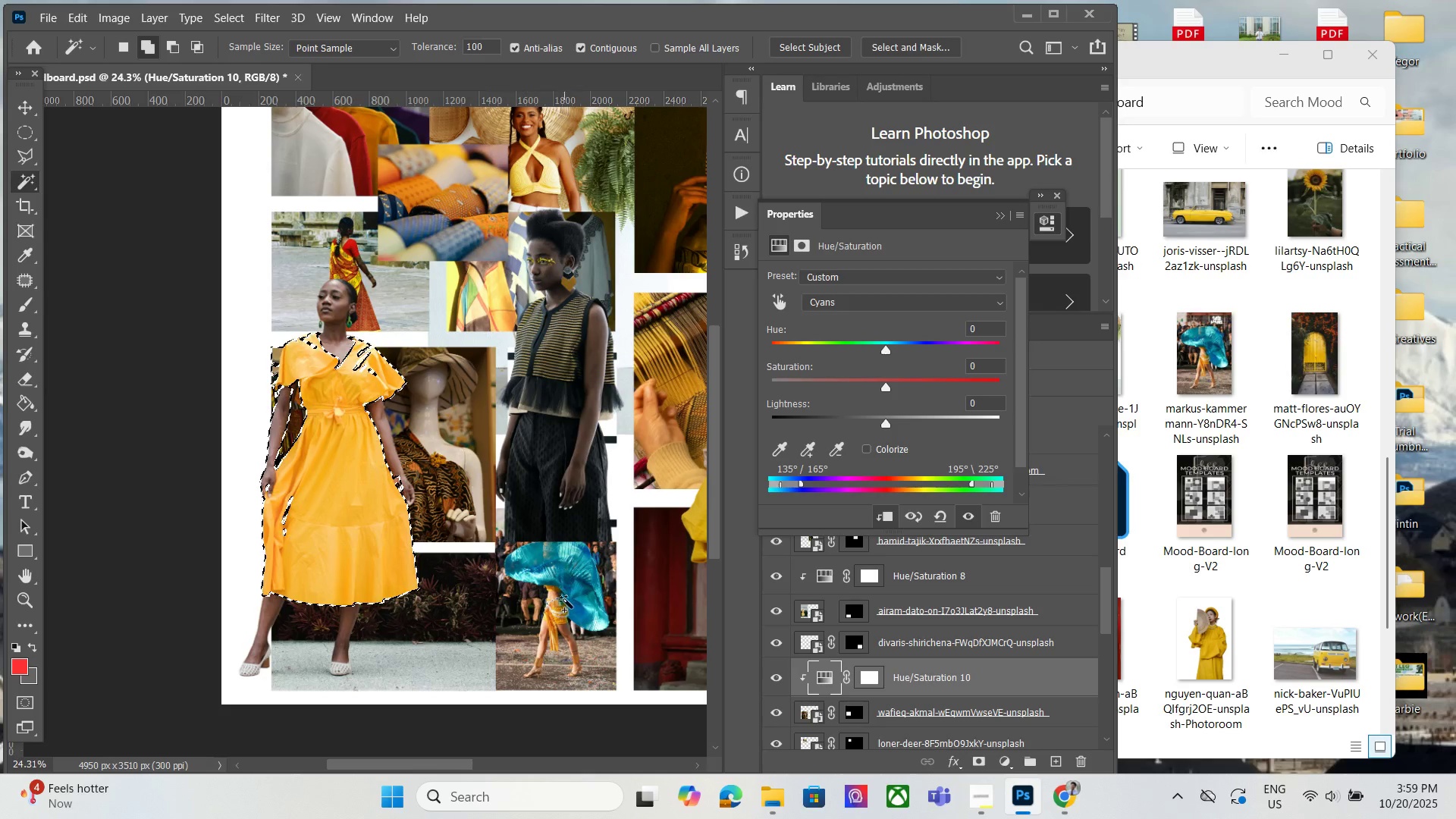 
left_click_drag(start_coordinate=[565, 600], to_coordinate=[598, 526])
 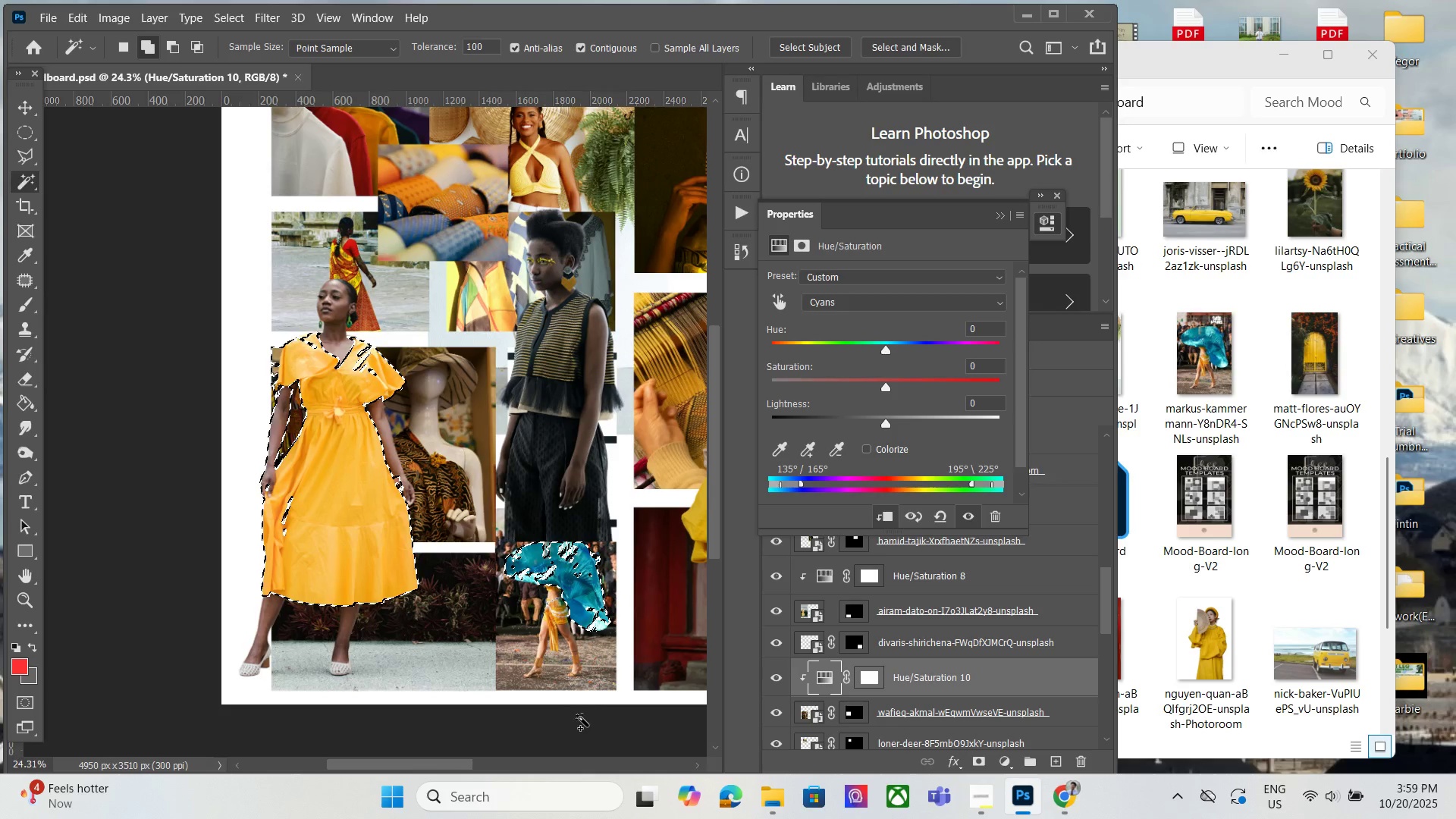 
left_click_drag(start_coordinate=[581, 718], to_coordinate=[589, 717])
 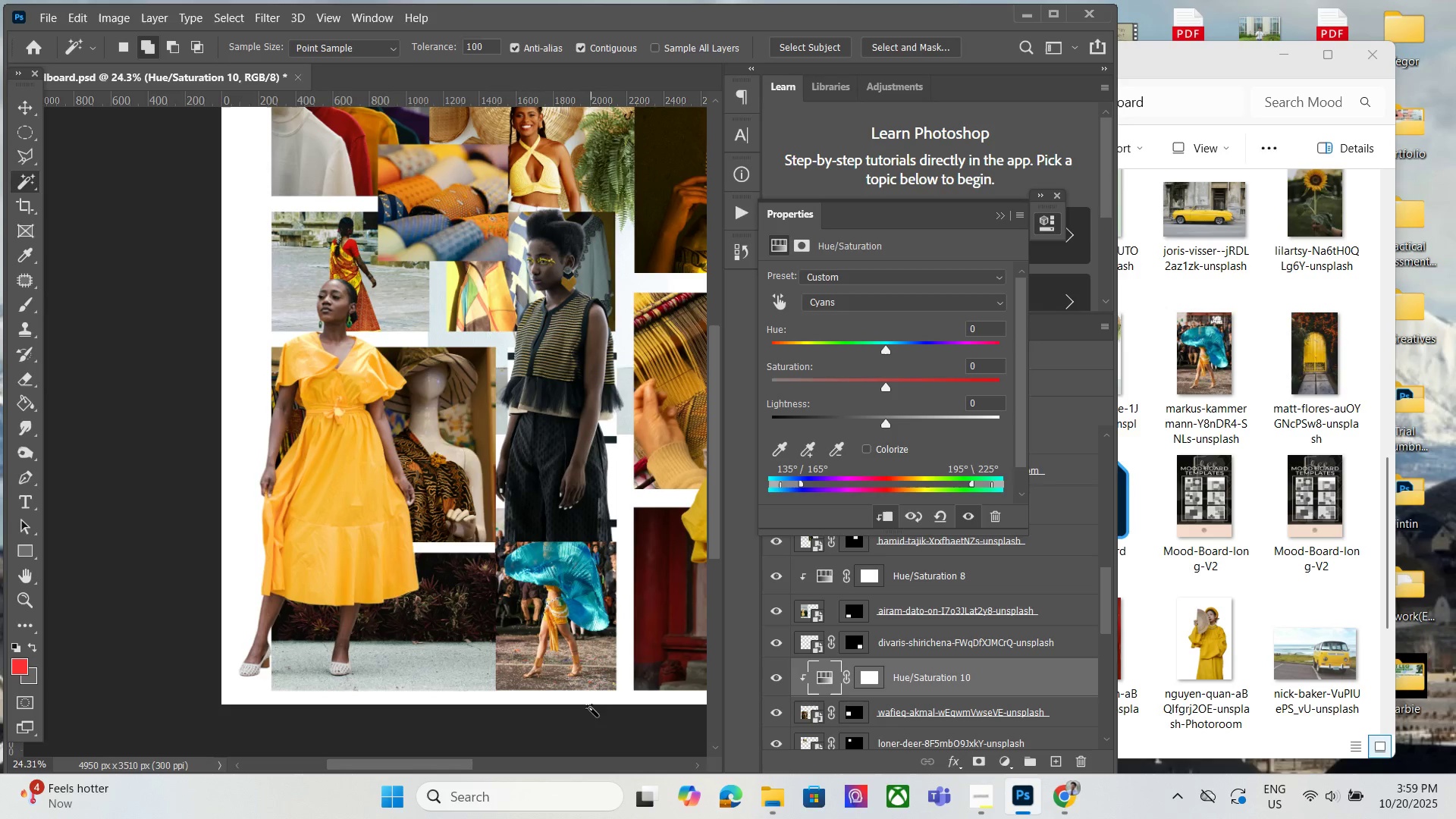 
hold_key(key=AltLeft, duration=1.51)
scroll: coordinate [591, 631], scroll_direction: up, amount: 8.0
 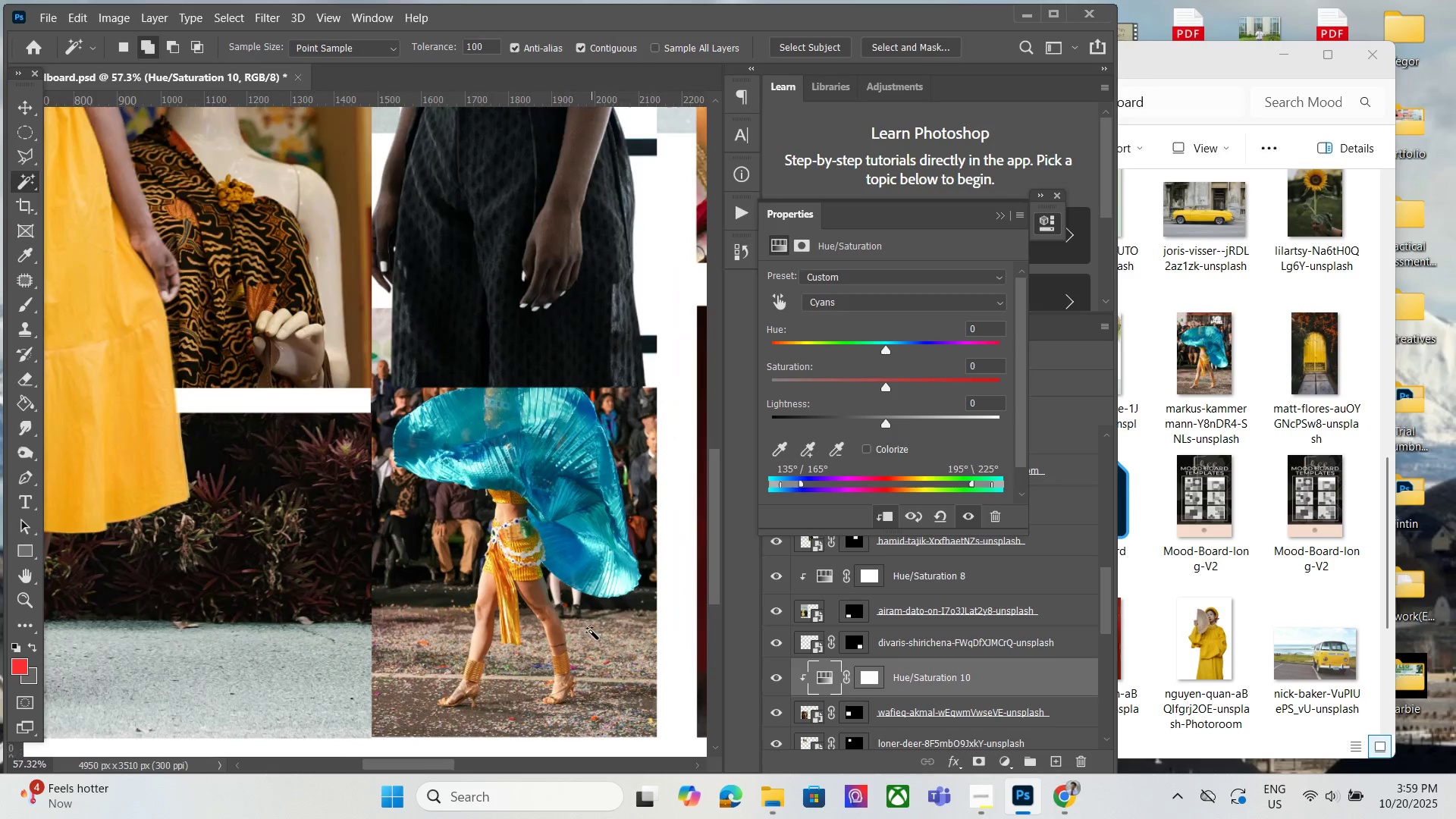 
hold_key(key=AltLeft, duration=1.07)
scroll: coordinate [592, 635], scroll_direction: down, amount: 1.0
 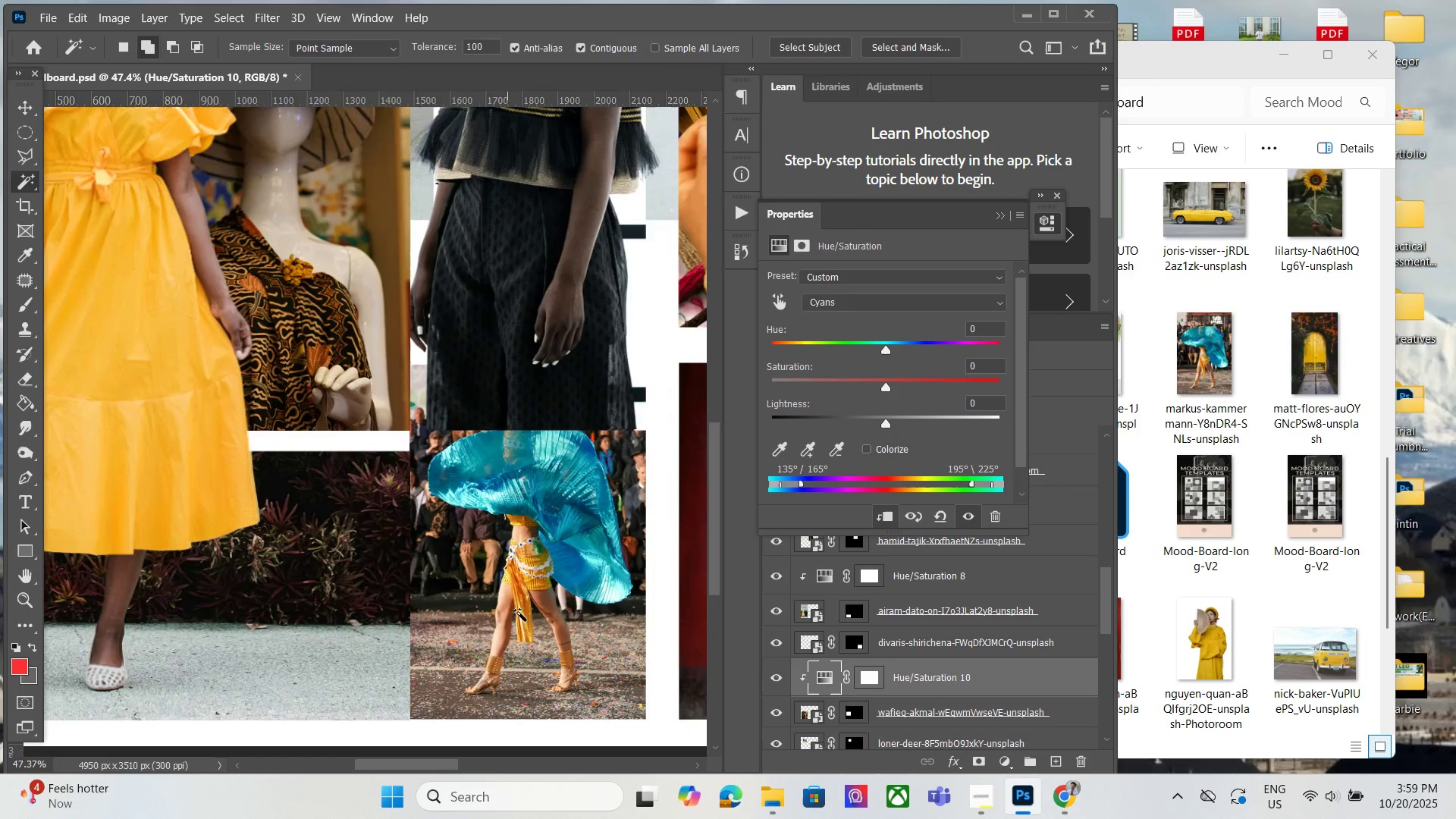 
left_click_drag(start_coordinate=[625, 621], to_coordinate=[665, 614])
 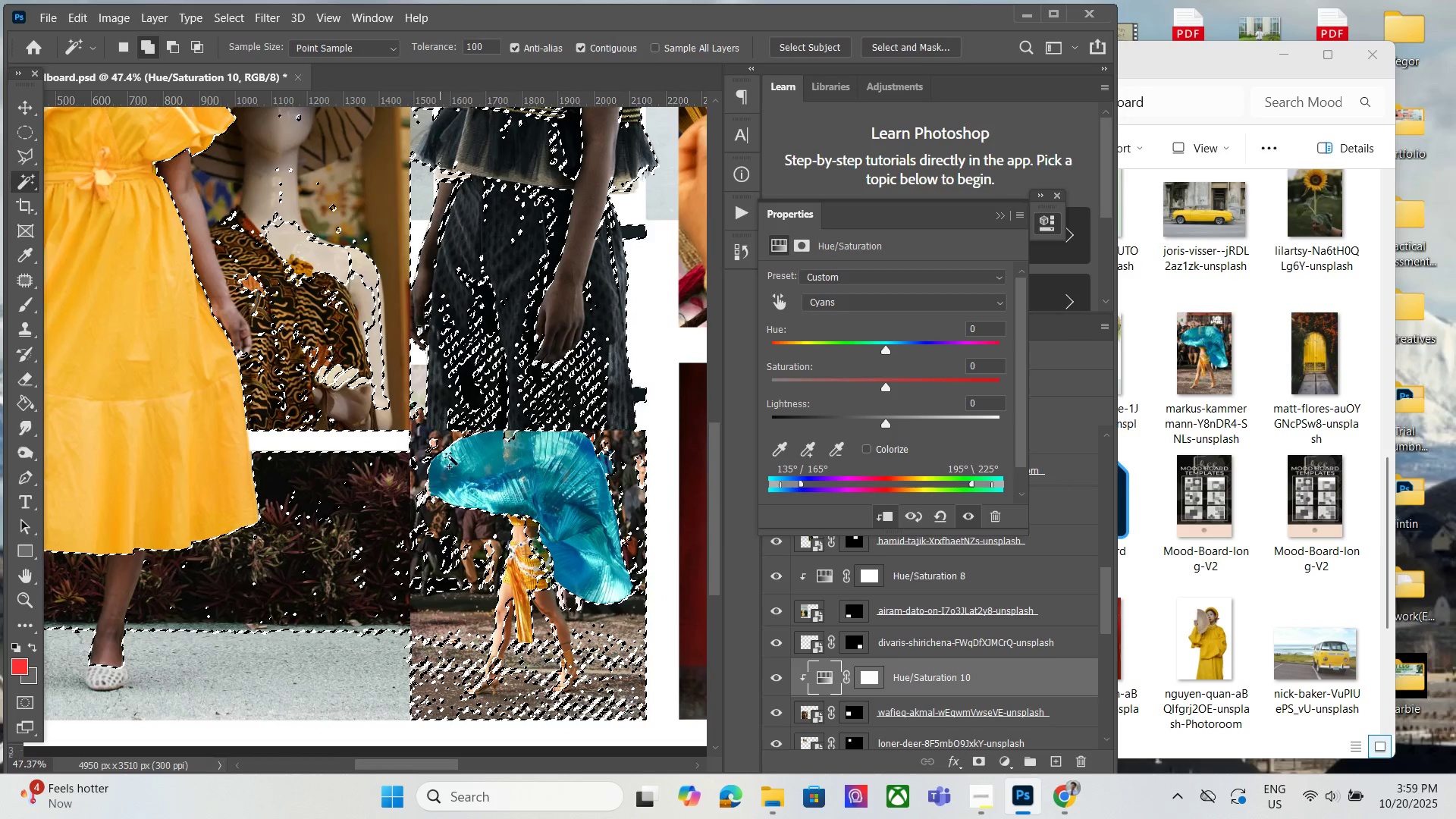 
left_click_drag(start_coordinate=[440, 460], to_coordinate=[516, 399])
 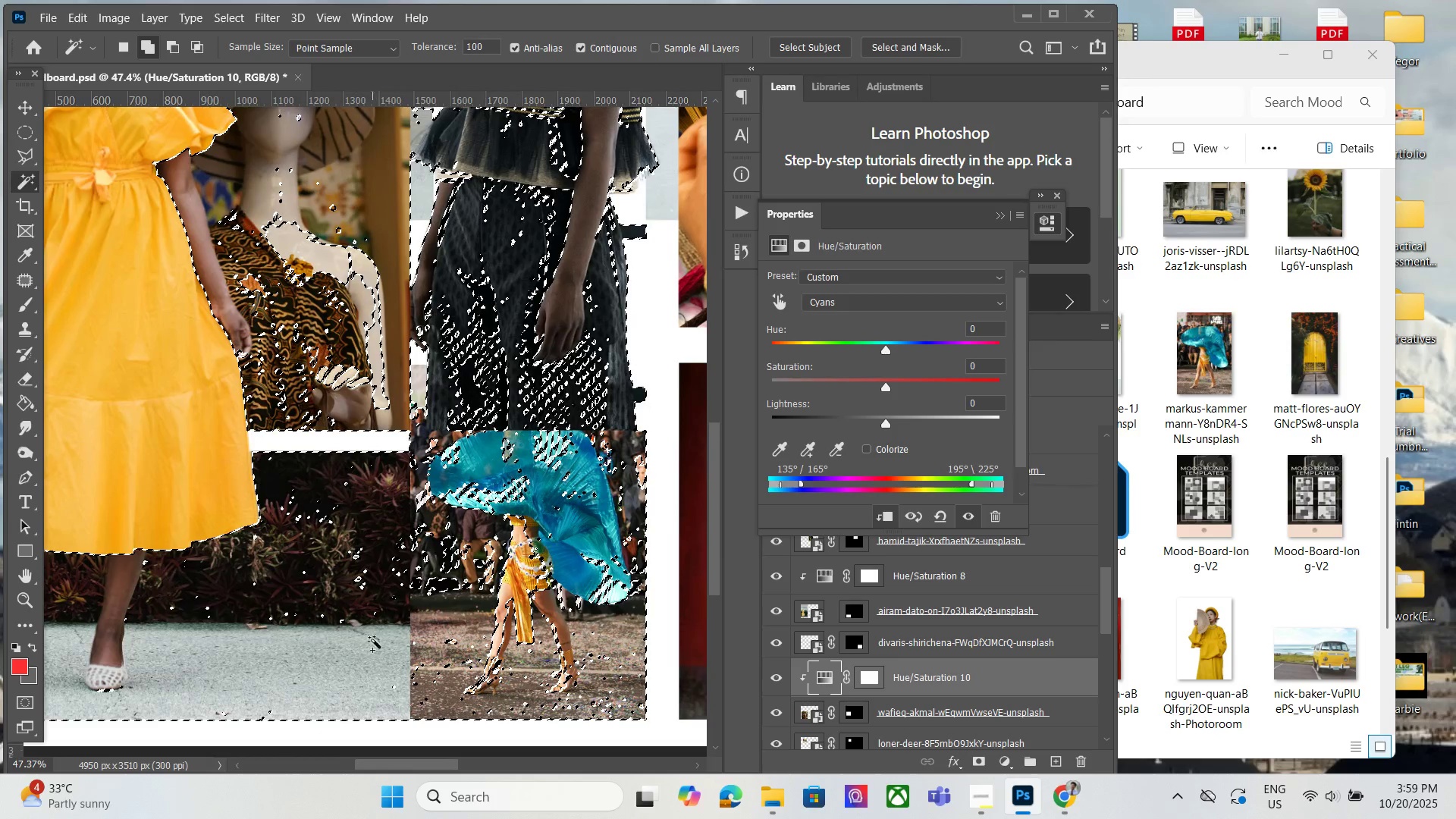 
scroll: coordinate [375, 585], scroll_direction: down, amount: 5.0
 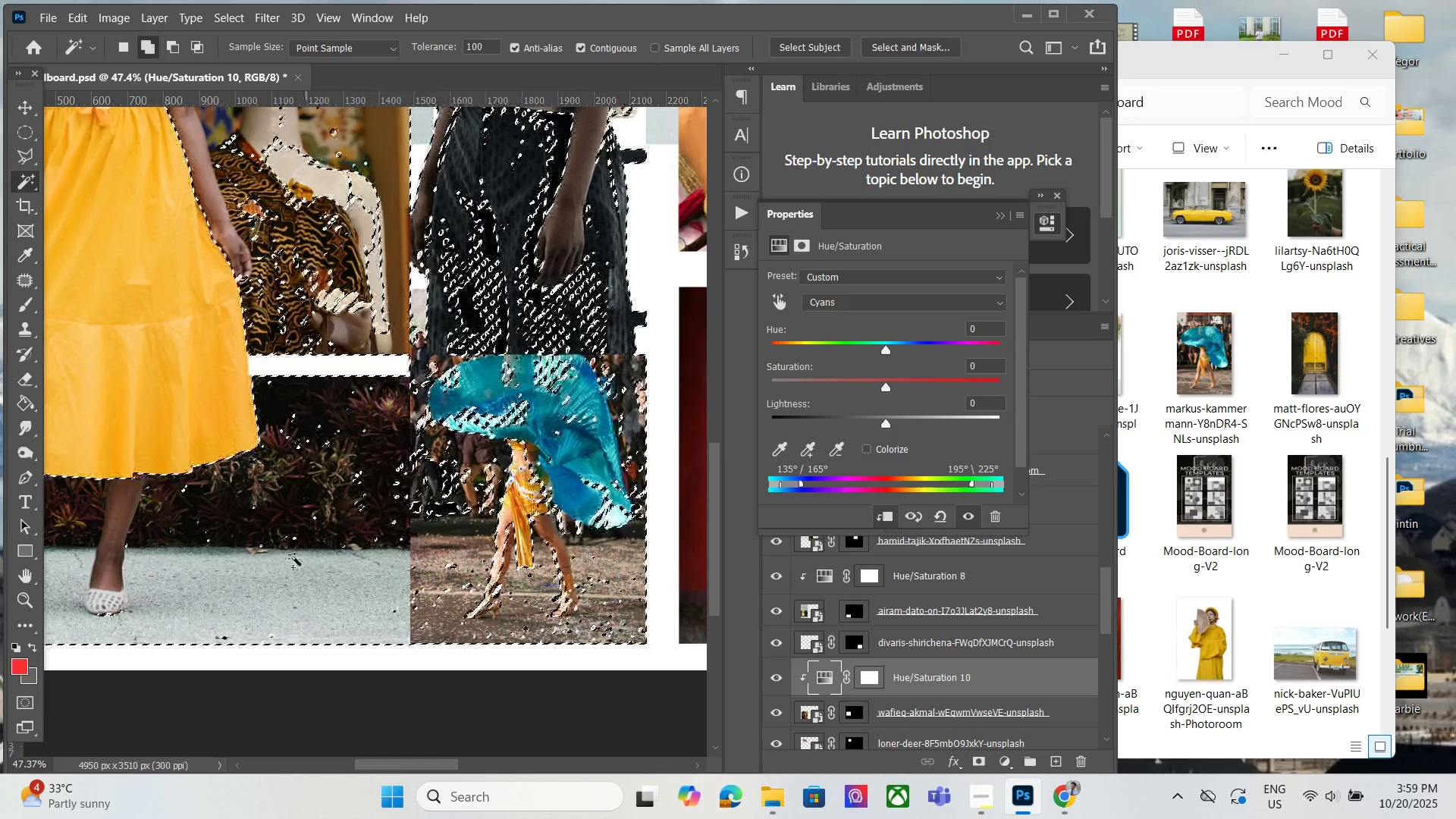 
wait(5.73)
 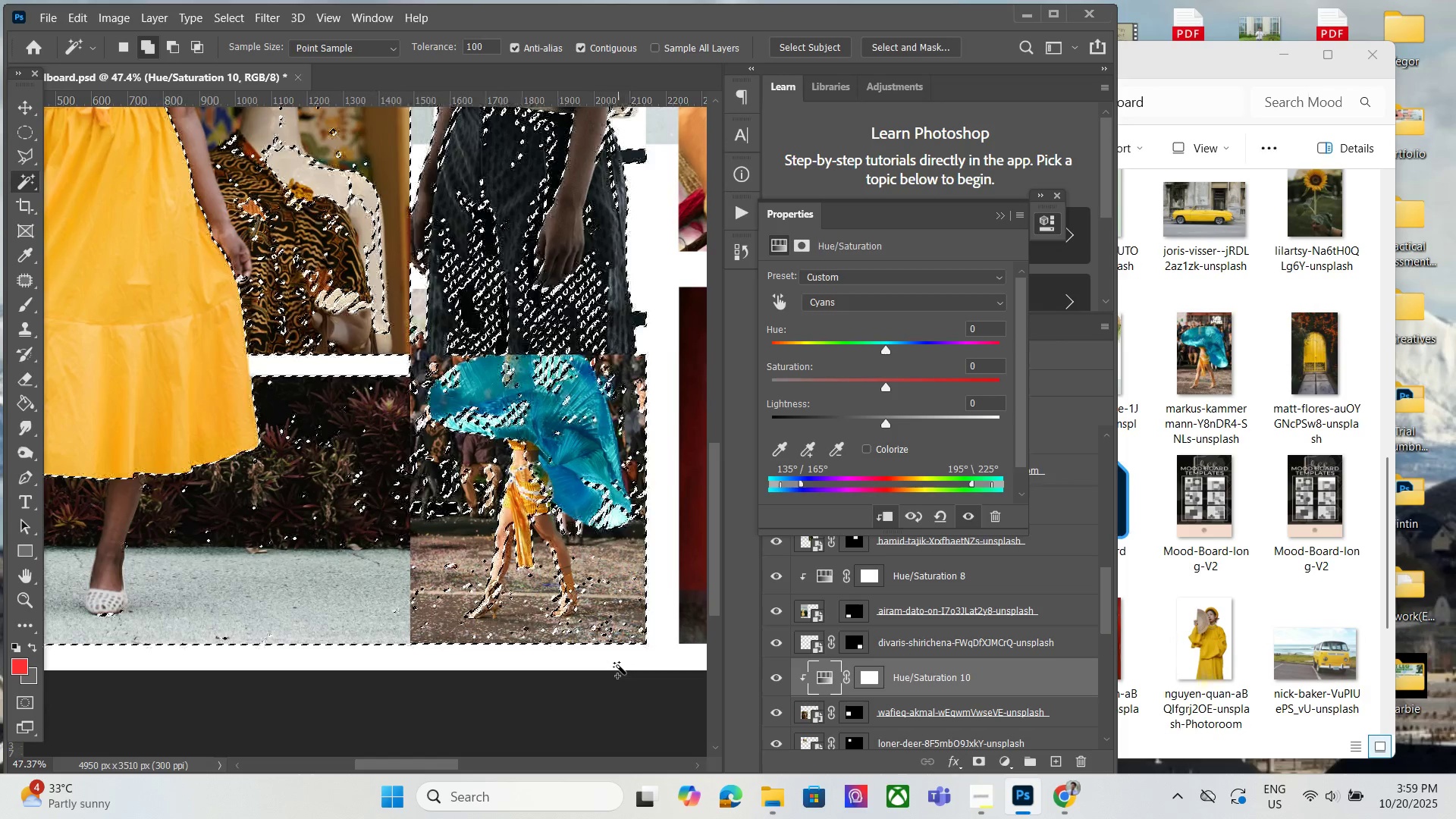 
left_click([33, 110])
 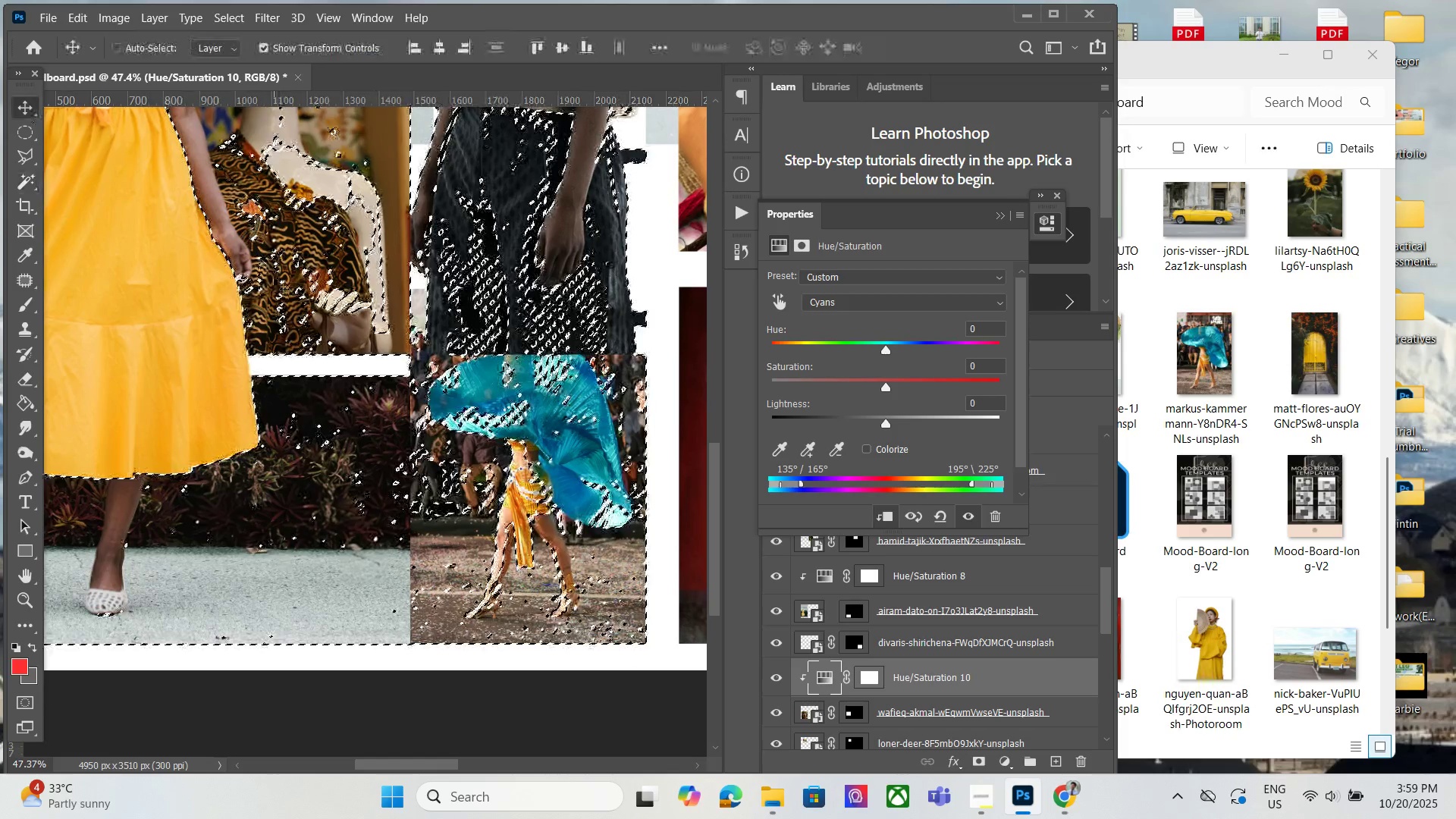 
key(Control+D)
 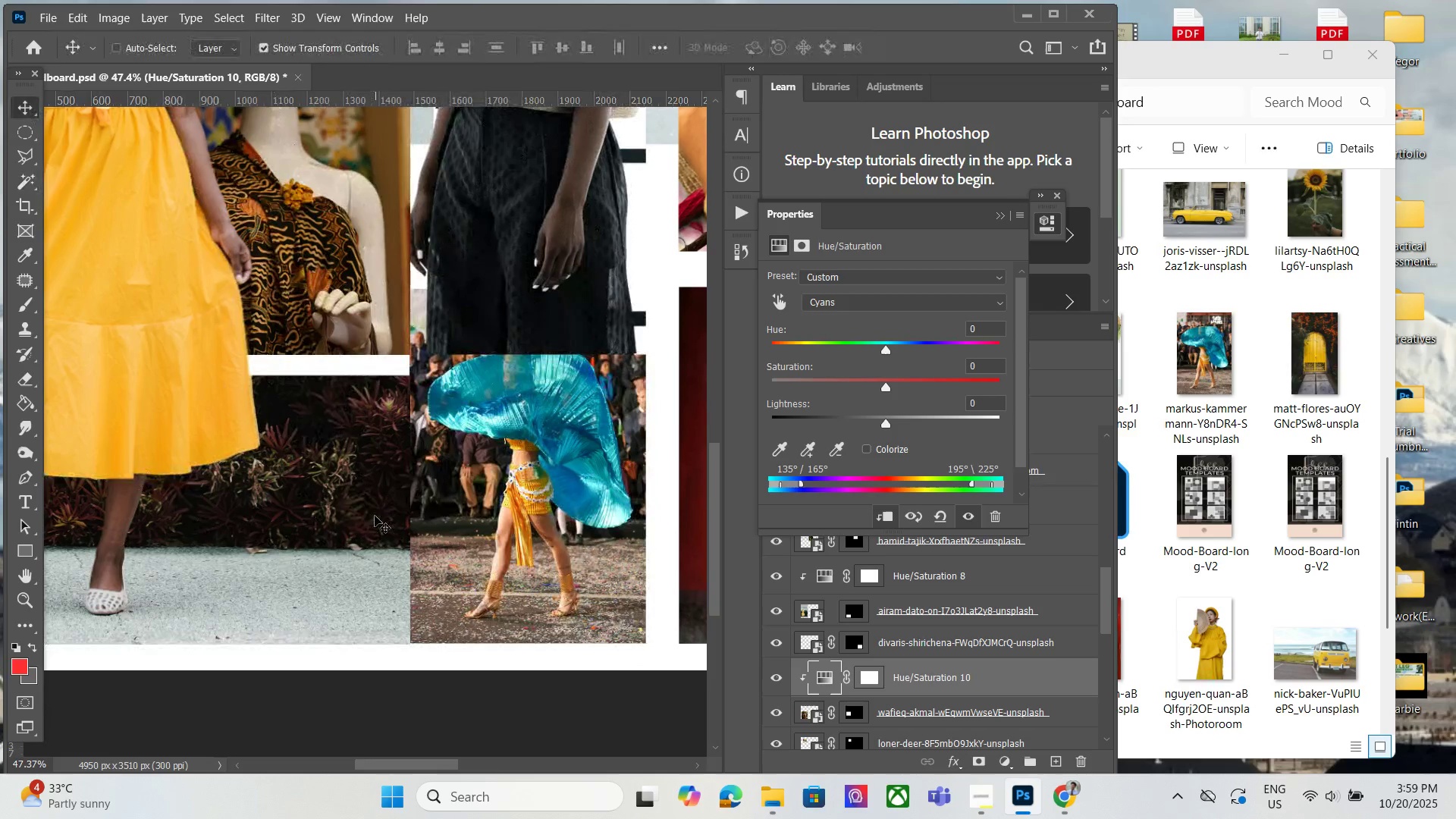 
hold_key(key=AltLeft, duration=1.52)
scroll: coordinate [265, 434], scroll_direction: down, amount: 10.0
 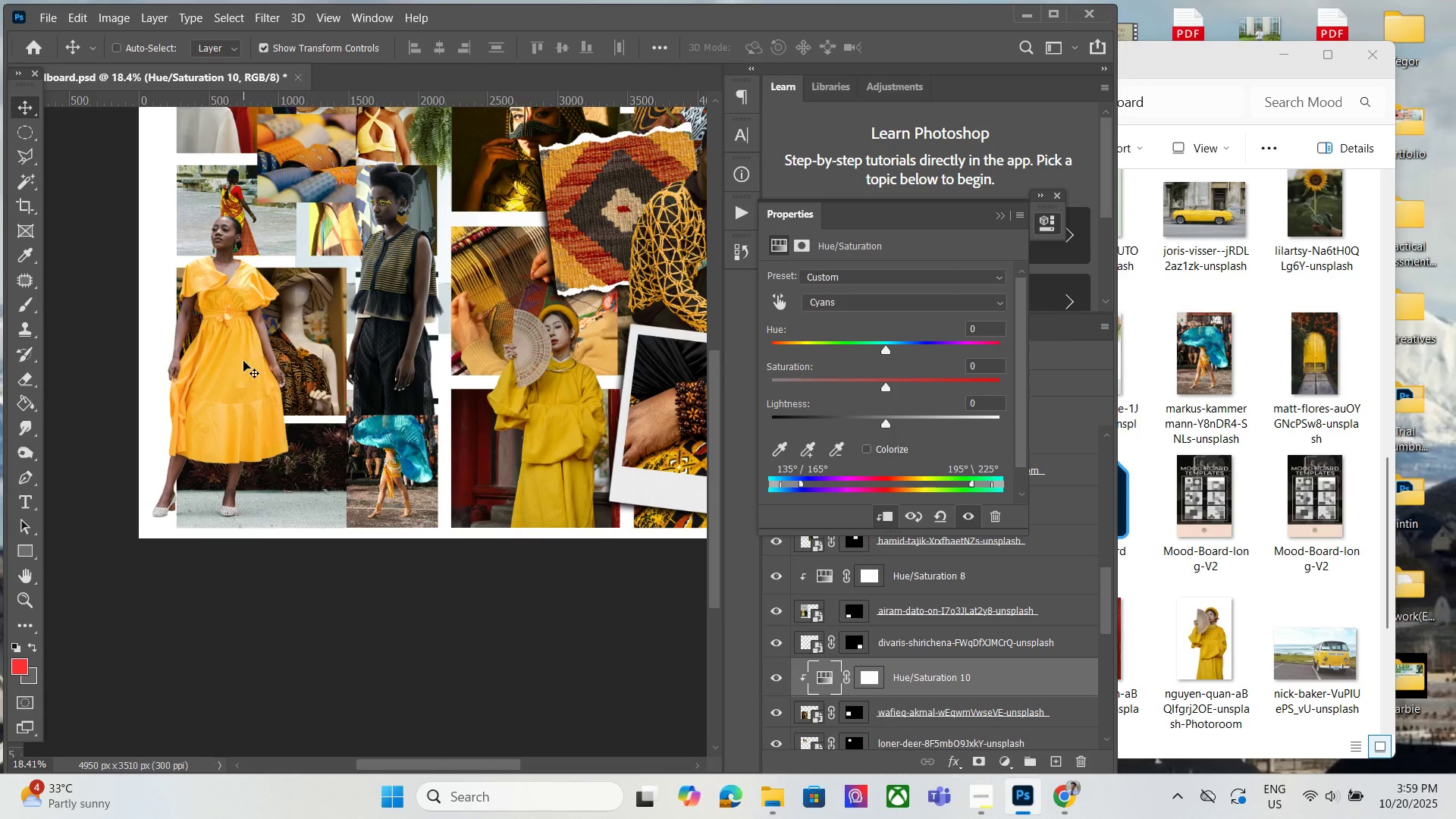 
hold_key(key=AltLeft, duration=1.51)
scroll: coordinate [219, 373], scroll_direction: up, amount: 4.0
 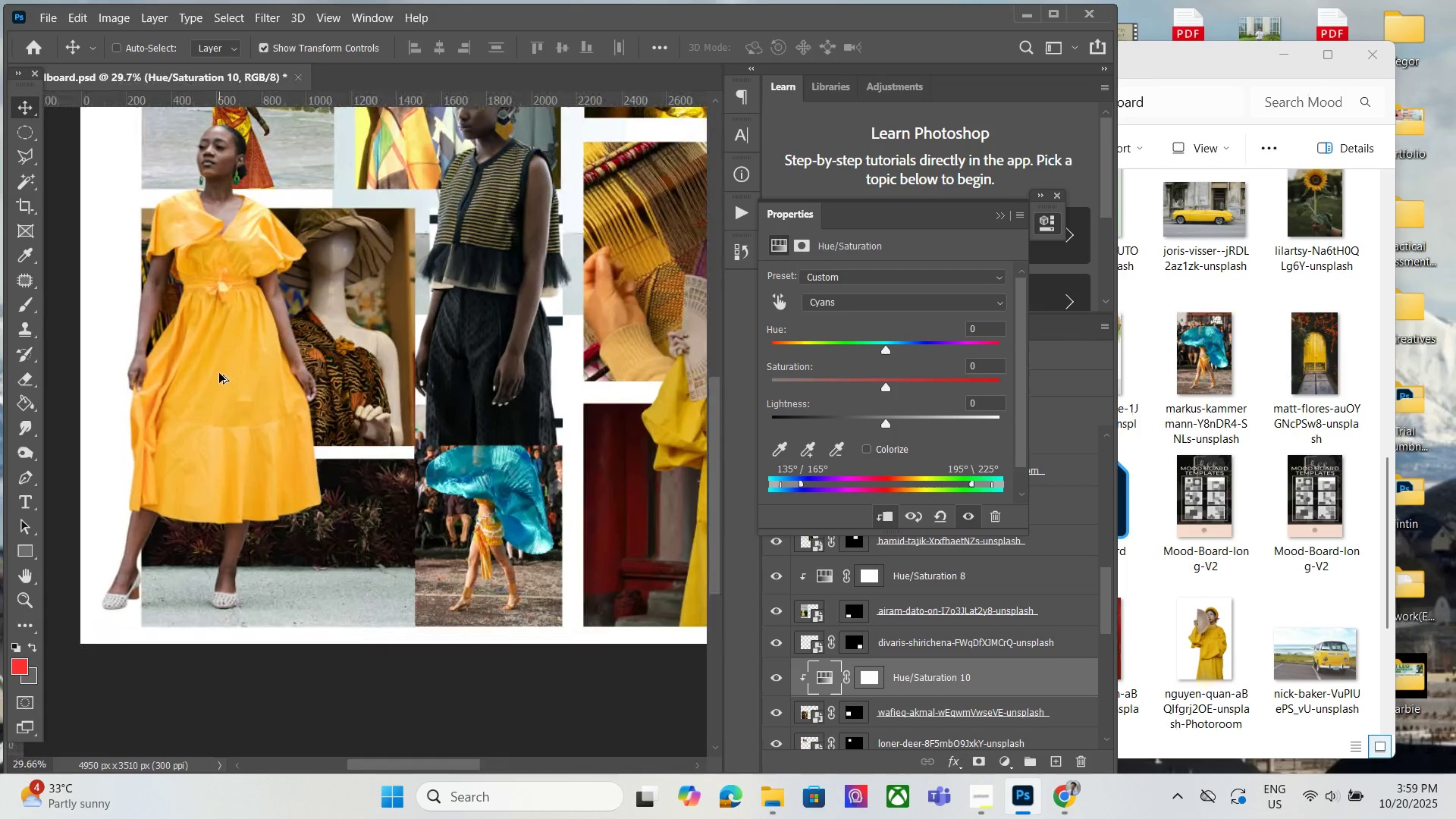 
key(Alt+AltLeft)
 